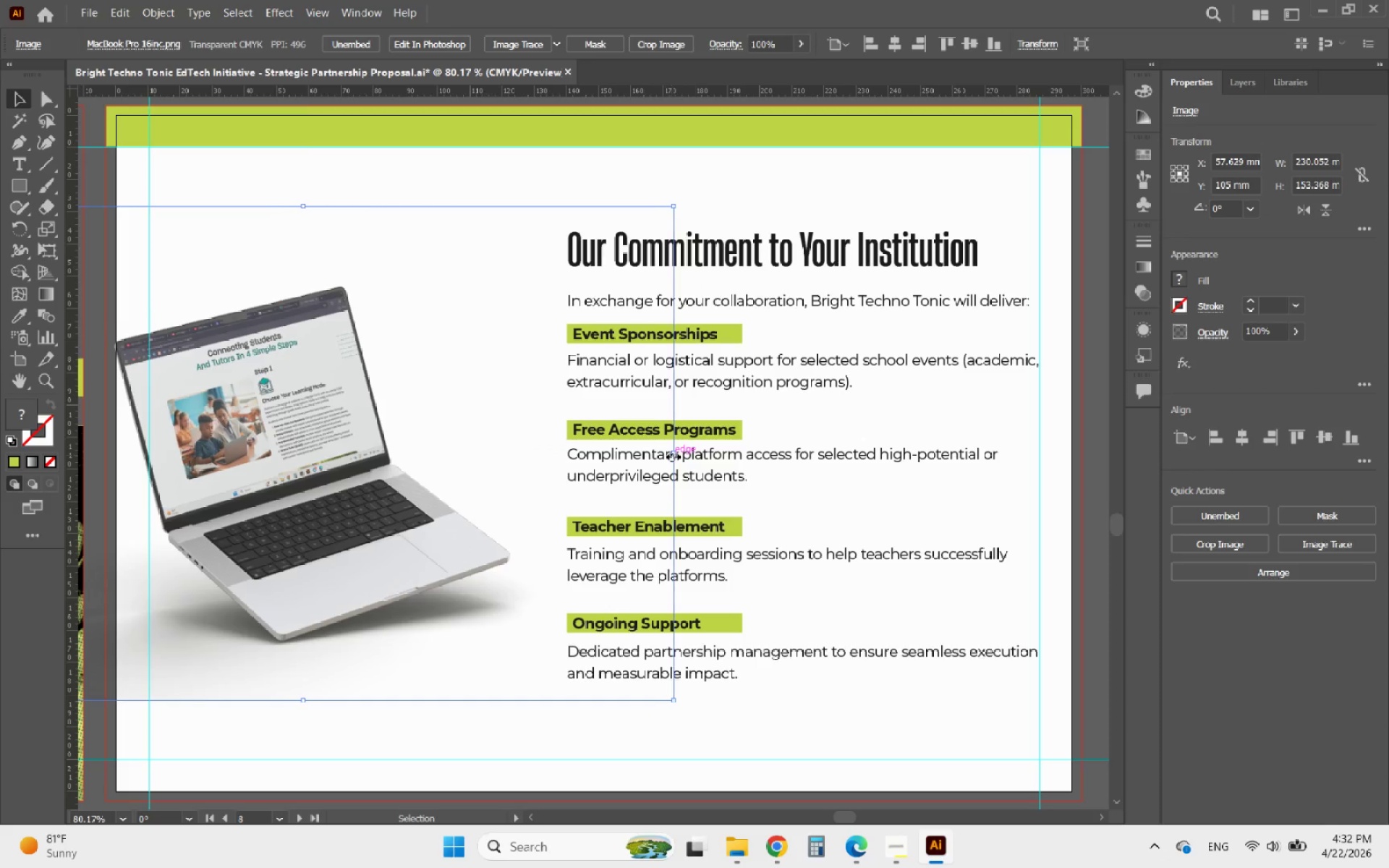 
key(ArrowRight)
 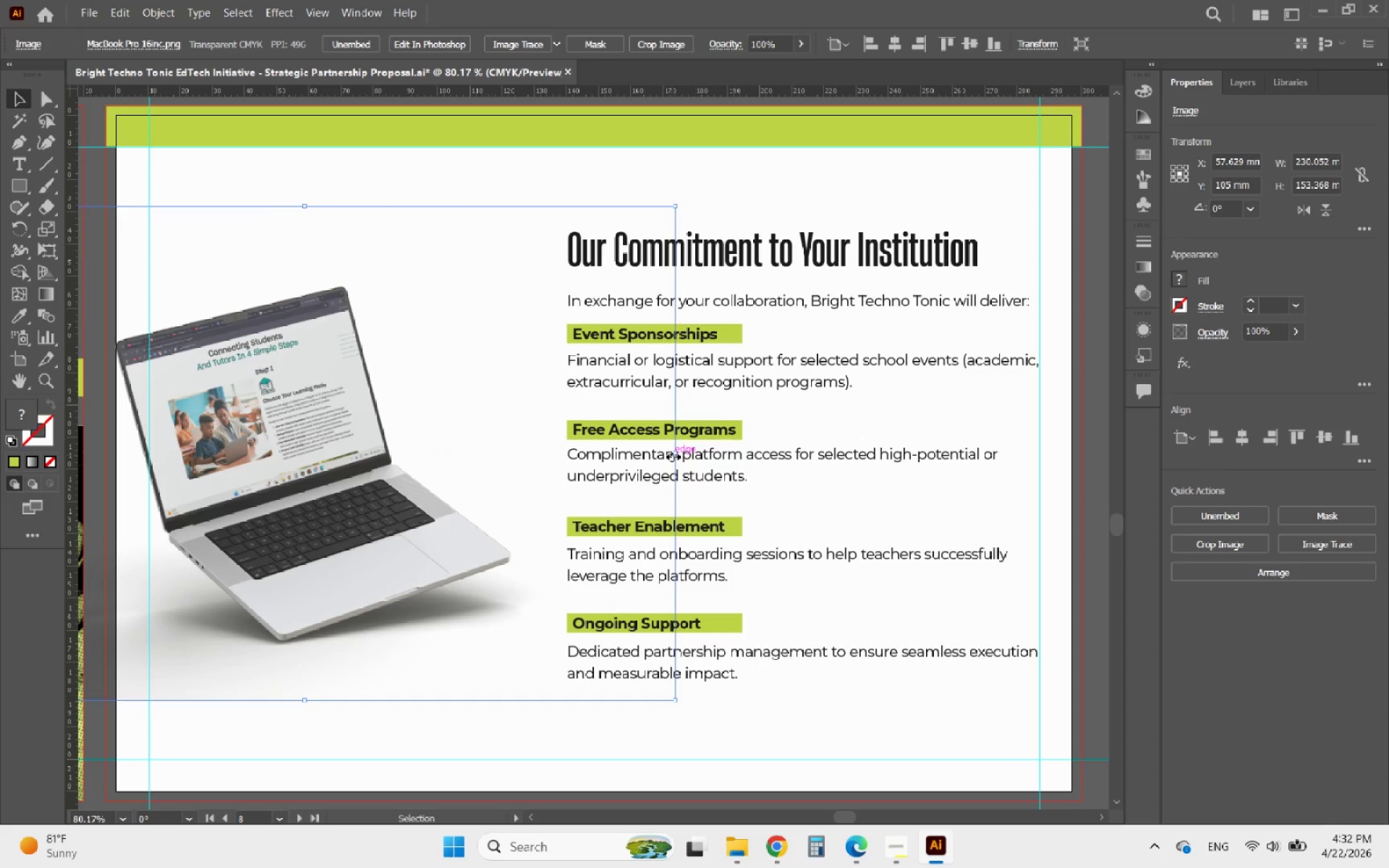 
key(ArrowRight)
 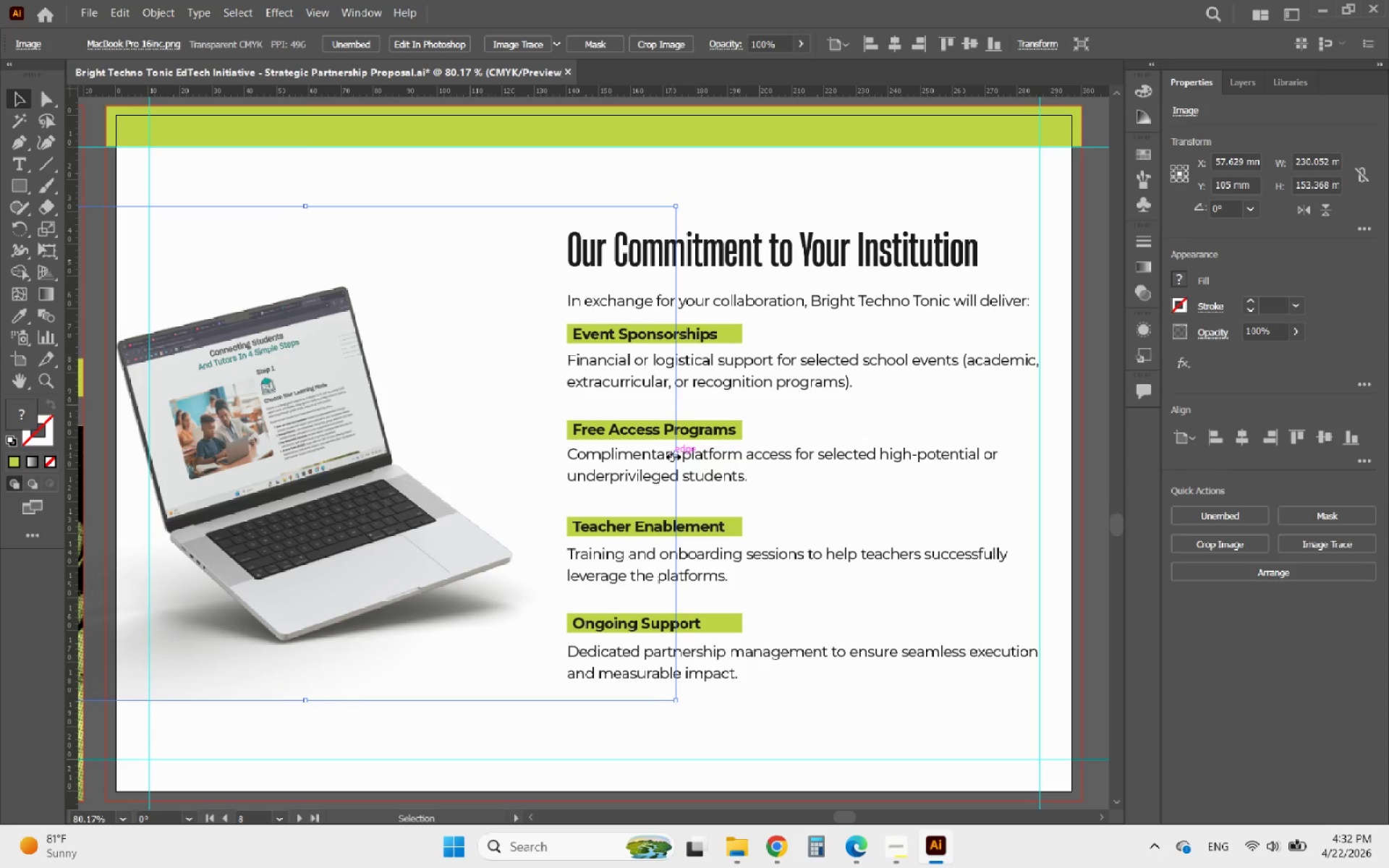 
key(ArrowRight)
 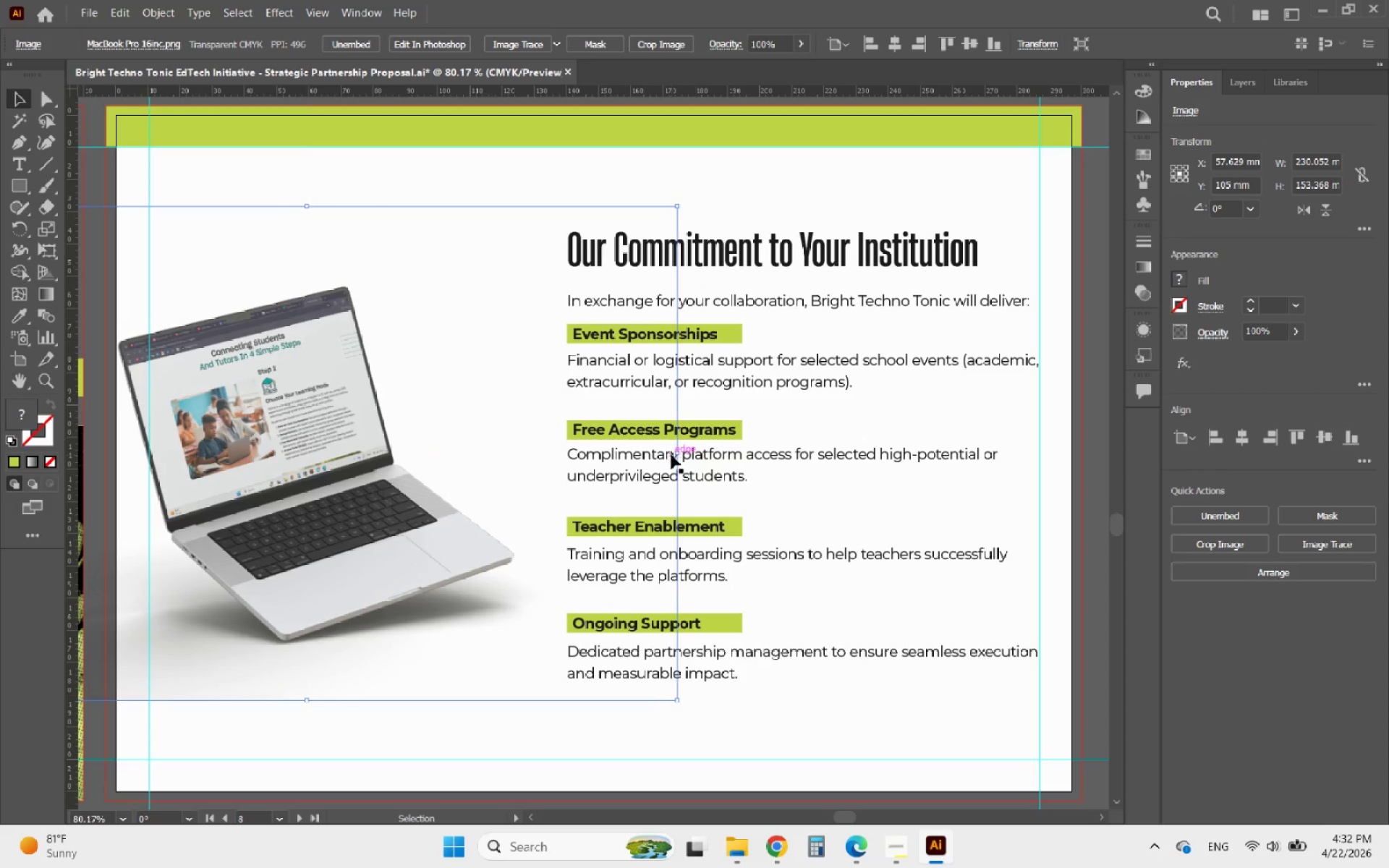 
key(ArrowRight)
 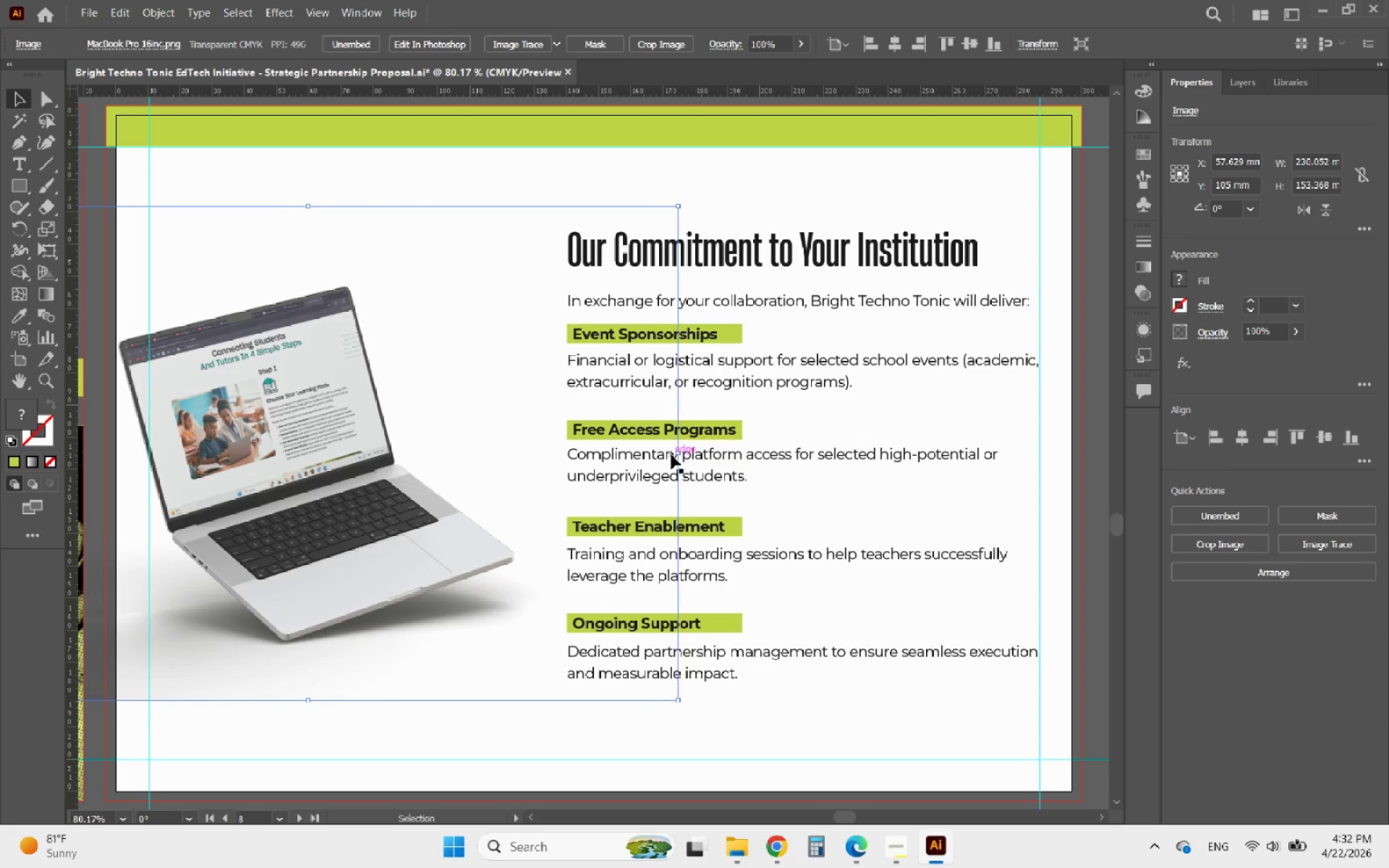 
key(ArrowRight)
 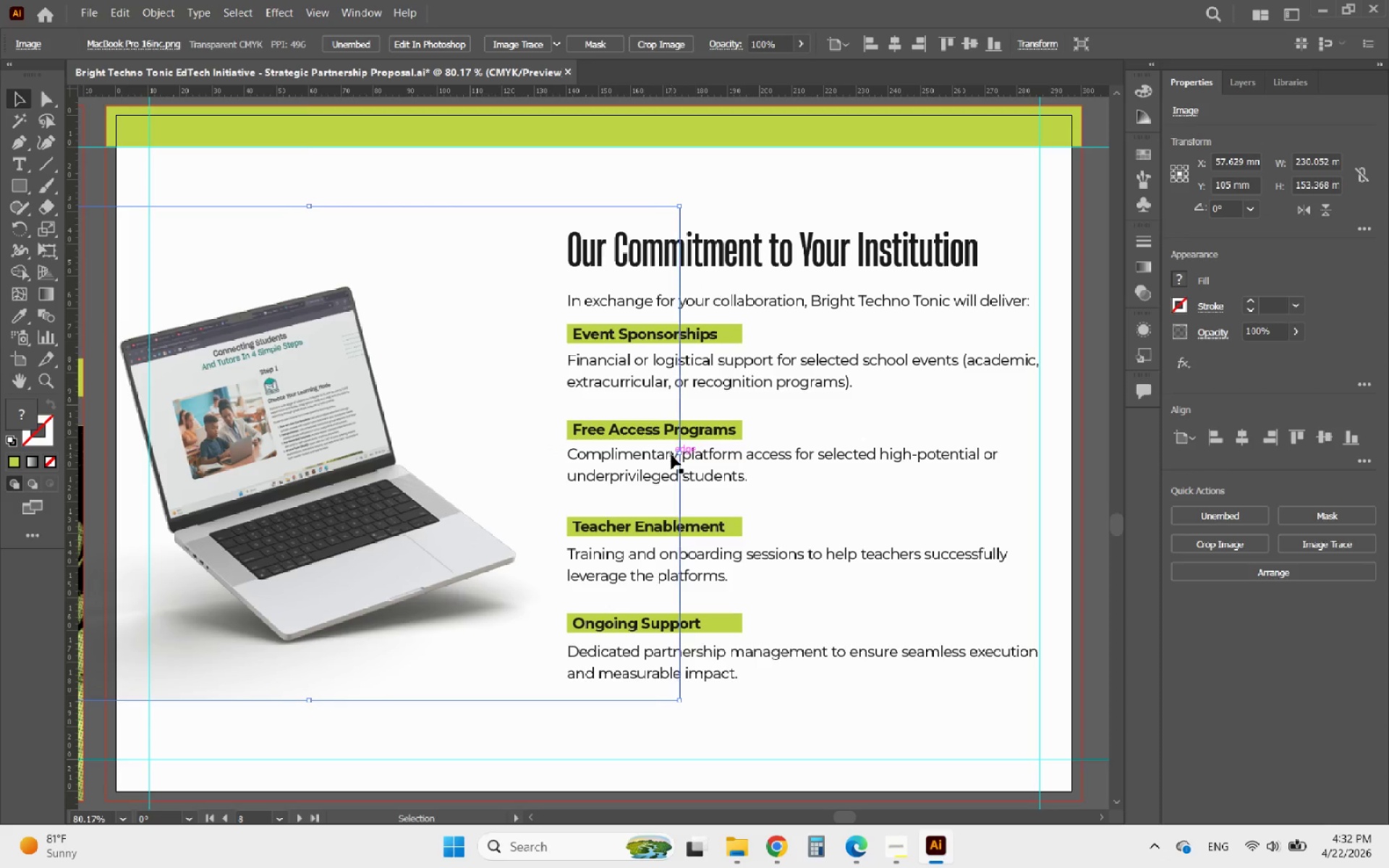 
key(ArrowRight)
 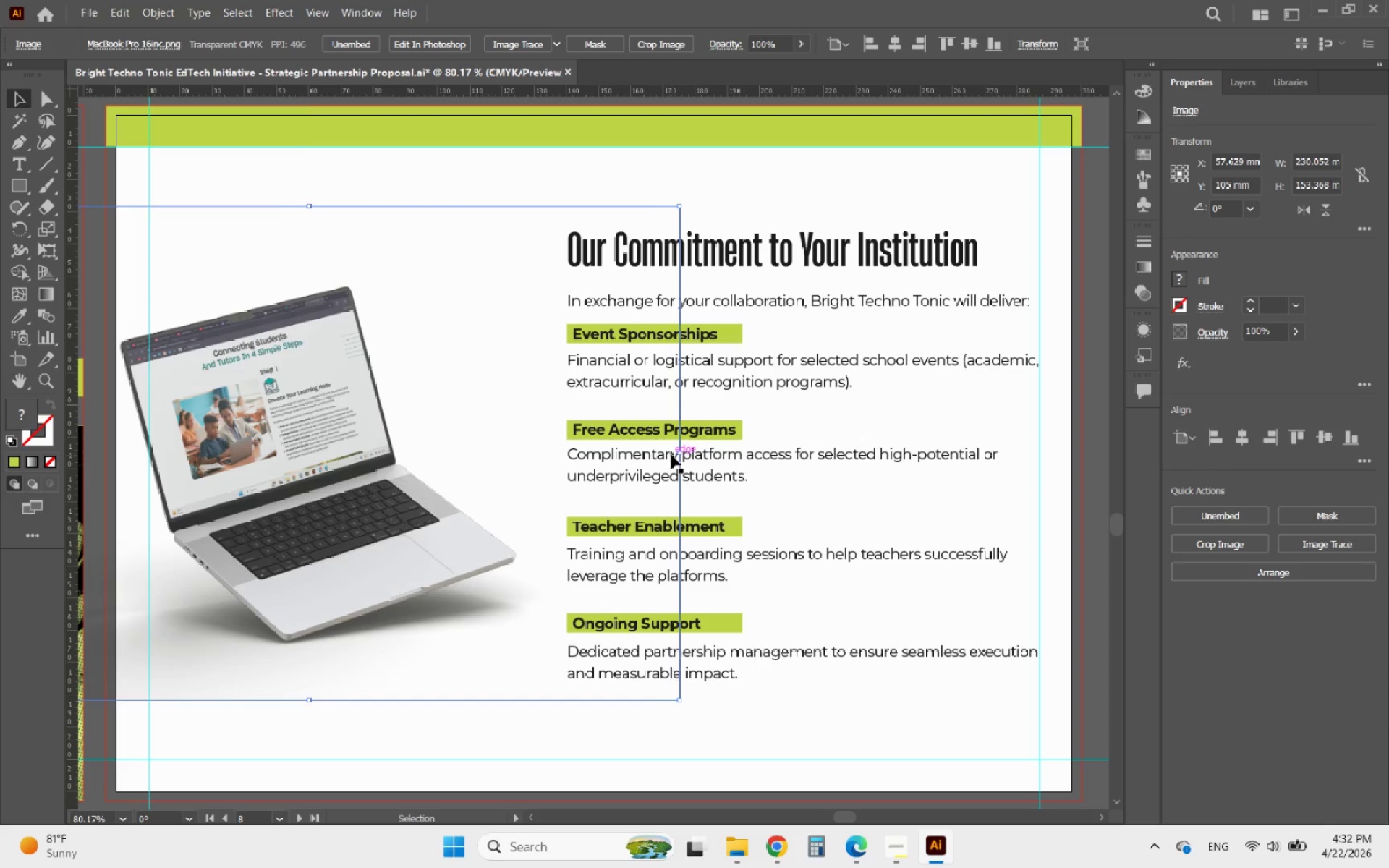 
key(ArrowRight)
 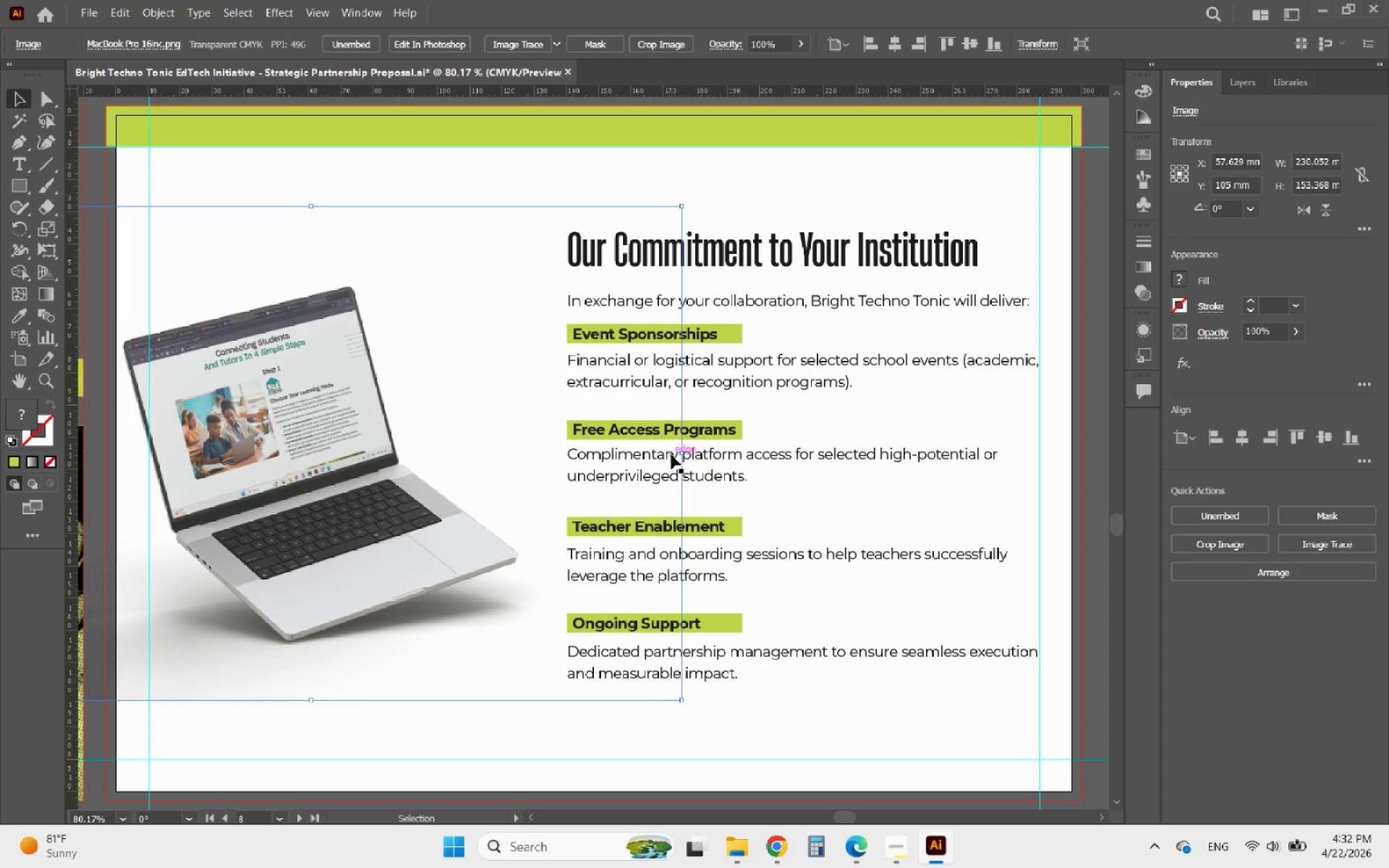 
key(ArrowRight)
 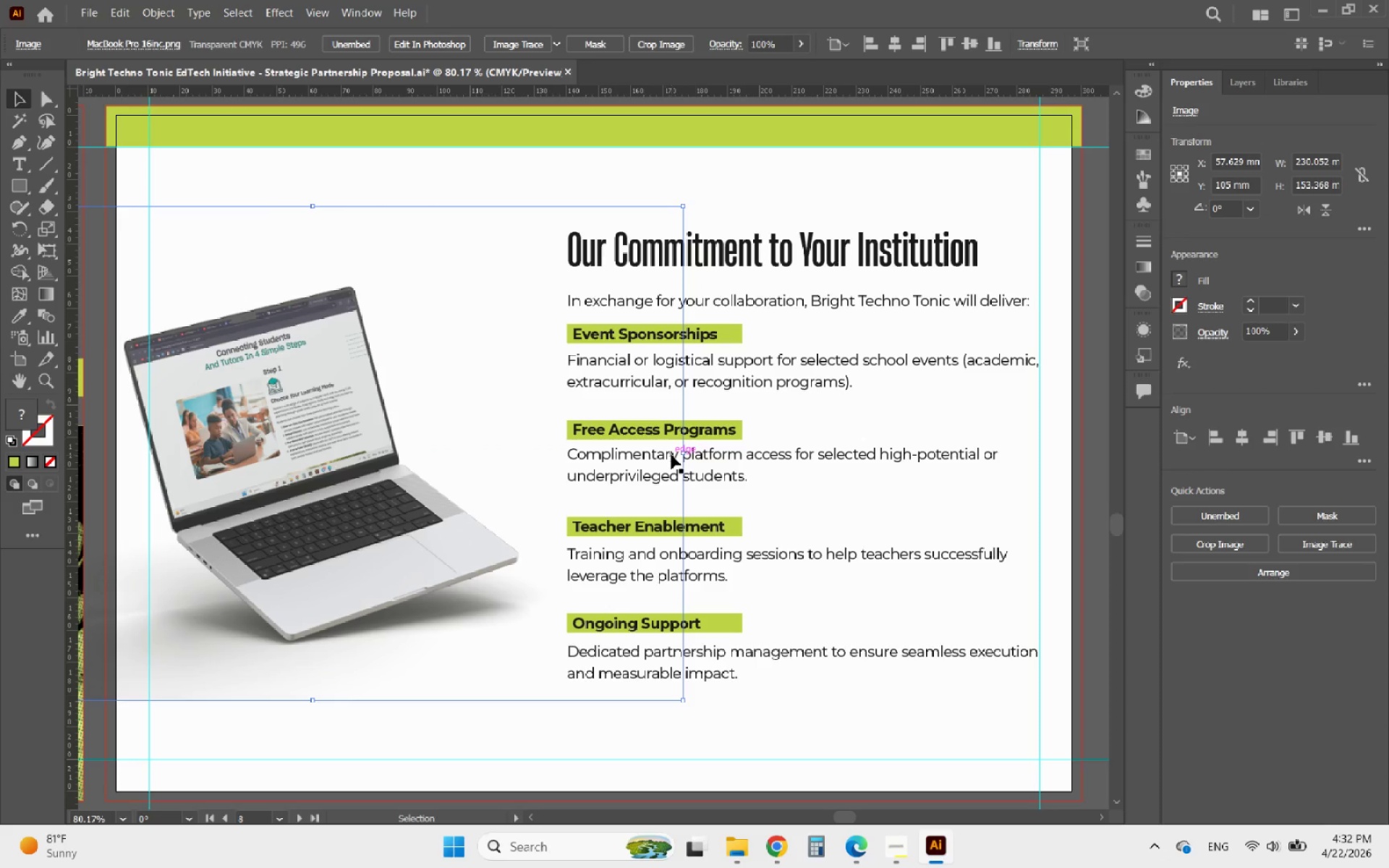 
key(ArrowRight)
 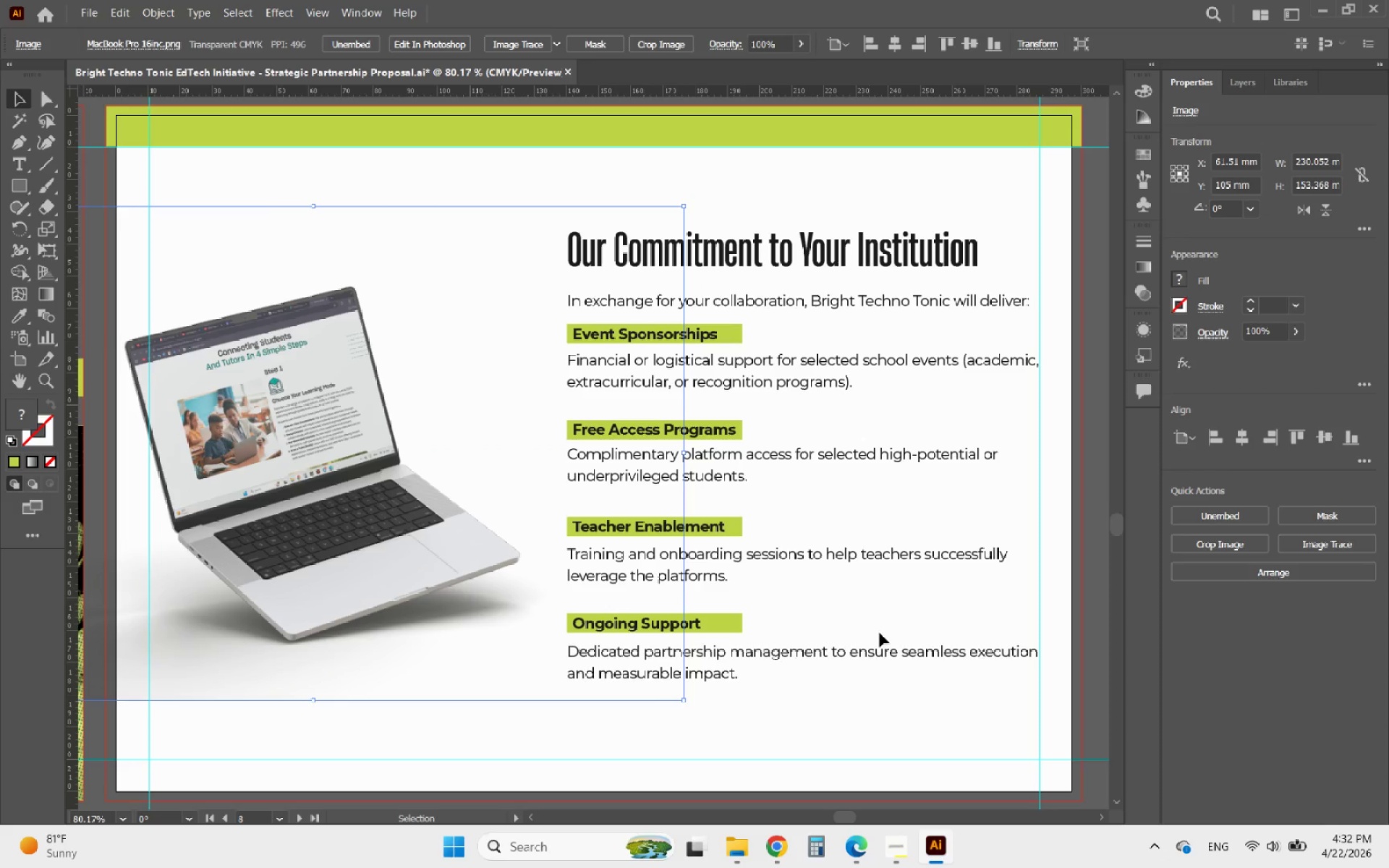 
left_click_drag(start_coordinate=[906, 744], to_coordinate=[619, 213])
 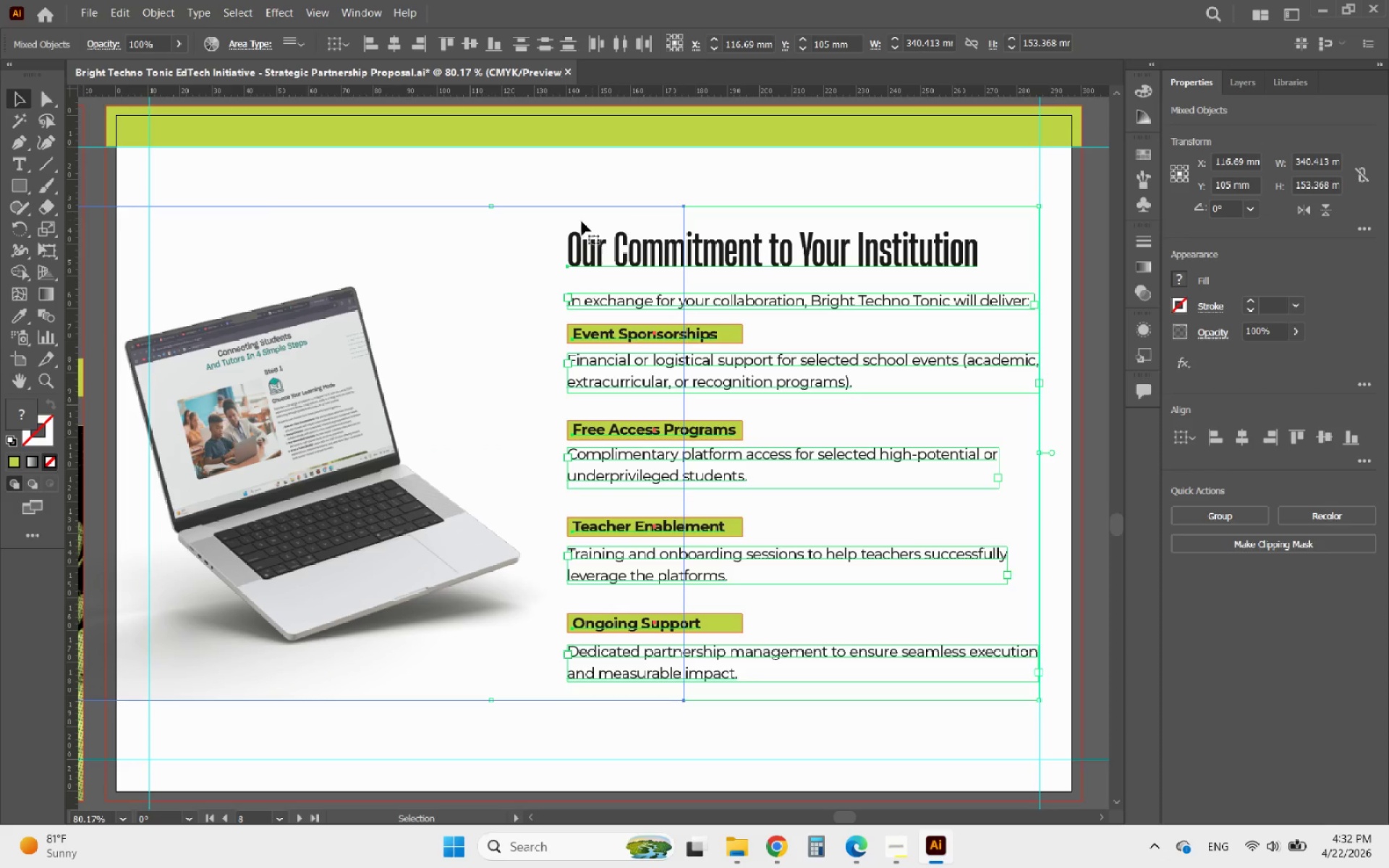 
hold_key(key=ShiftLeft, duration=0.92)
left_click([333, 320])
 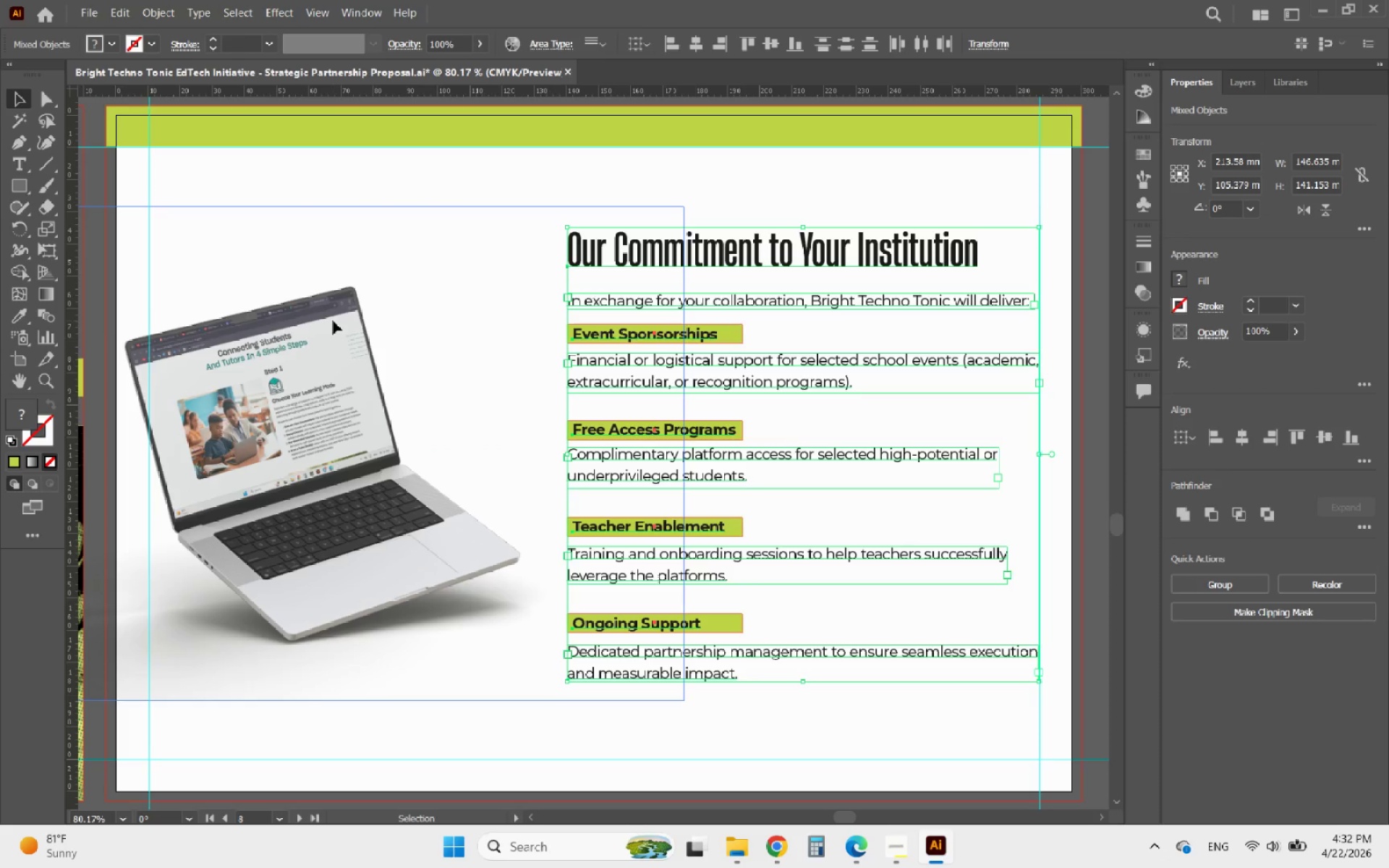 
key(ArrowLeft)
 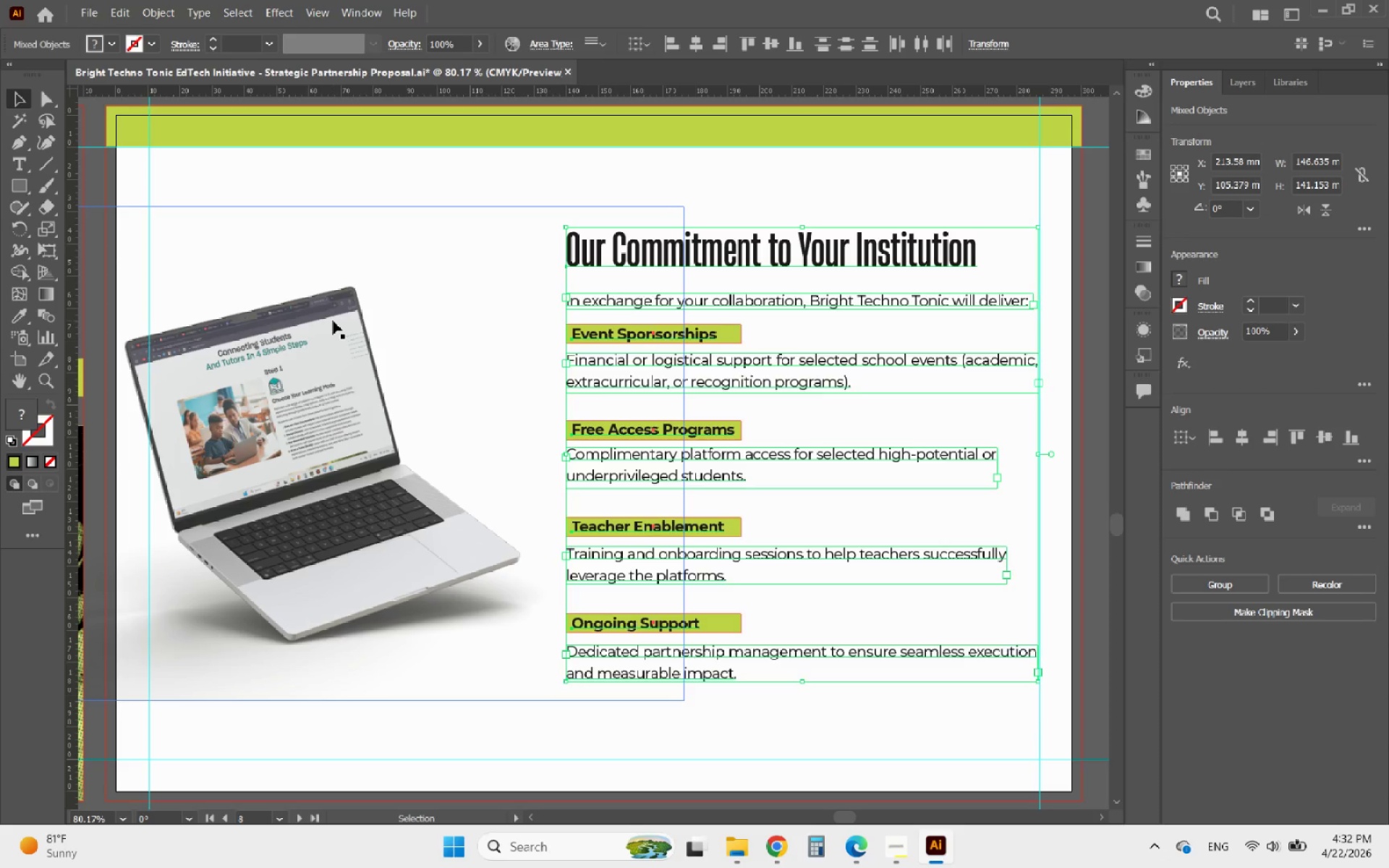 
key(ArrowLeft)
 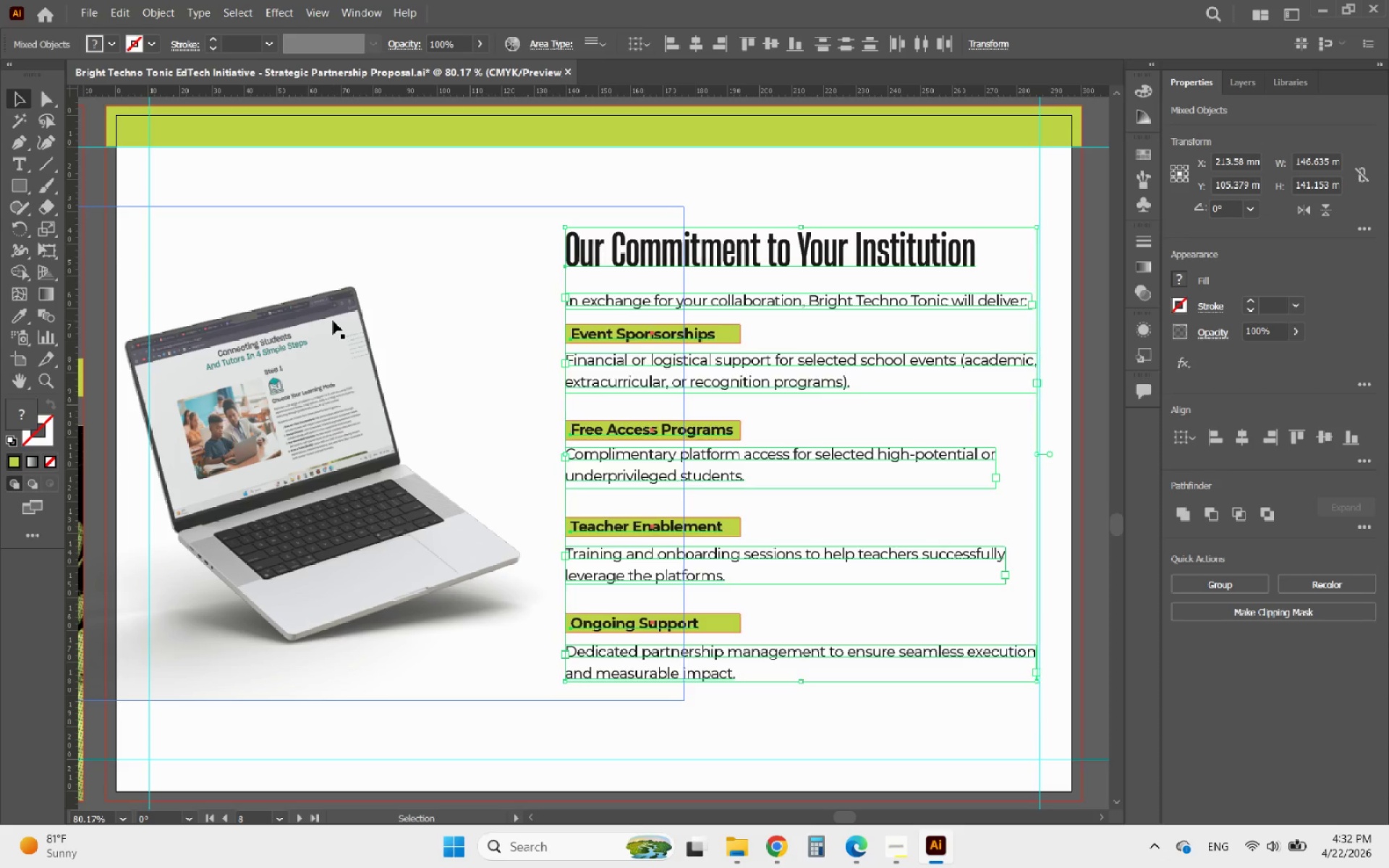 
key(ArrowLeft)
 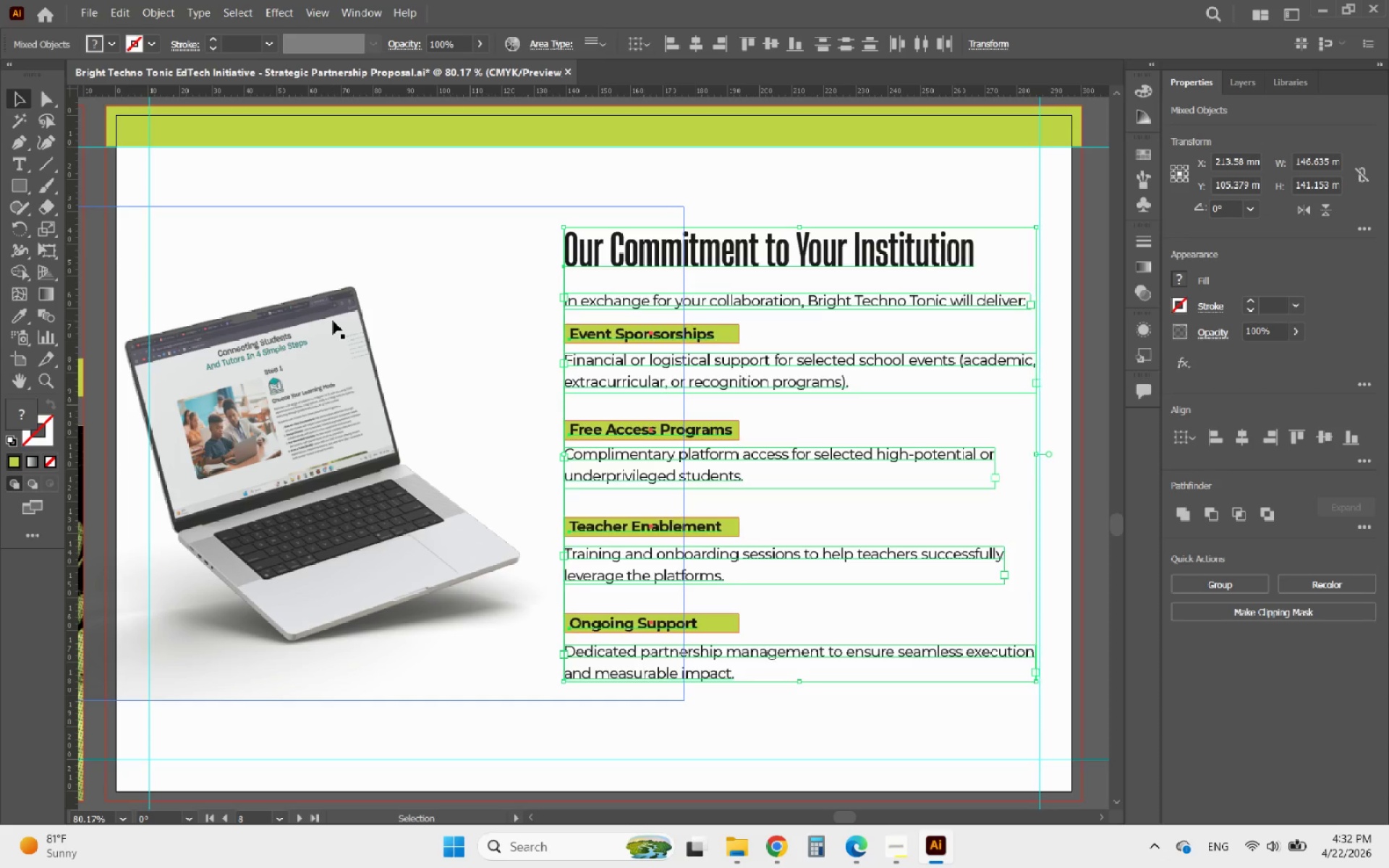 
key(ArrowLeft)
 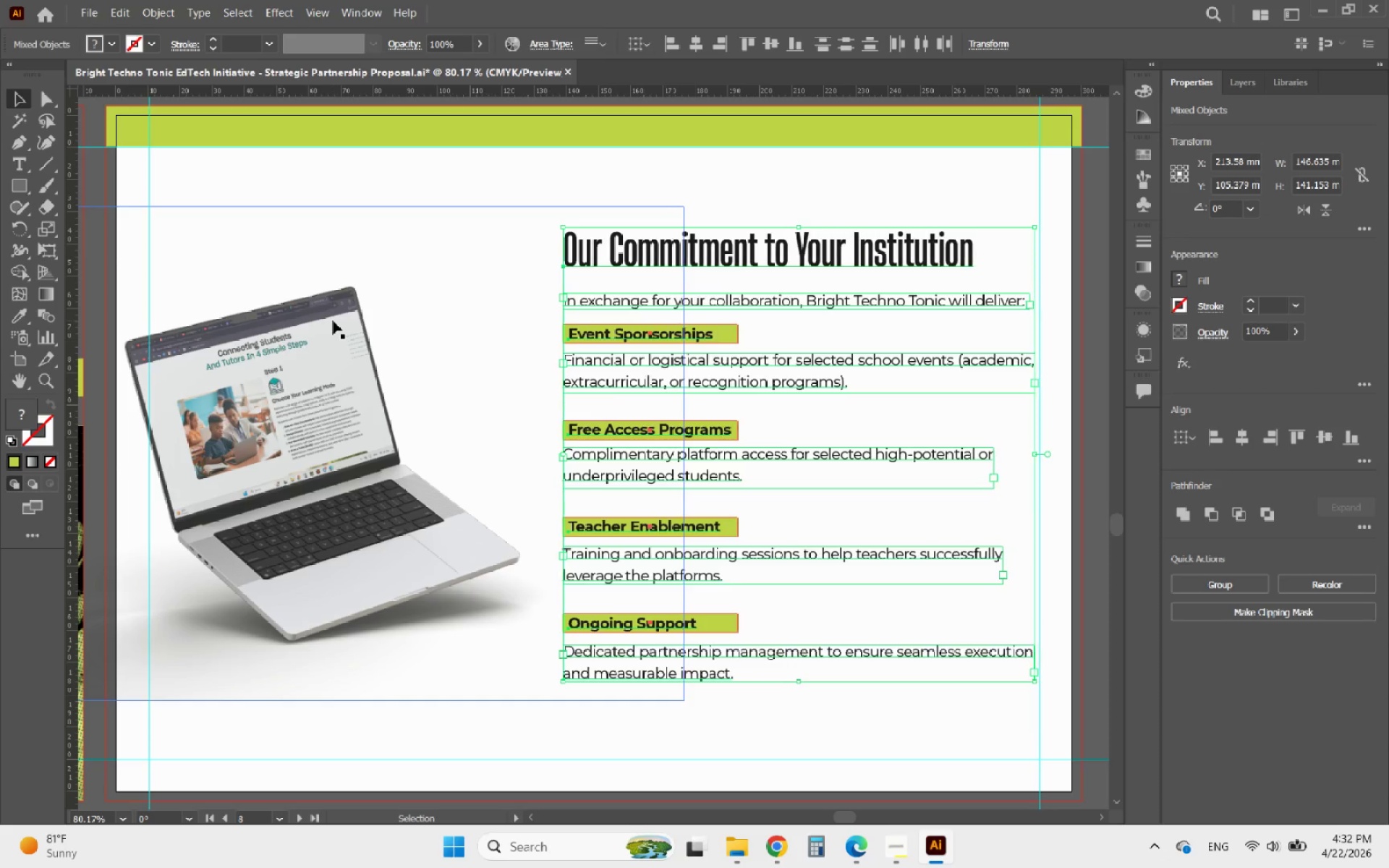 
key(ArrowLeft)
 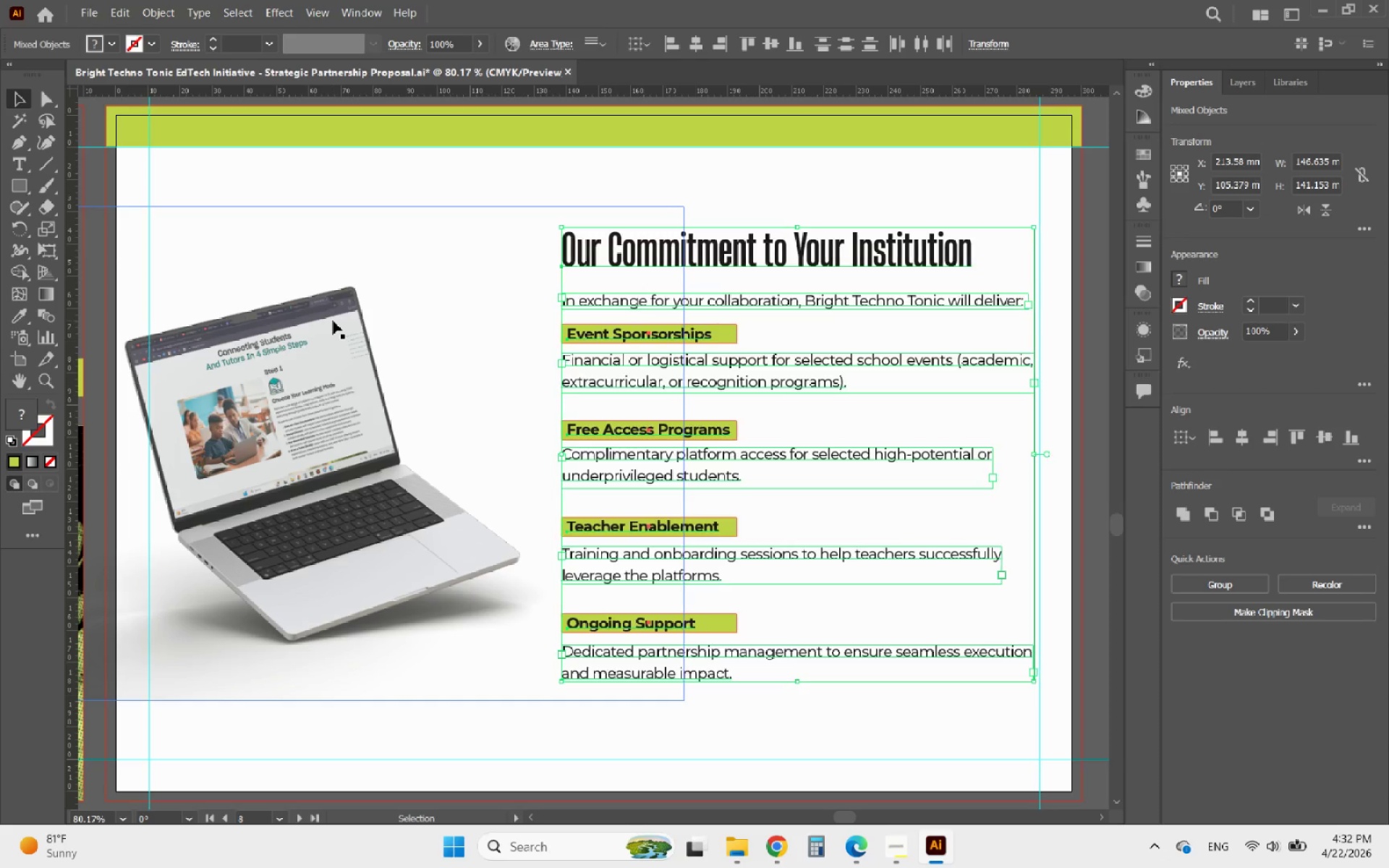 
hold_key(key=ArrowLeft, duration=0.67)
 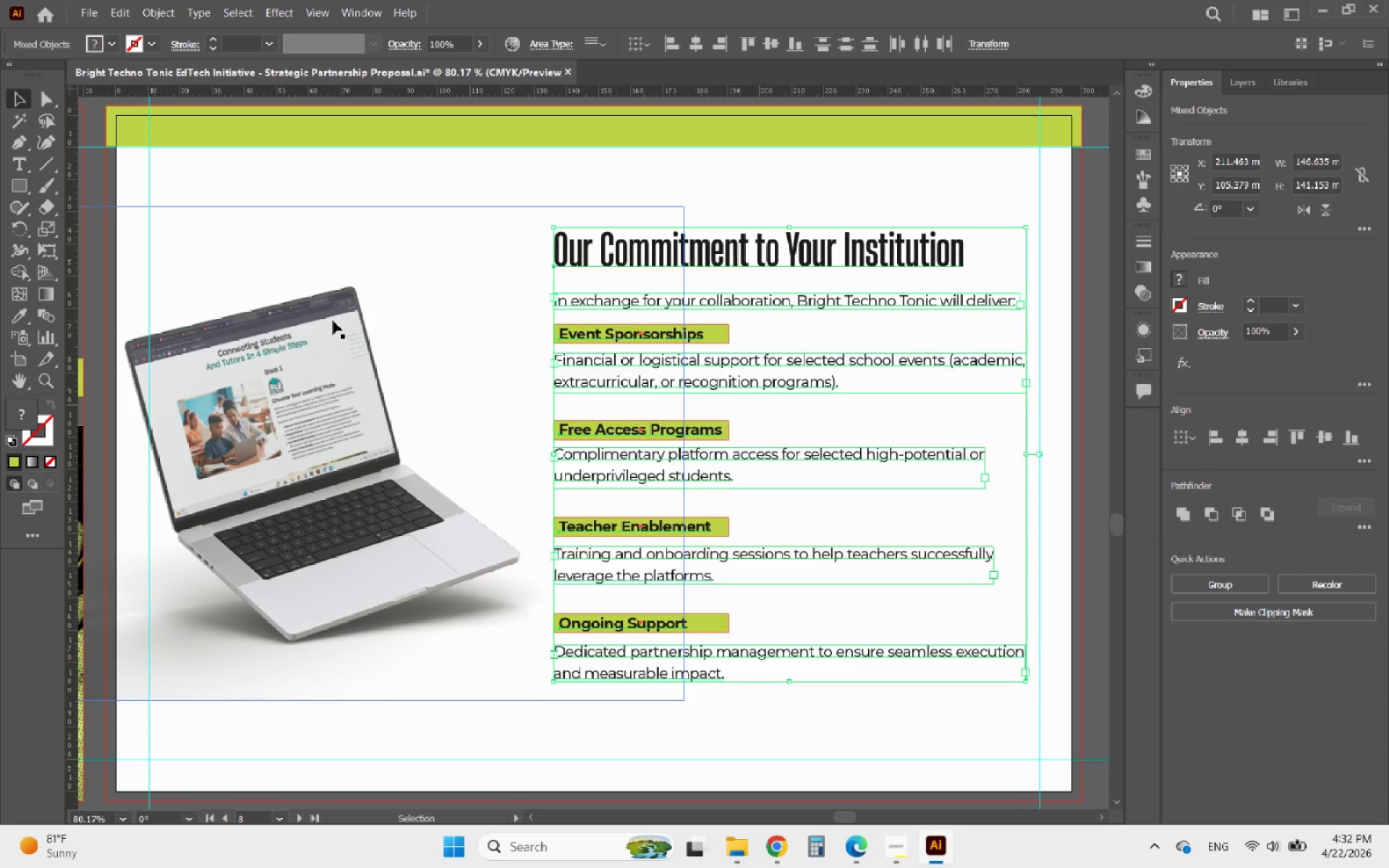 
key(ArrowLeft)
 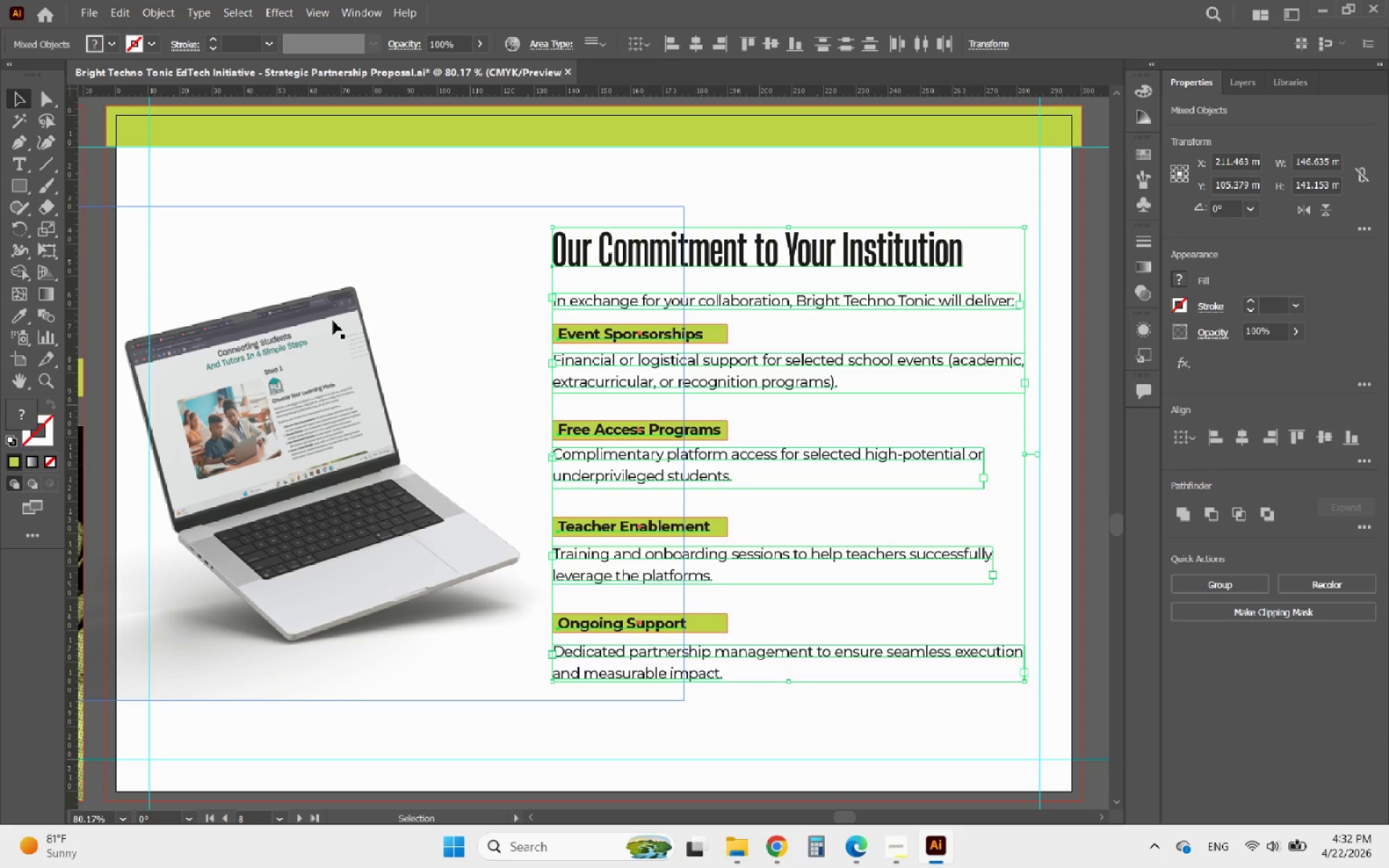 
key(ArrowLeft)
 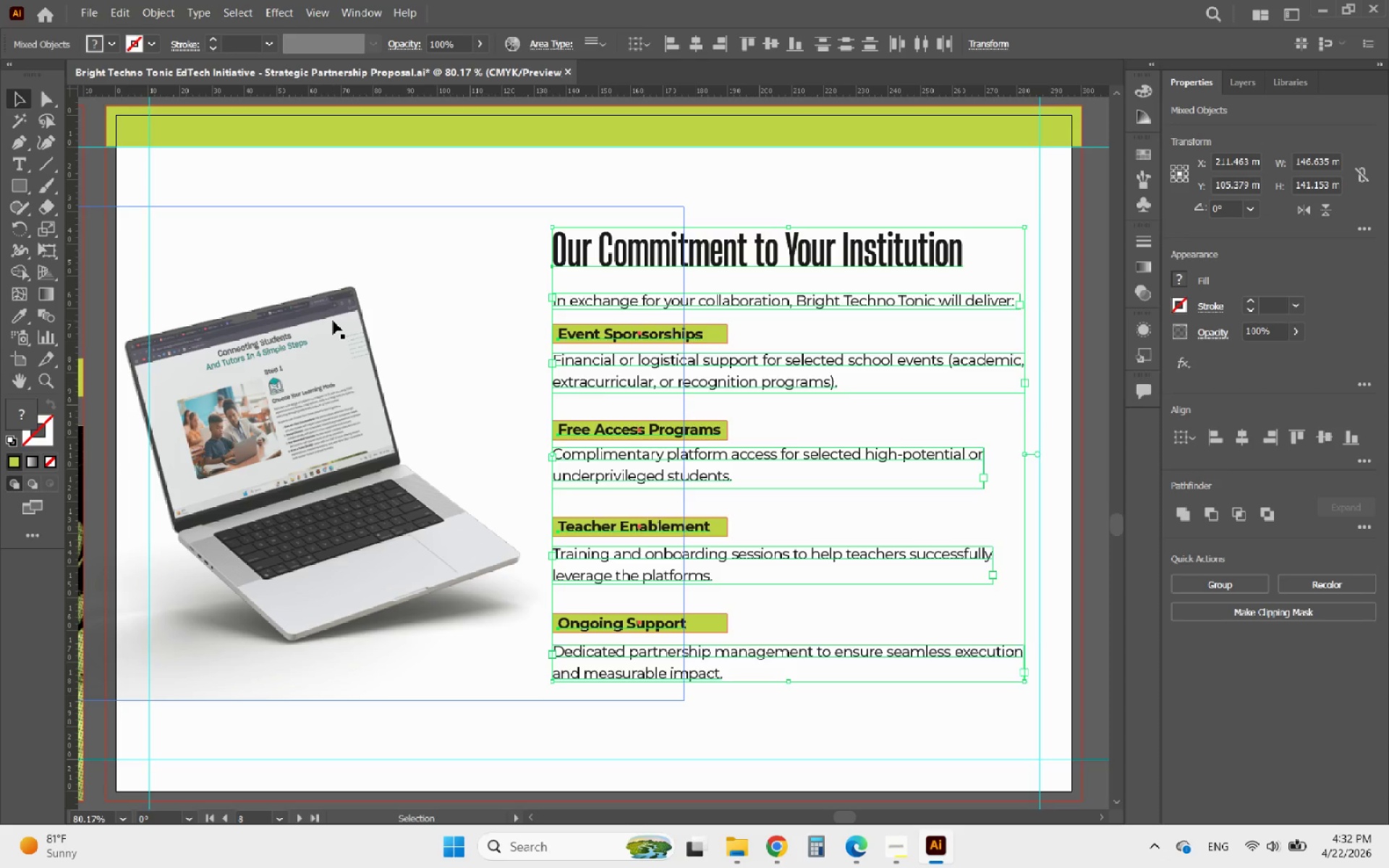 
key(ArrowLeft)
 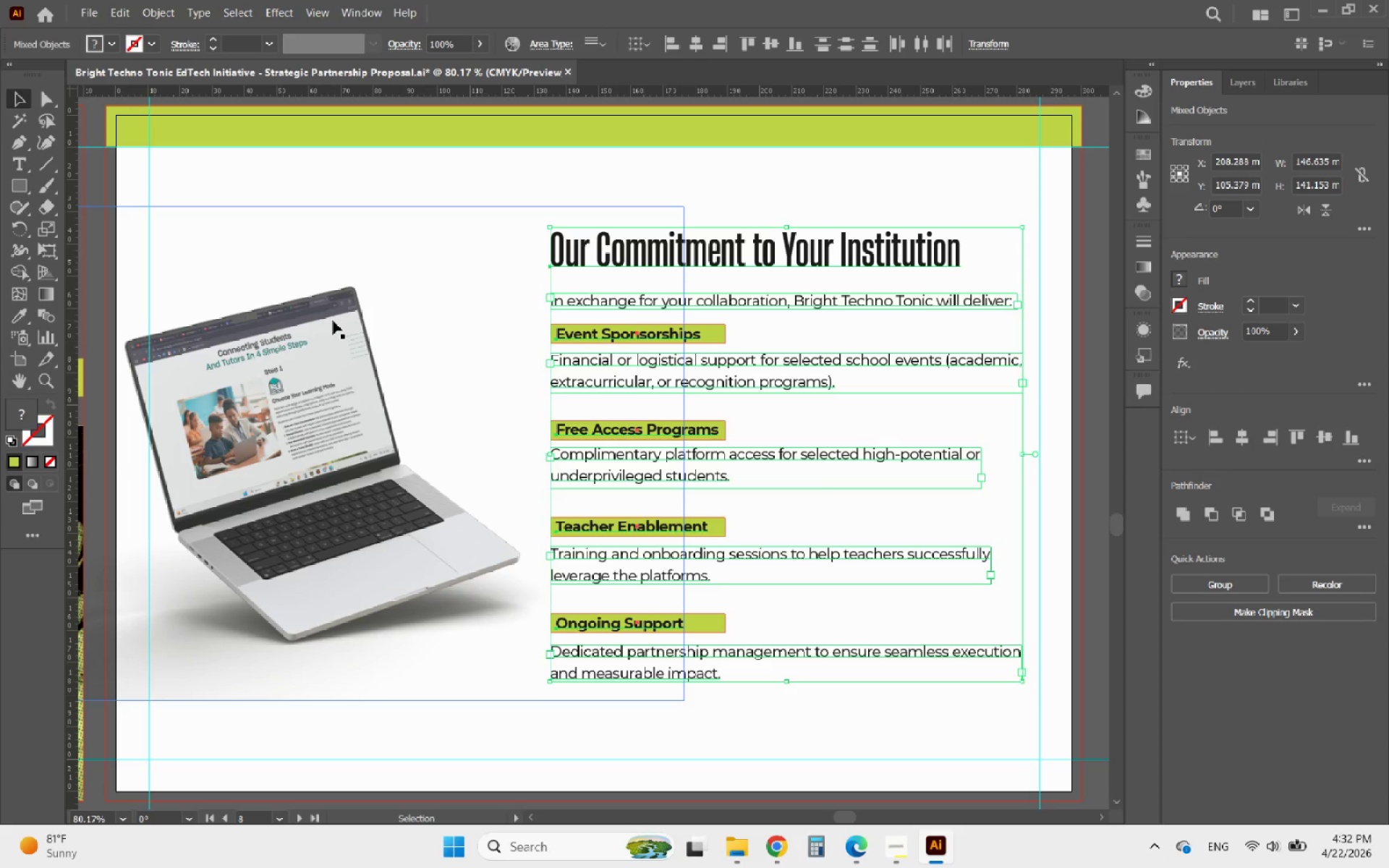 
hold_key(key=AltLeft, duration=0.75)
scroll: coordinate [436, 348], scroll_direction: down, amount: 3.0
 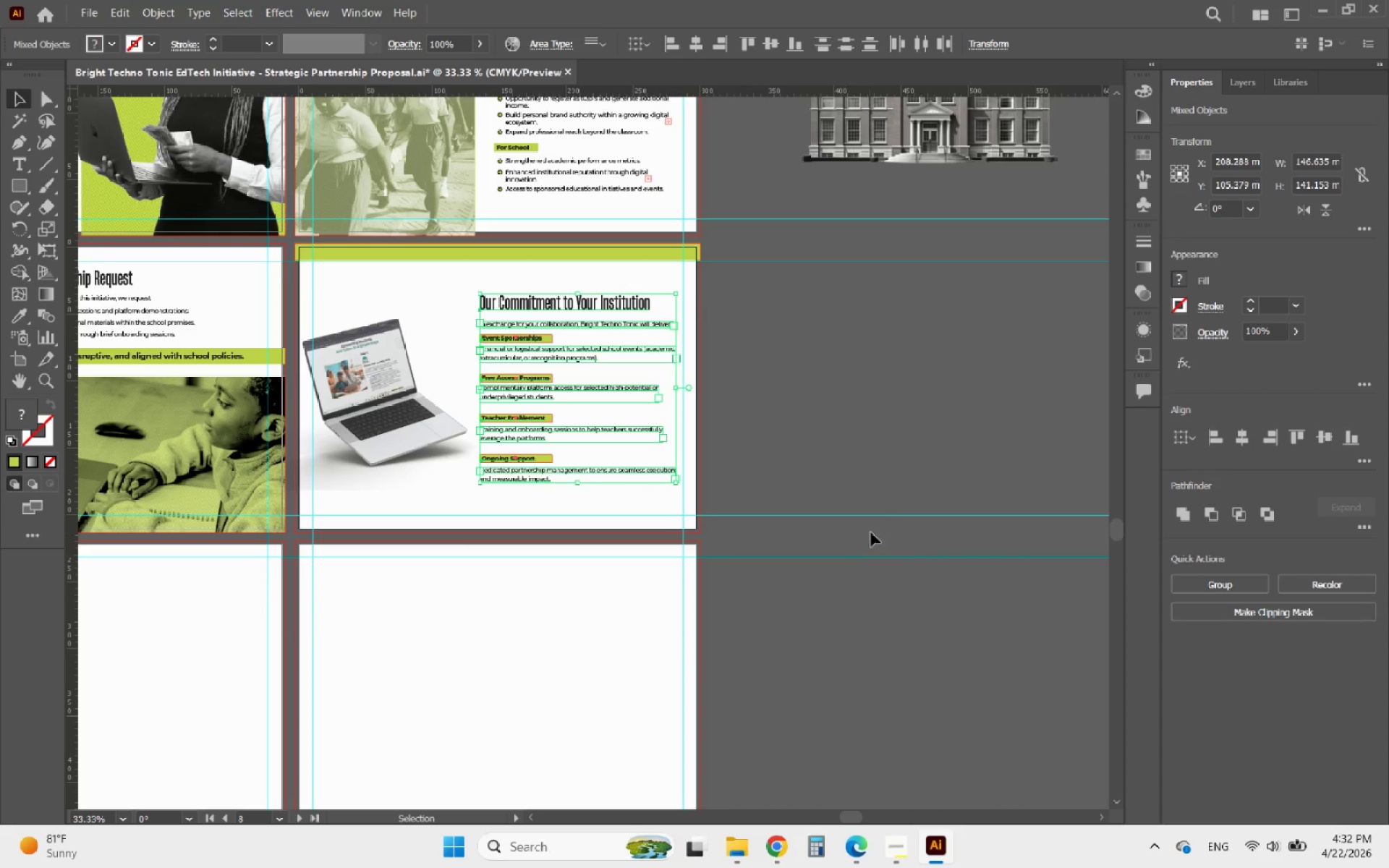 
left_click([909, 482])
 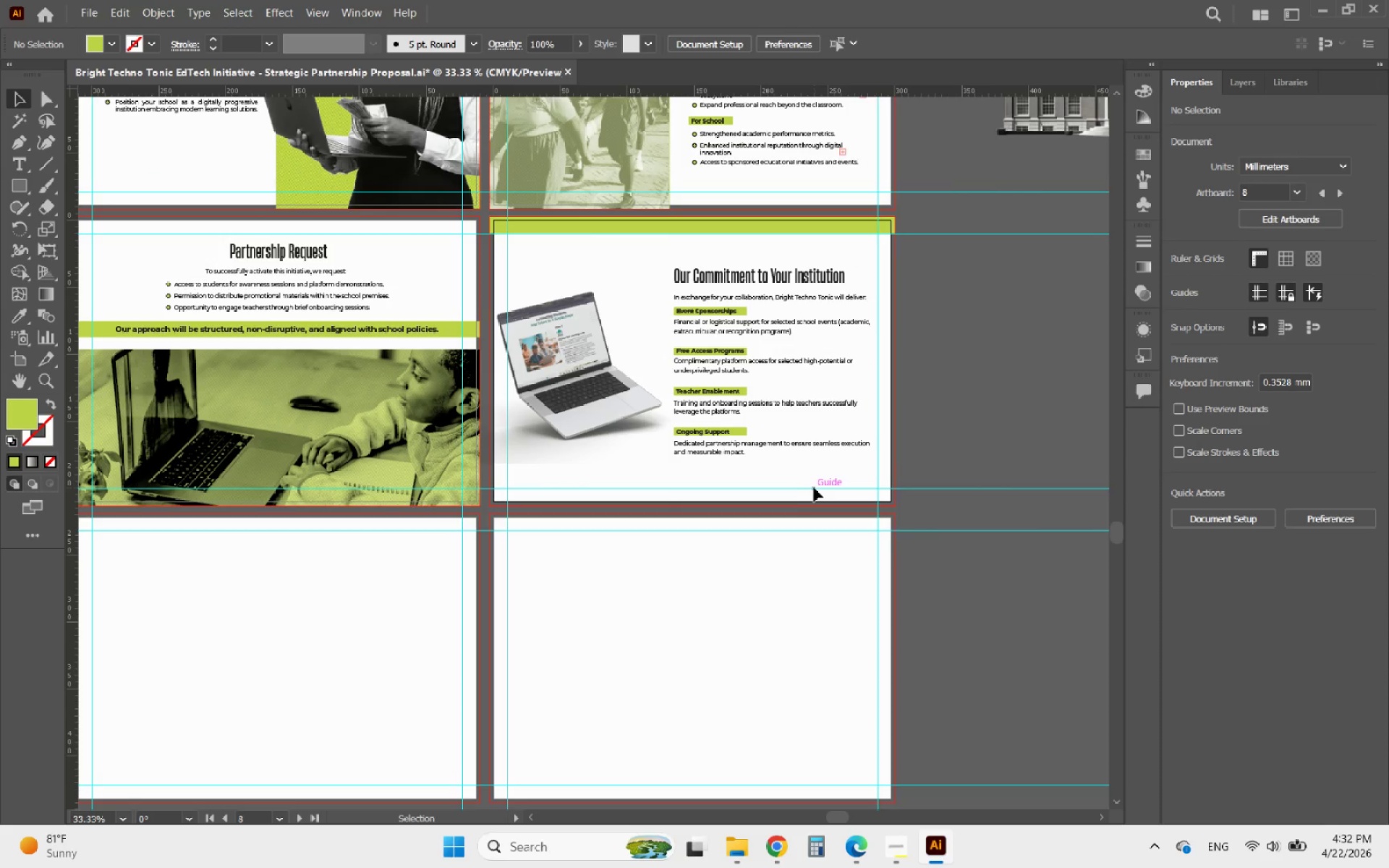 
hold_key(key=AltLeft, duration=0.61)
scroll: coordinate [856, 446], scroll_direction: down, amount: 1.0
 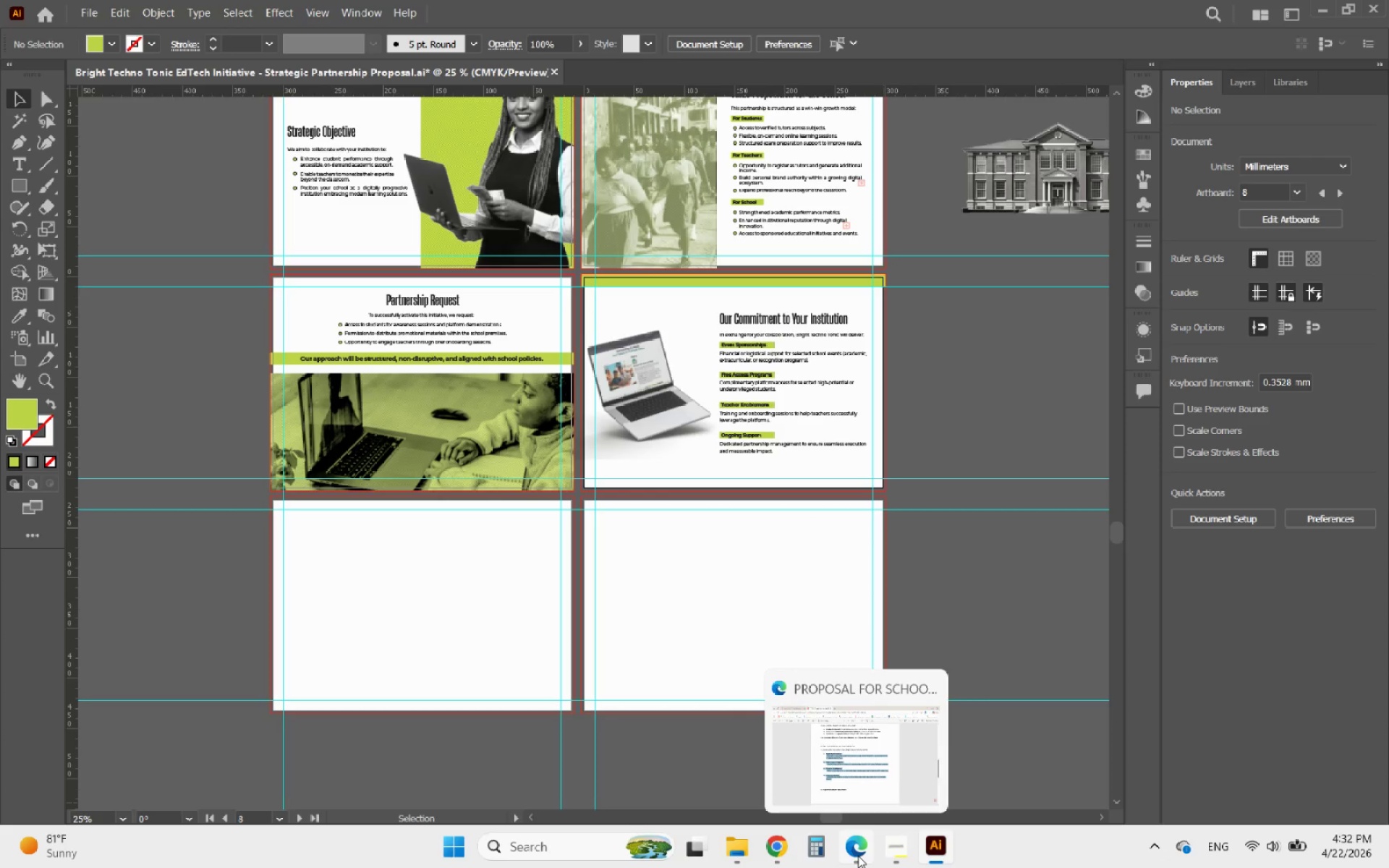 
left_click([858, 856])
 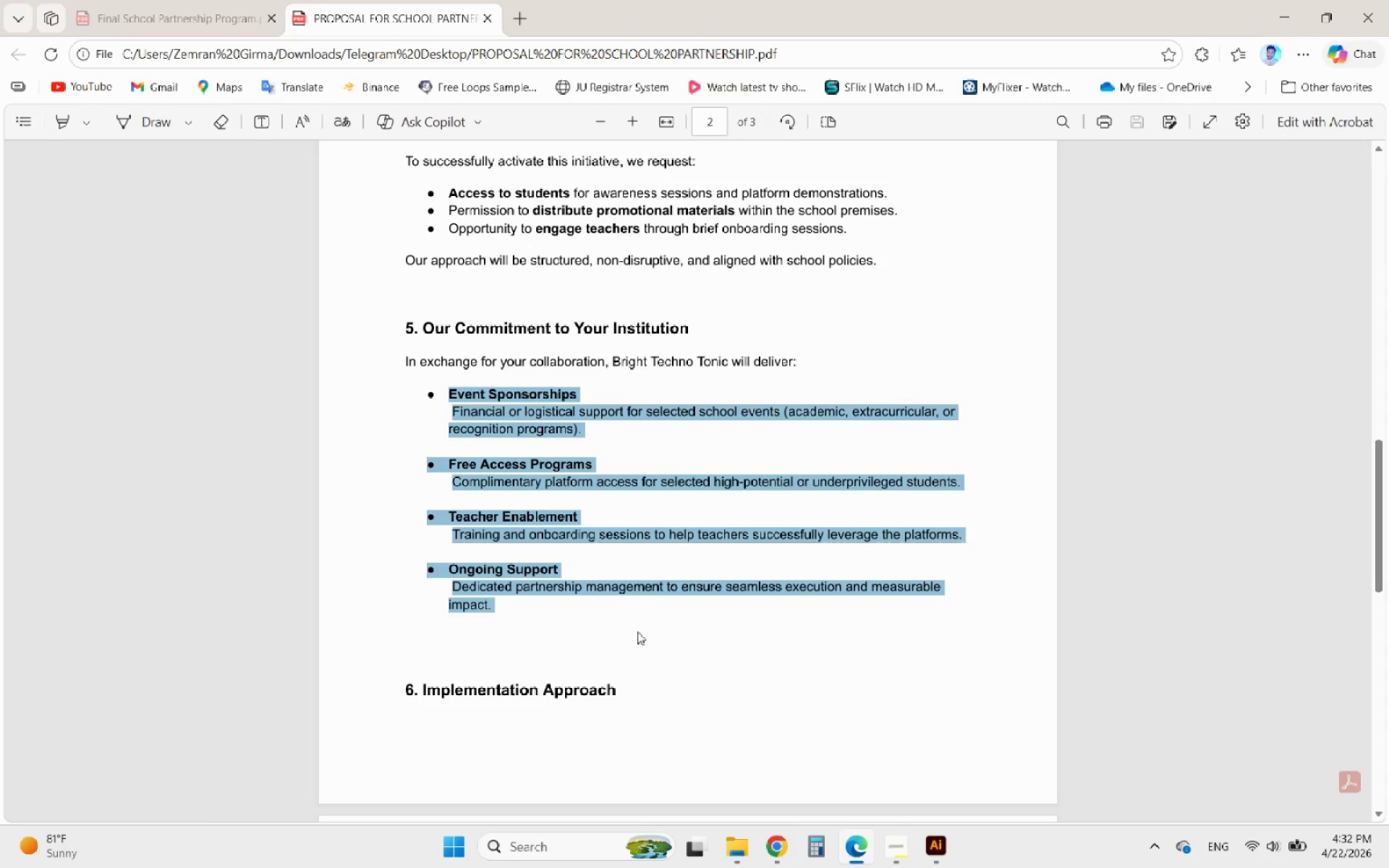 
left_click([575, 588])
 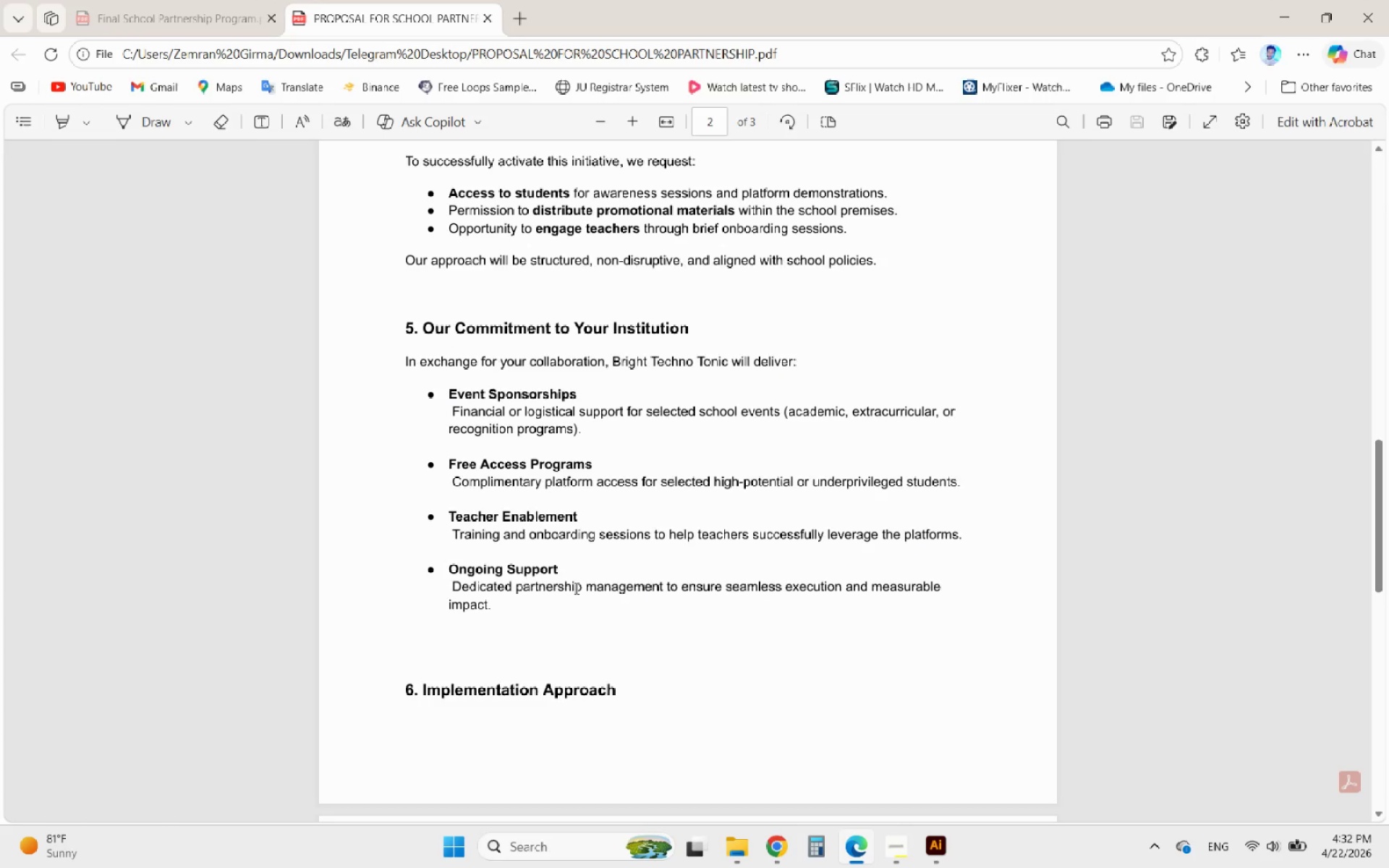 
scroll: coordinate [575, 588], scroll_direction: down, amount: 6.0
 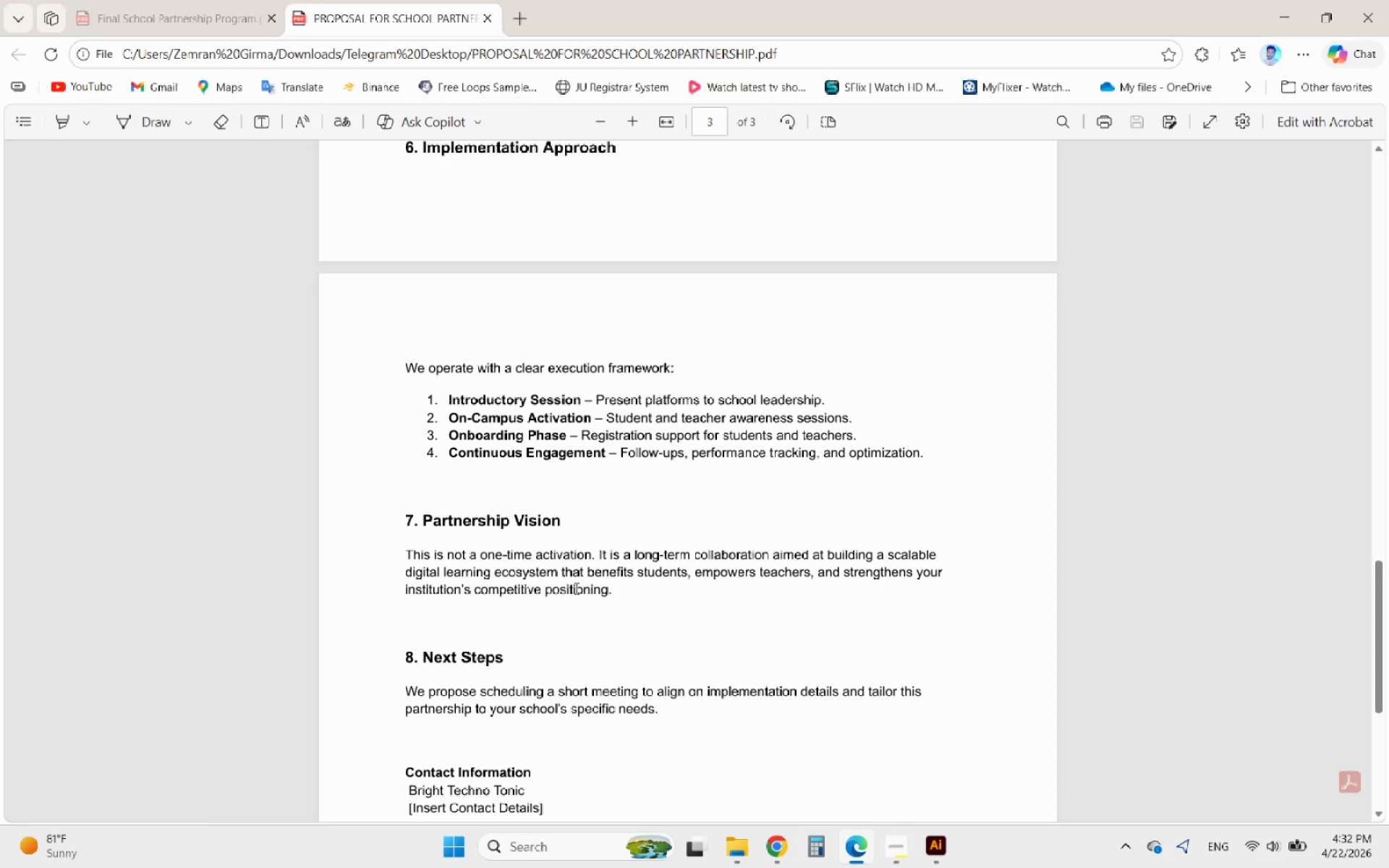 
scroll: coordinate [575, 588], scroll_direction: up, amount: 1.0
 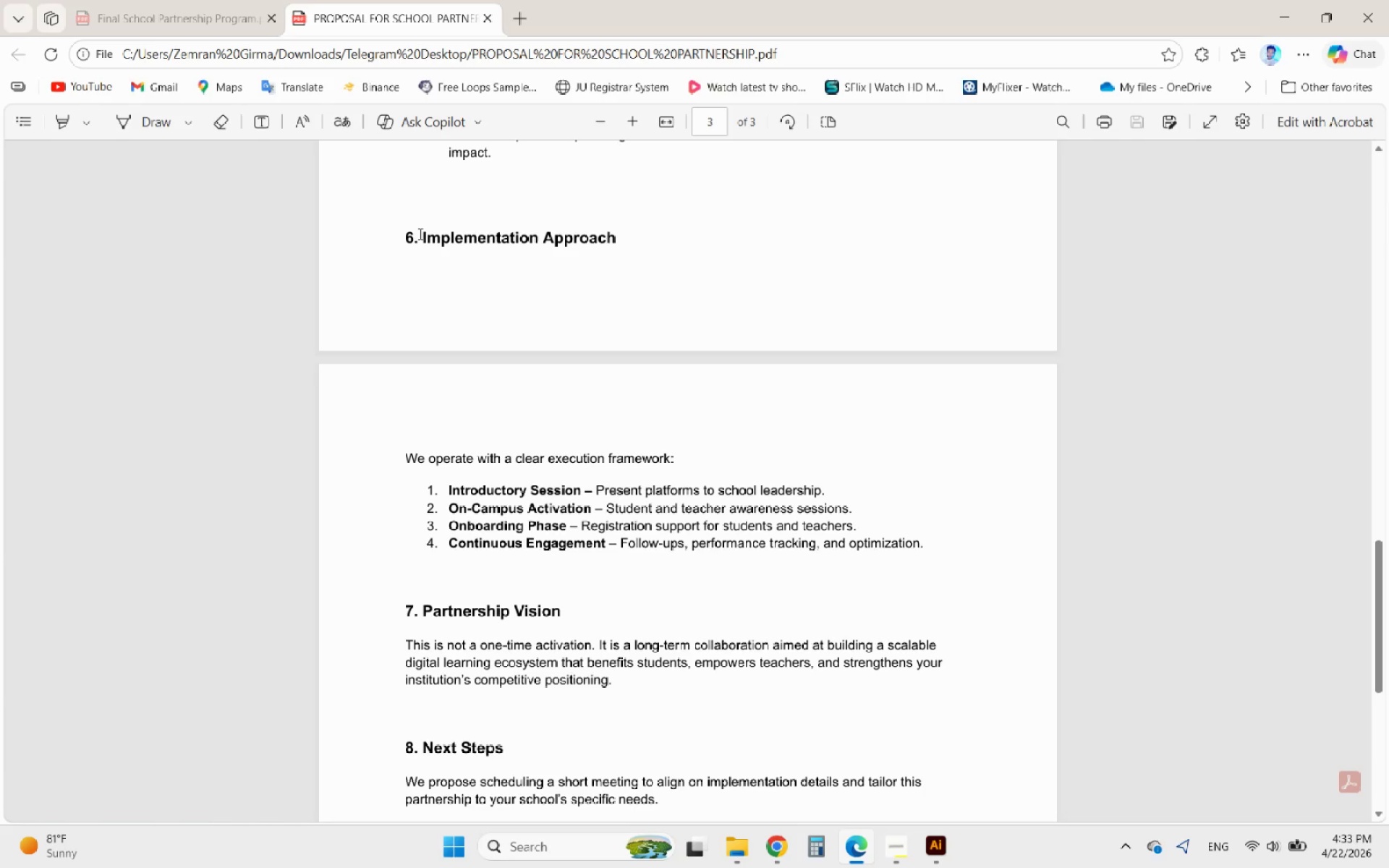 
left_click_drag(start_coordinate=[421, 234], to_coordinate=[610, 244])
 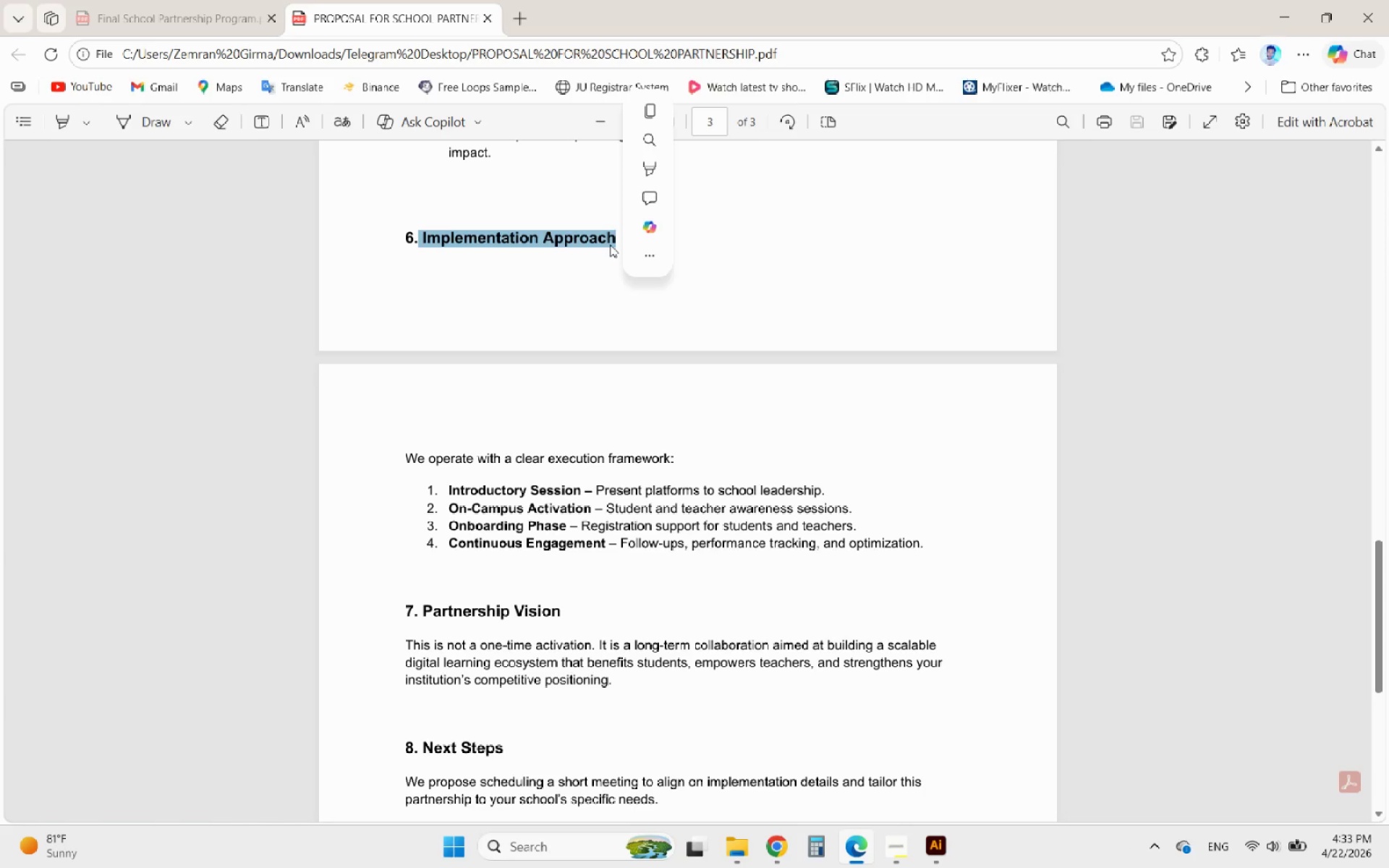 
key(Control+C)
 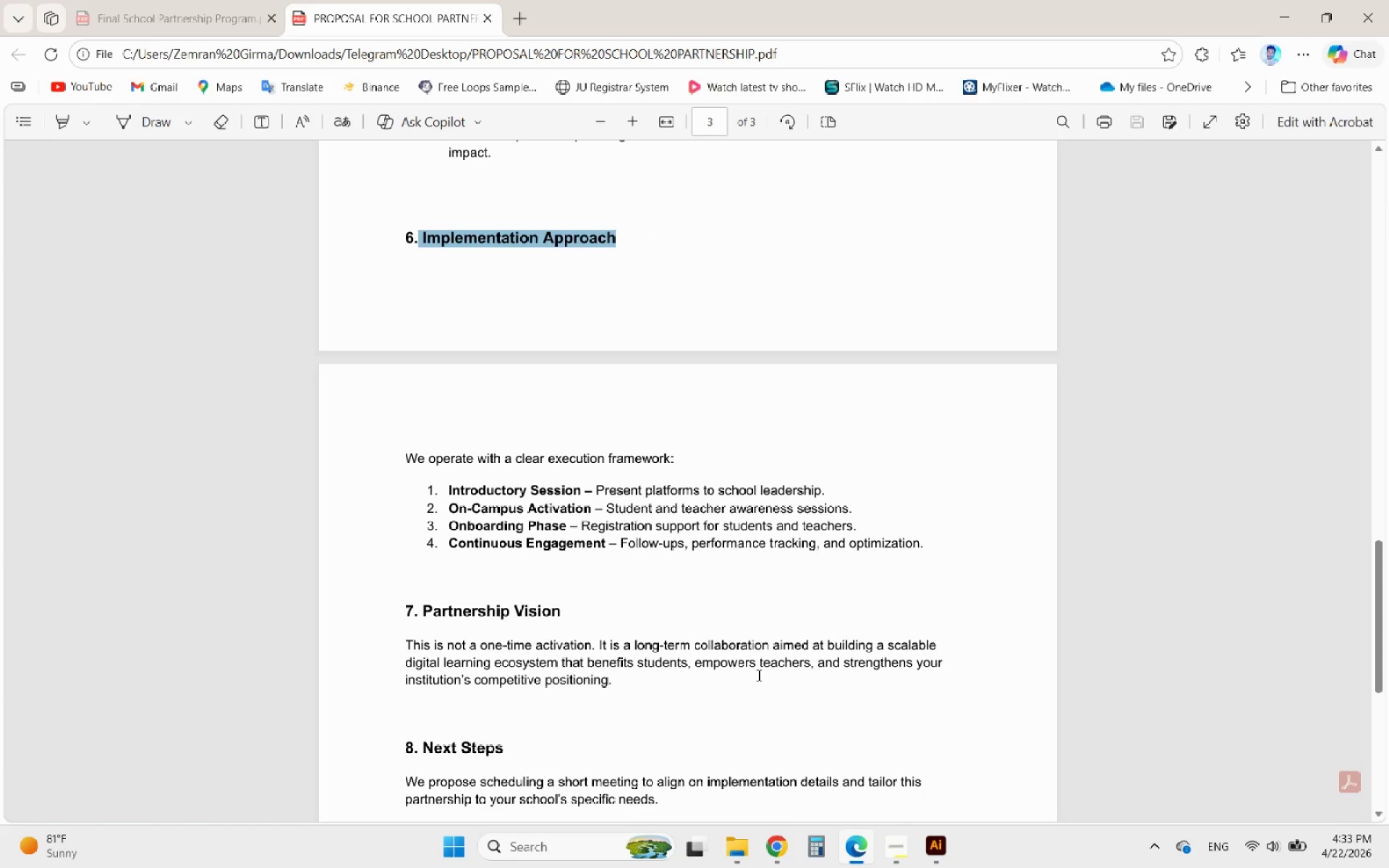 
key(Control+C)
 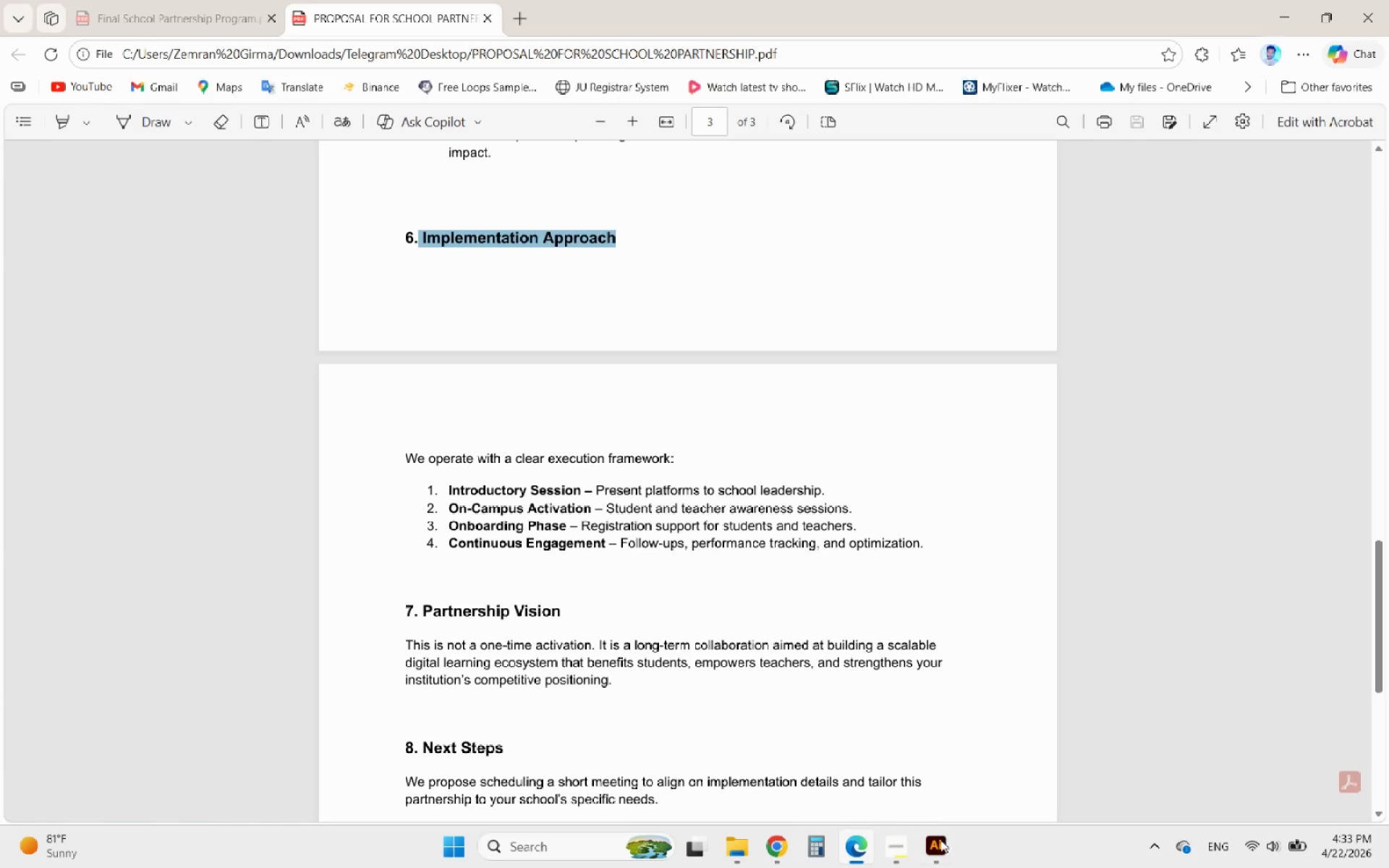 
left_click([947, 847])
 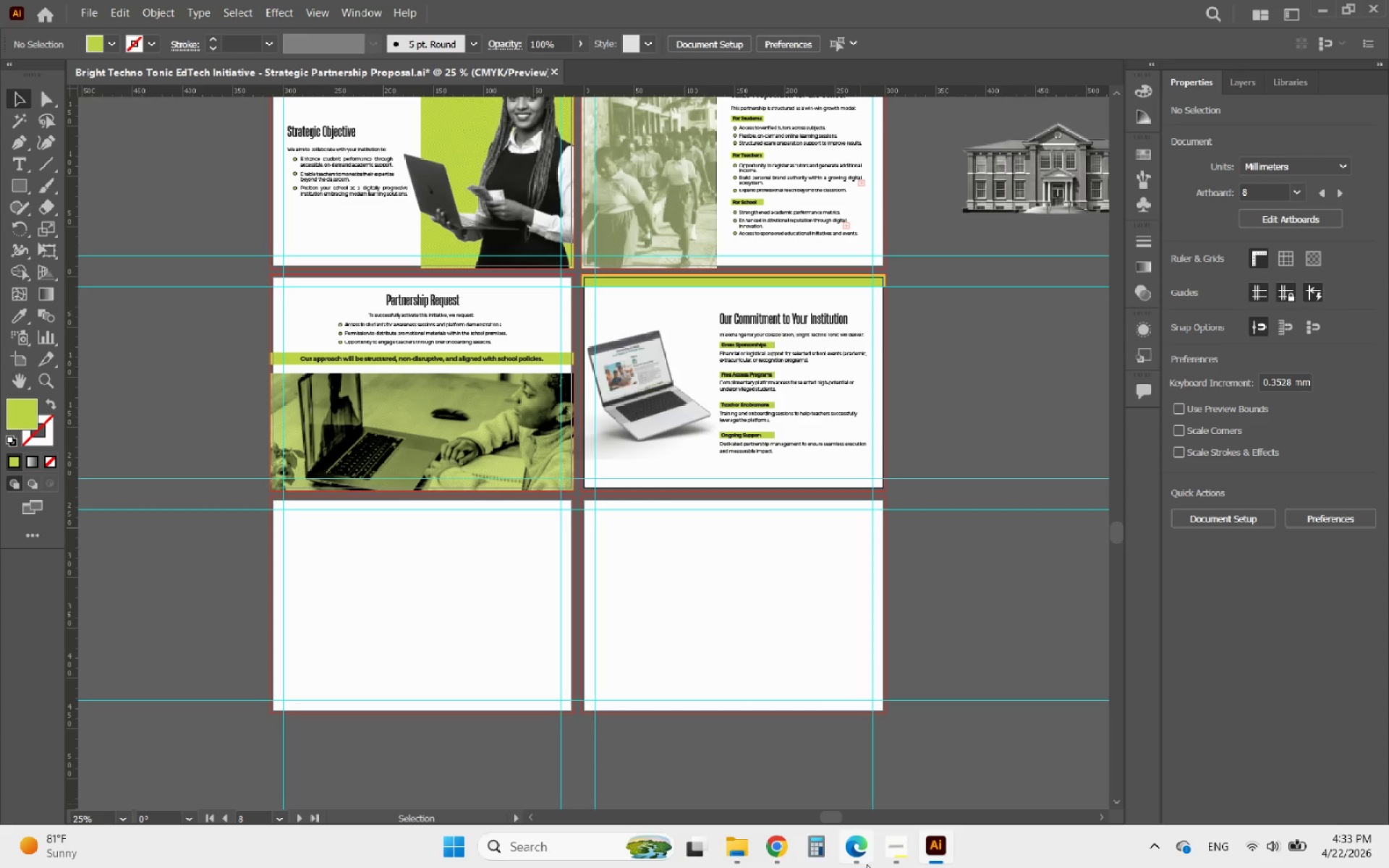 
left_click([859, 859])
 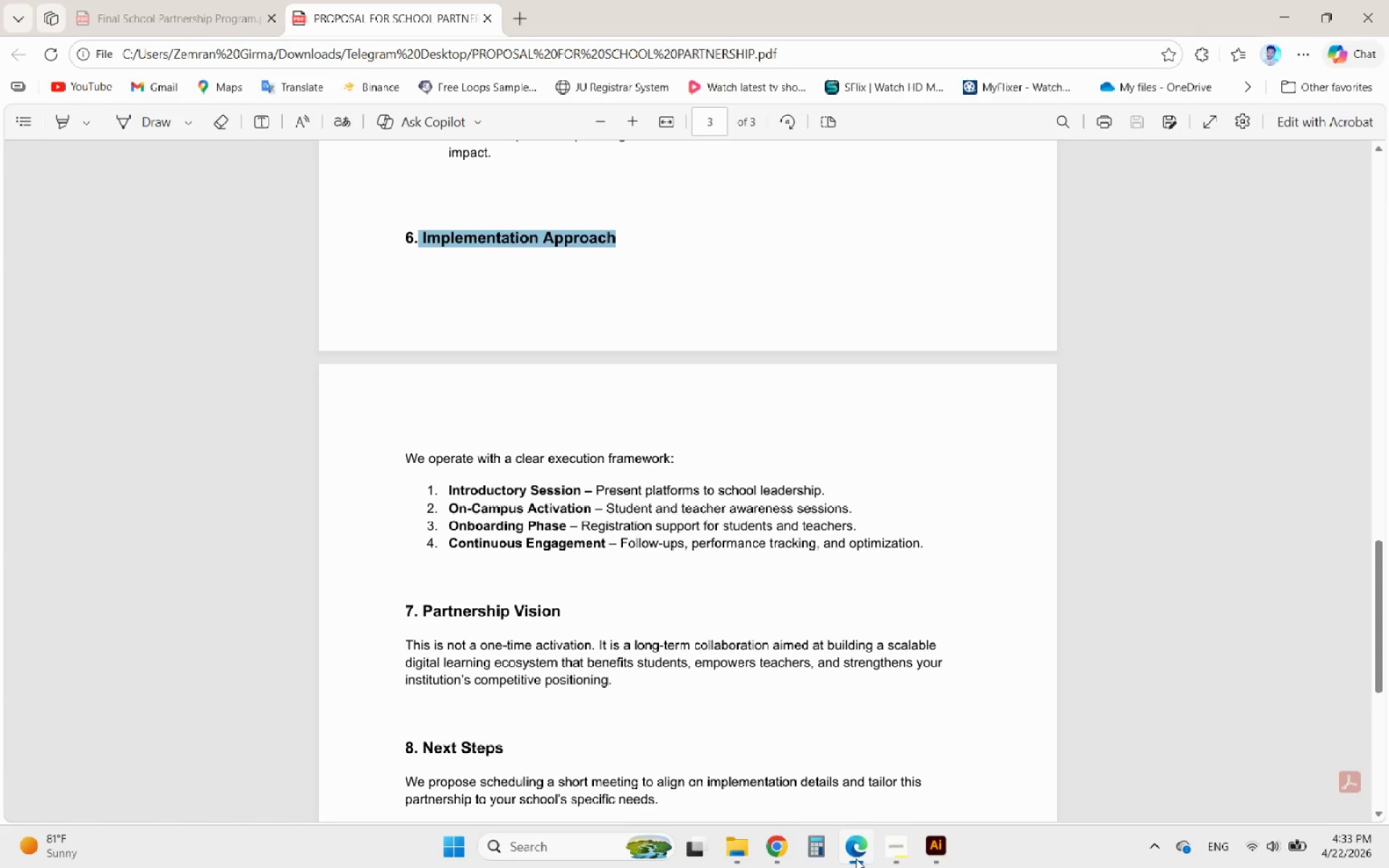 
left_click([856, 859])
 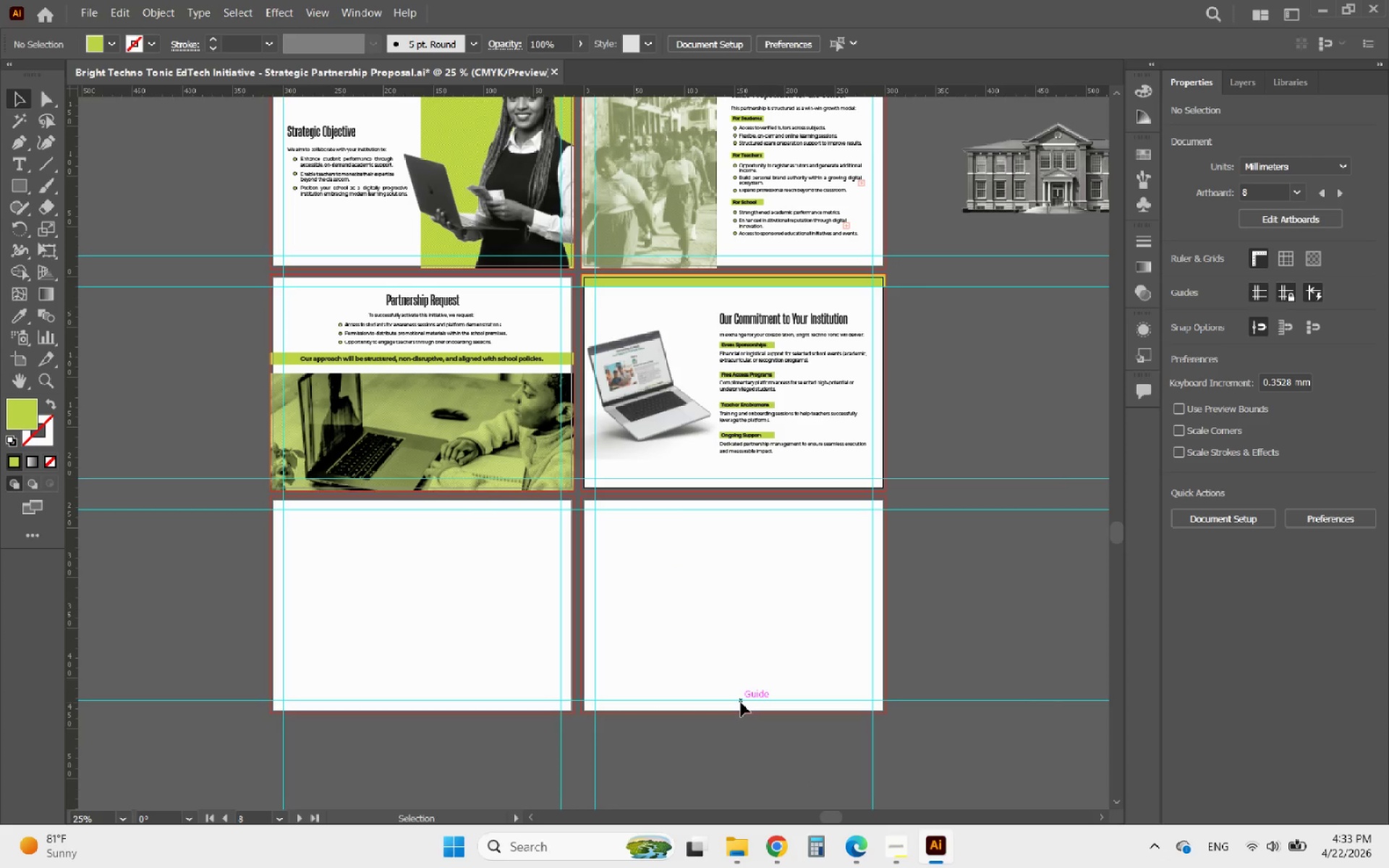 
hold_key(key=AltLeft, duration=0.58)
scroll: coordinate [741, 702], scroll_direction: up, amount: 1.0
 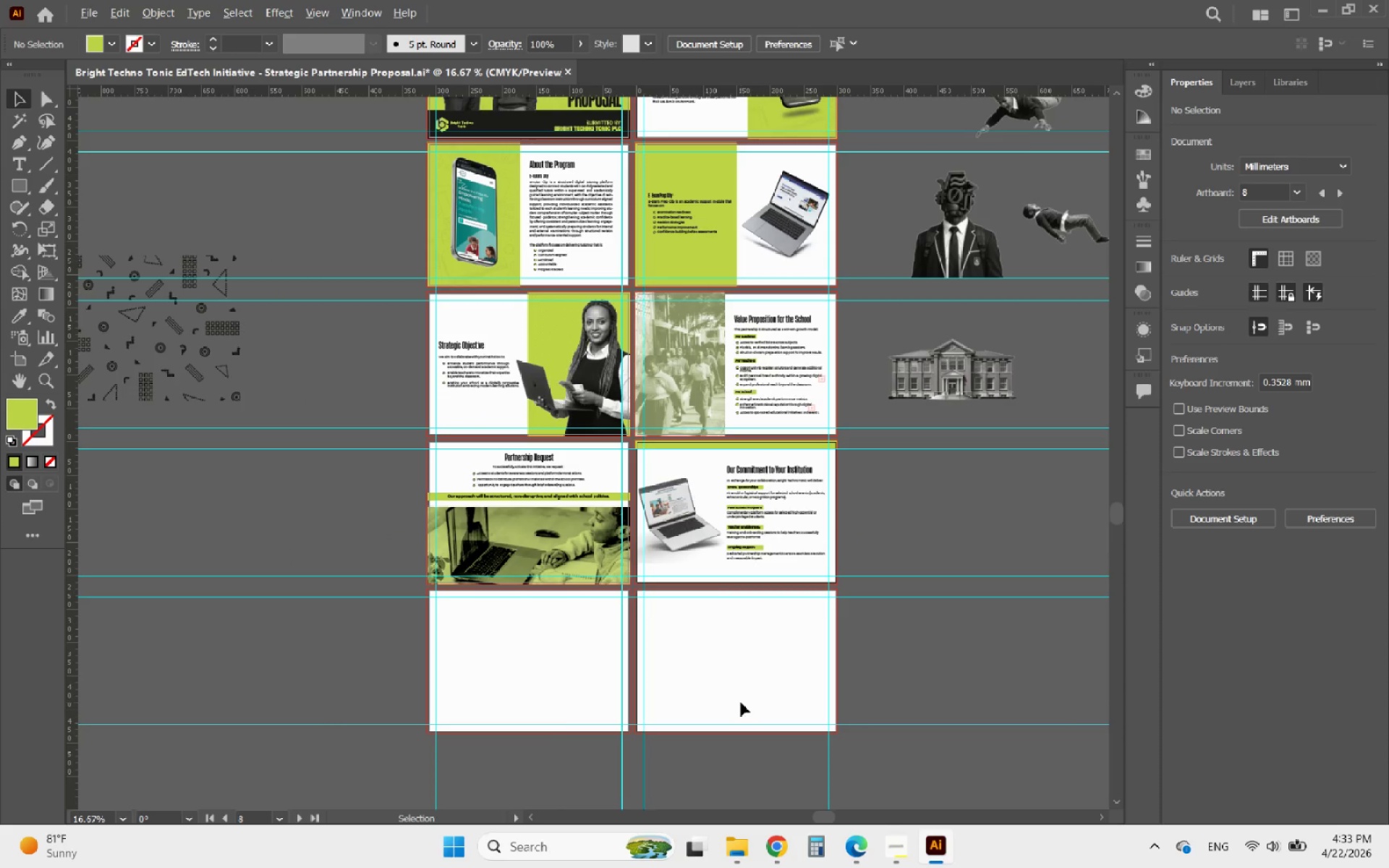 
hold_key(key=AltLeft, duration=0.83)
scroll: coordinate [668, 180], scroll_direction: up, amount: 3.0
 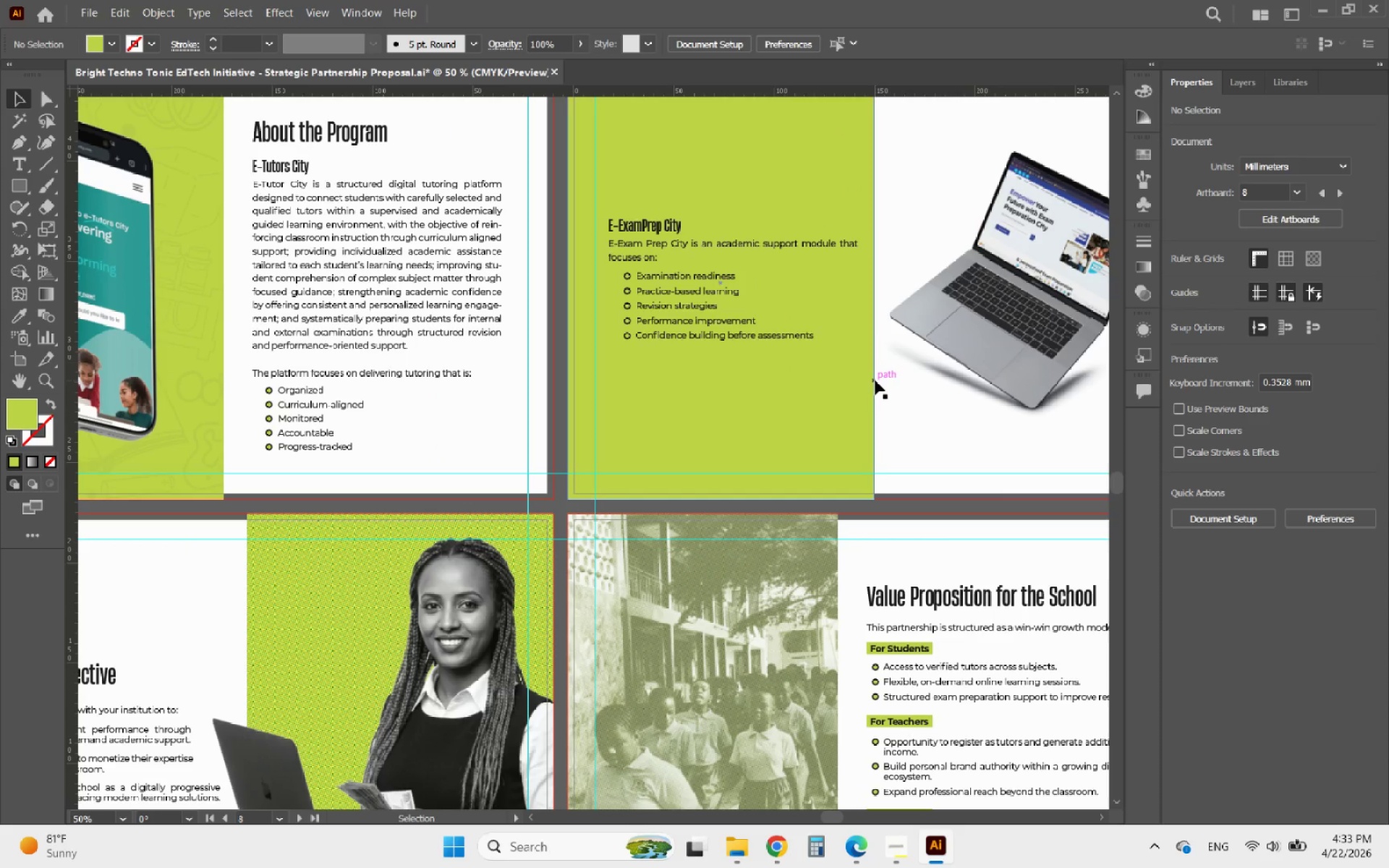 
left_click_drag(start_coordinate=[879, 380], to_coordinate=[608, 197])
 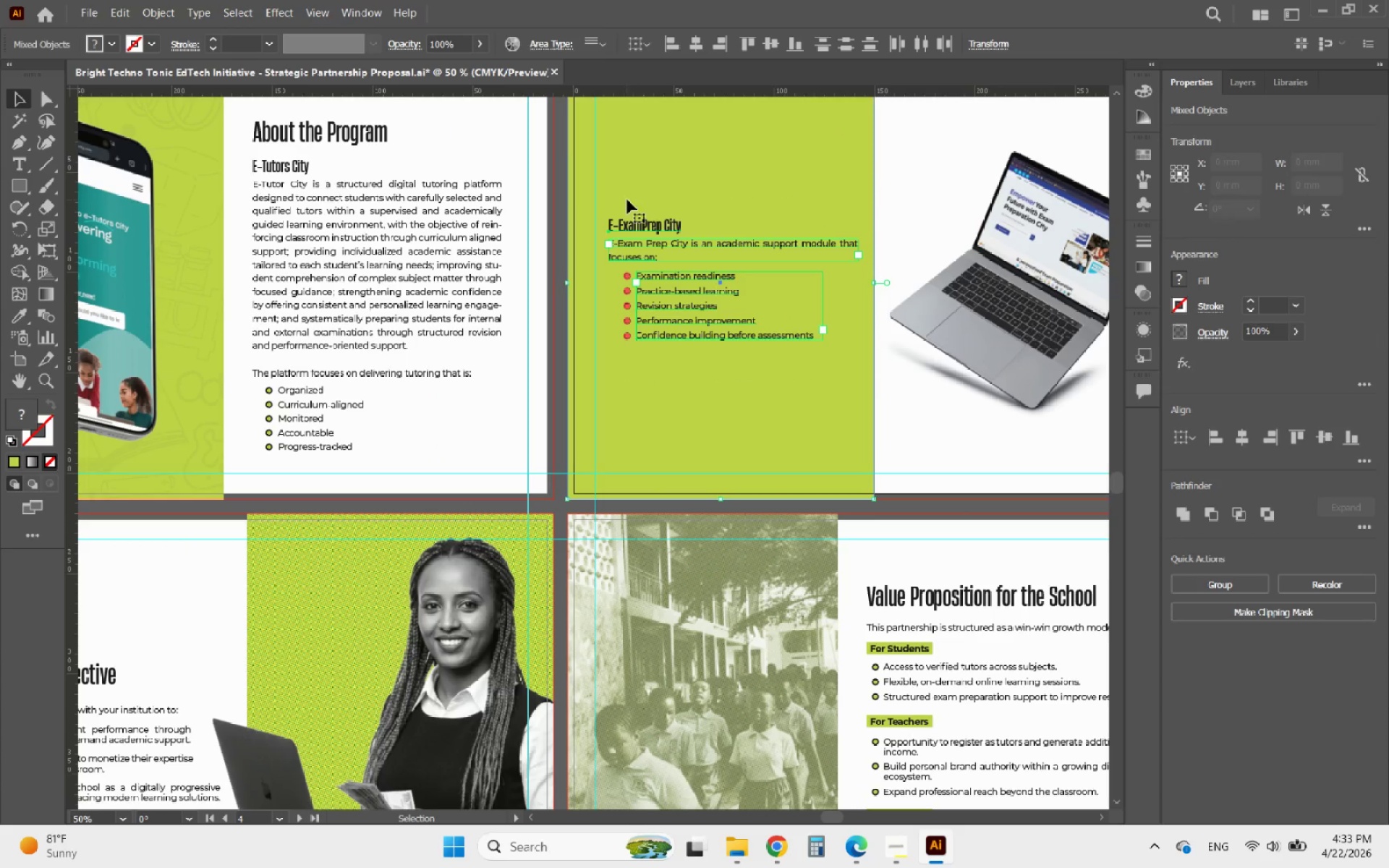 
hold_key(key=AltLeft, duration=3.0)
scroll: coordinate [666, 148], scroll_direction: down, amount: 3.0
 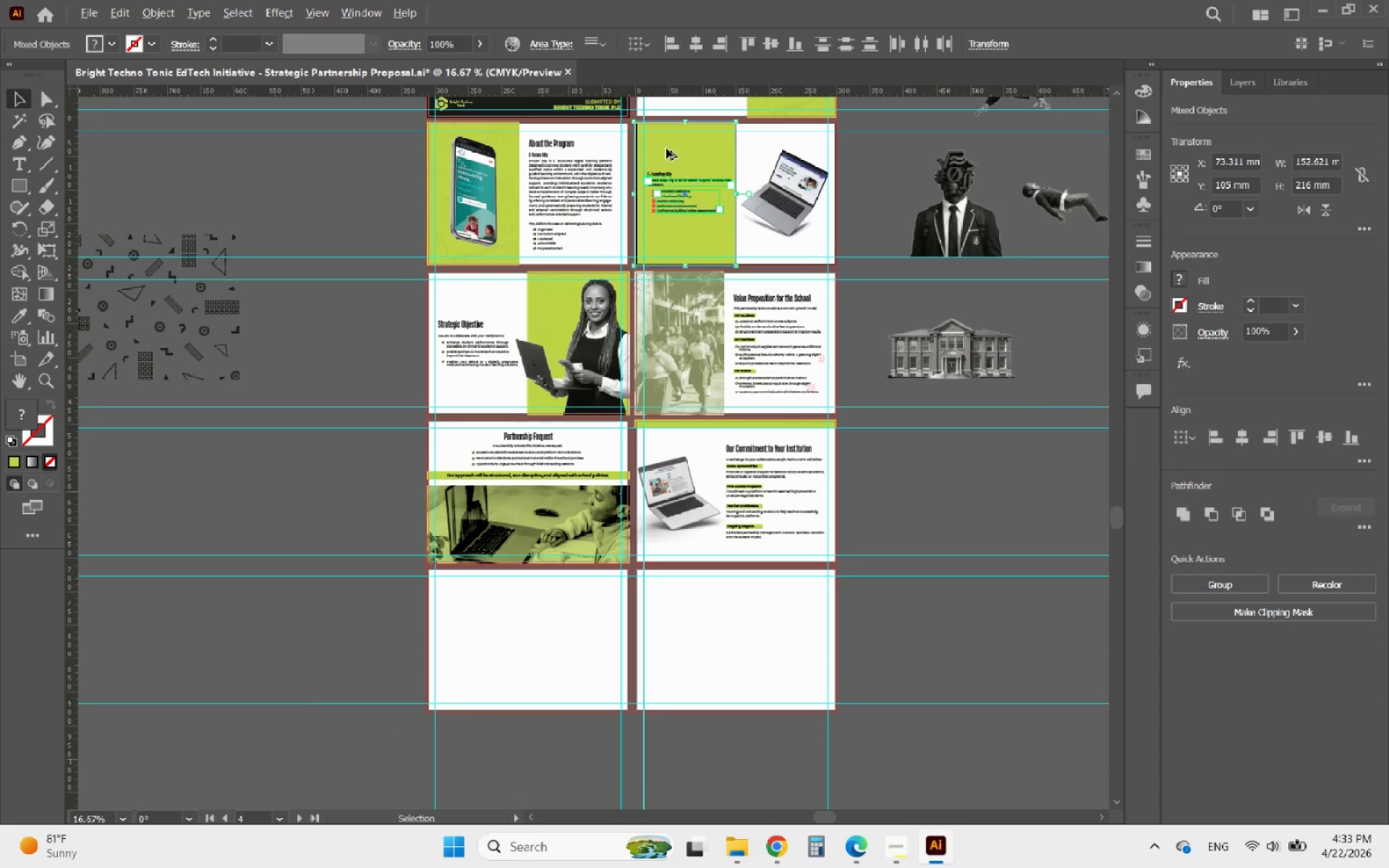 
left_click_drag(start_coordinate=[666, 148], to_coordinate=[468, 599])
 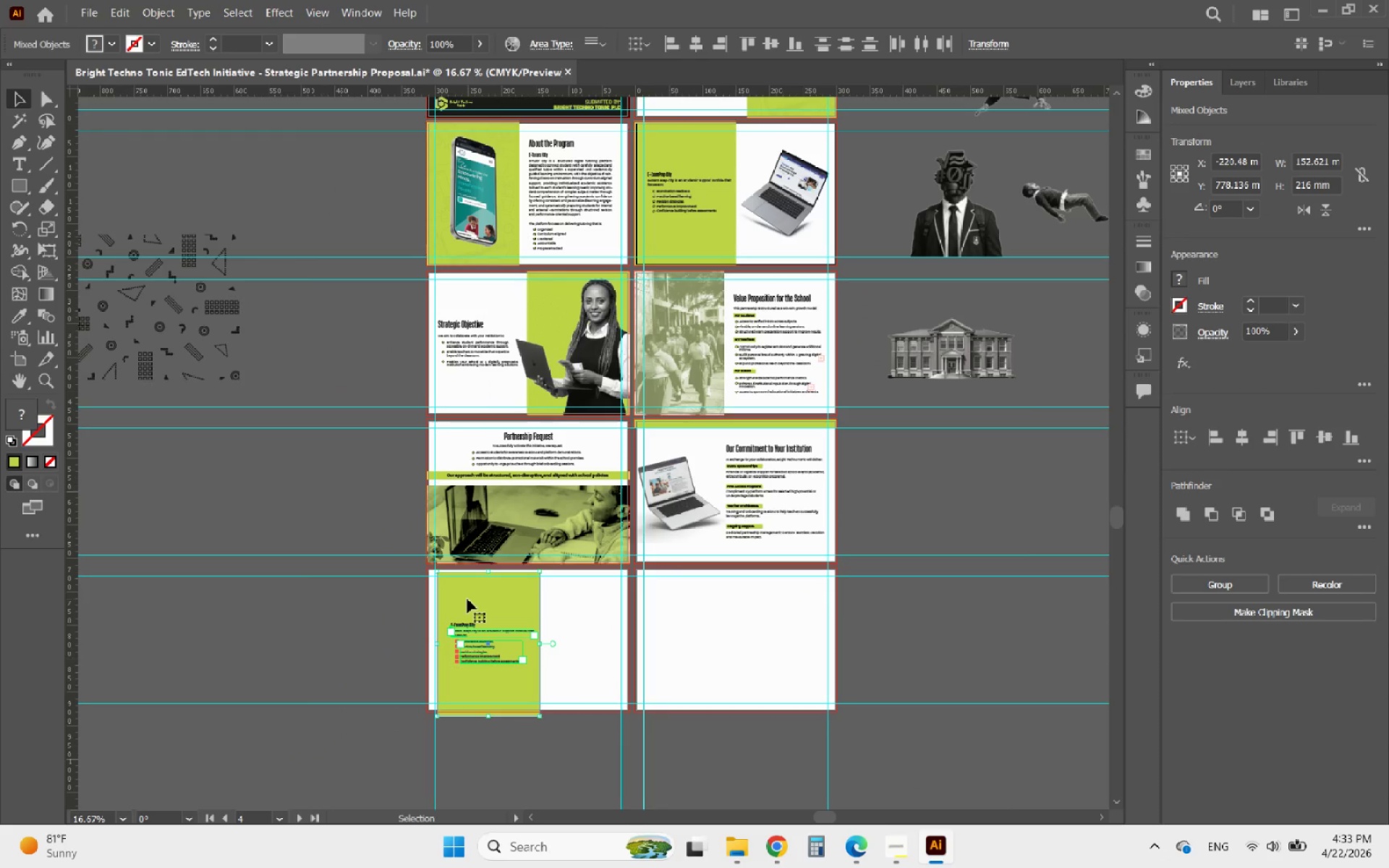 
hold_key(key=AltLeft, duration=1.11)
scroll: coordinate [449, 543], scroll_direction: up, amount: 6.0
 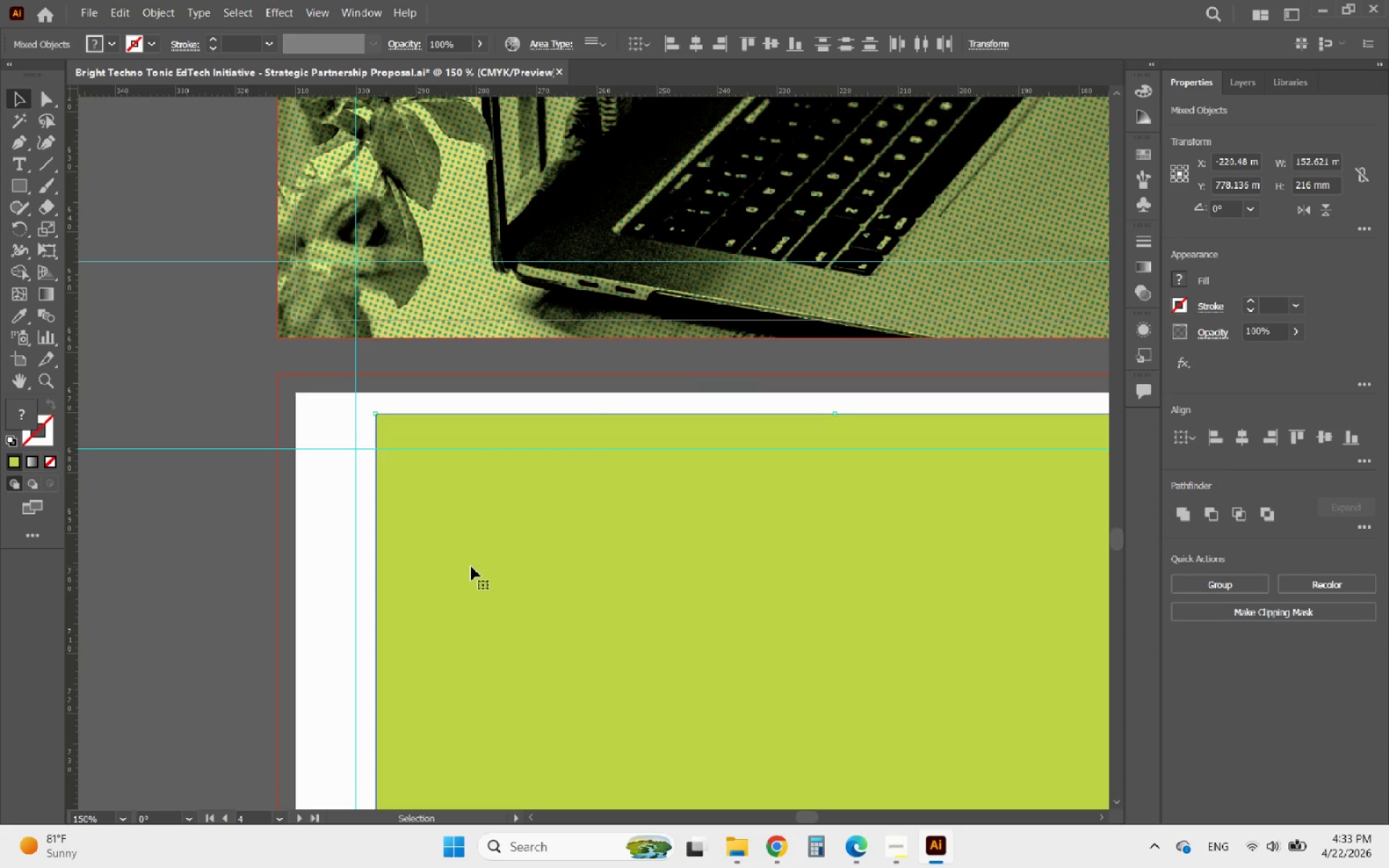 
left_click_drag(start_coordinate=[471, 566], to_coordinate=[374, 526])
 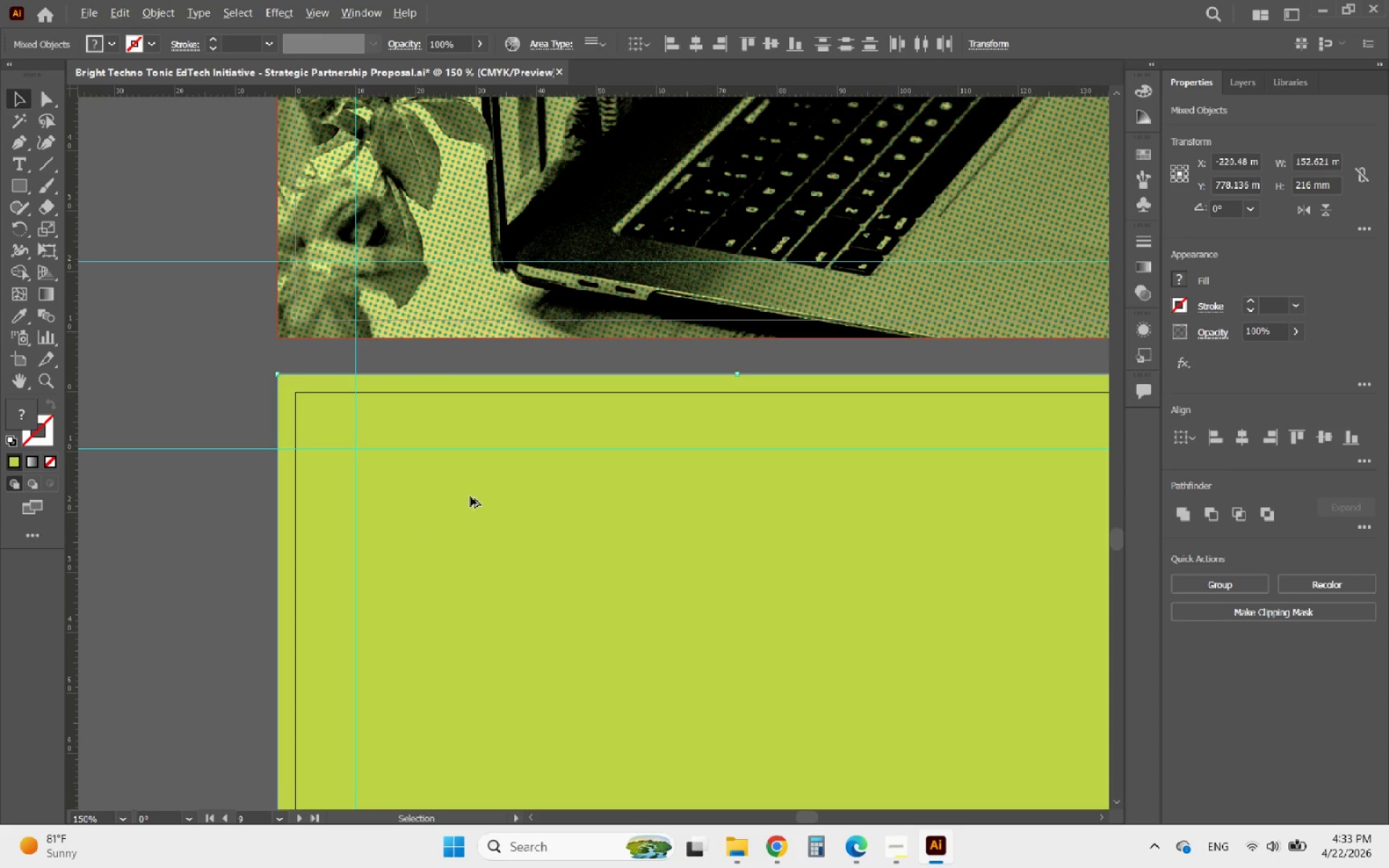 
hold_key(key=AltLeft, duration=0.52)
scroll: coordinate [485, 493], scroll_direction: down, amount: 4.0
 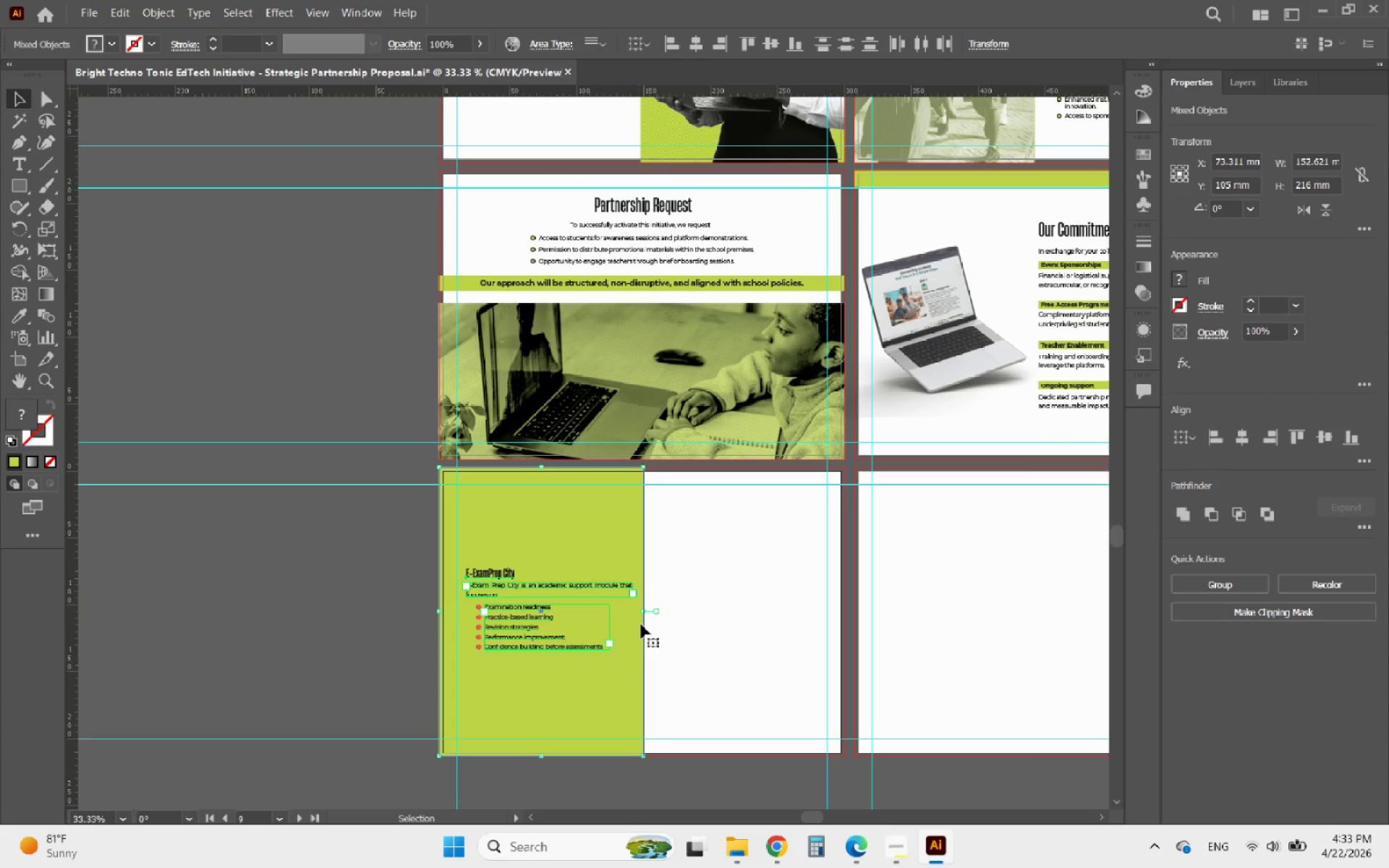 
left_click([670, 647])
 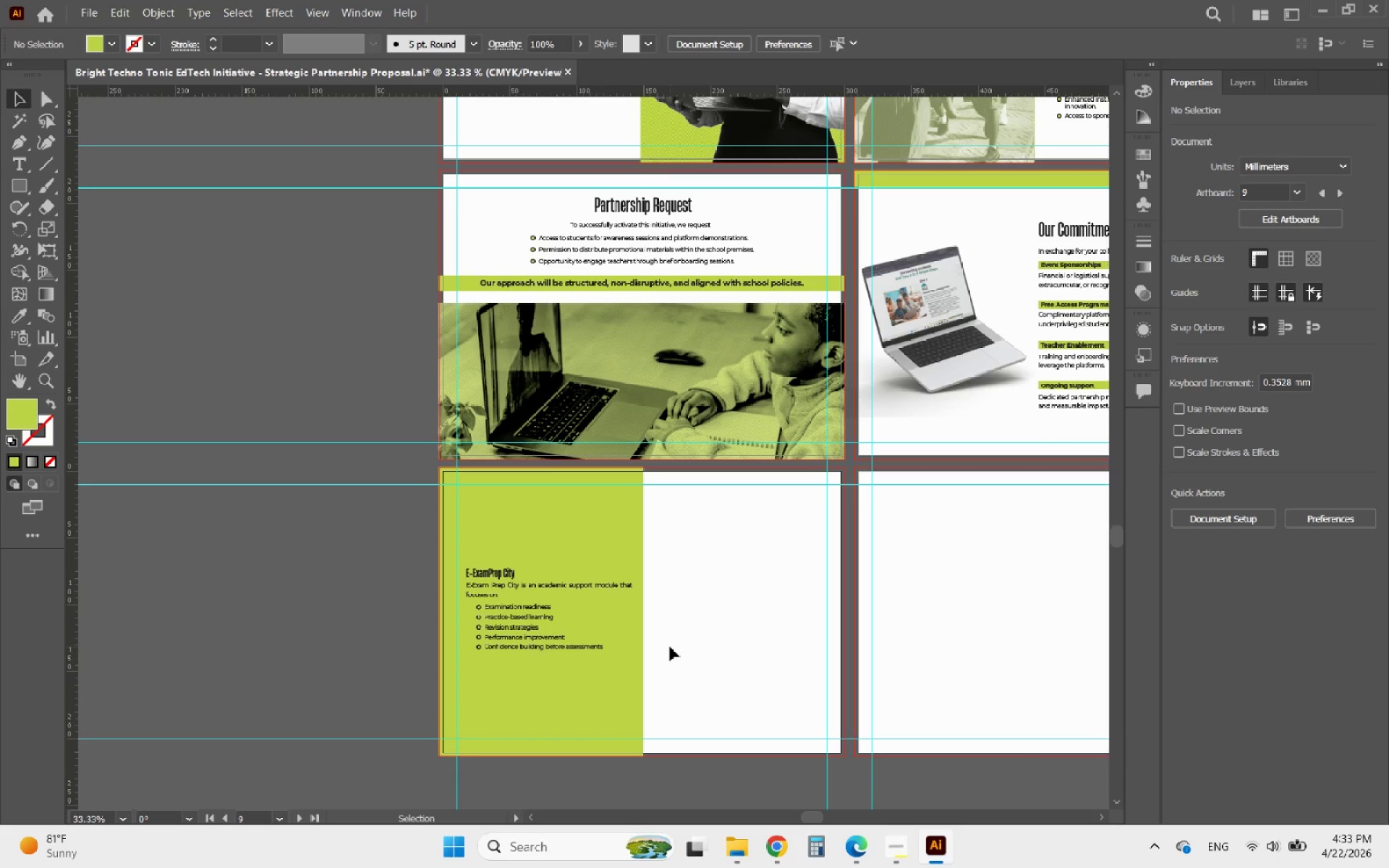 
hold_key(key=AltLeft, duration=0.39)
 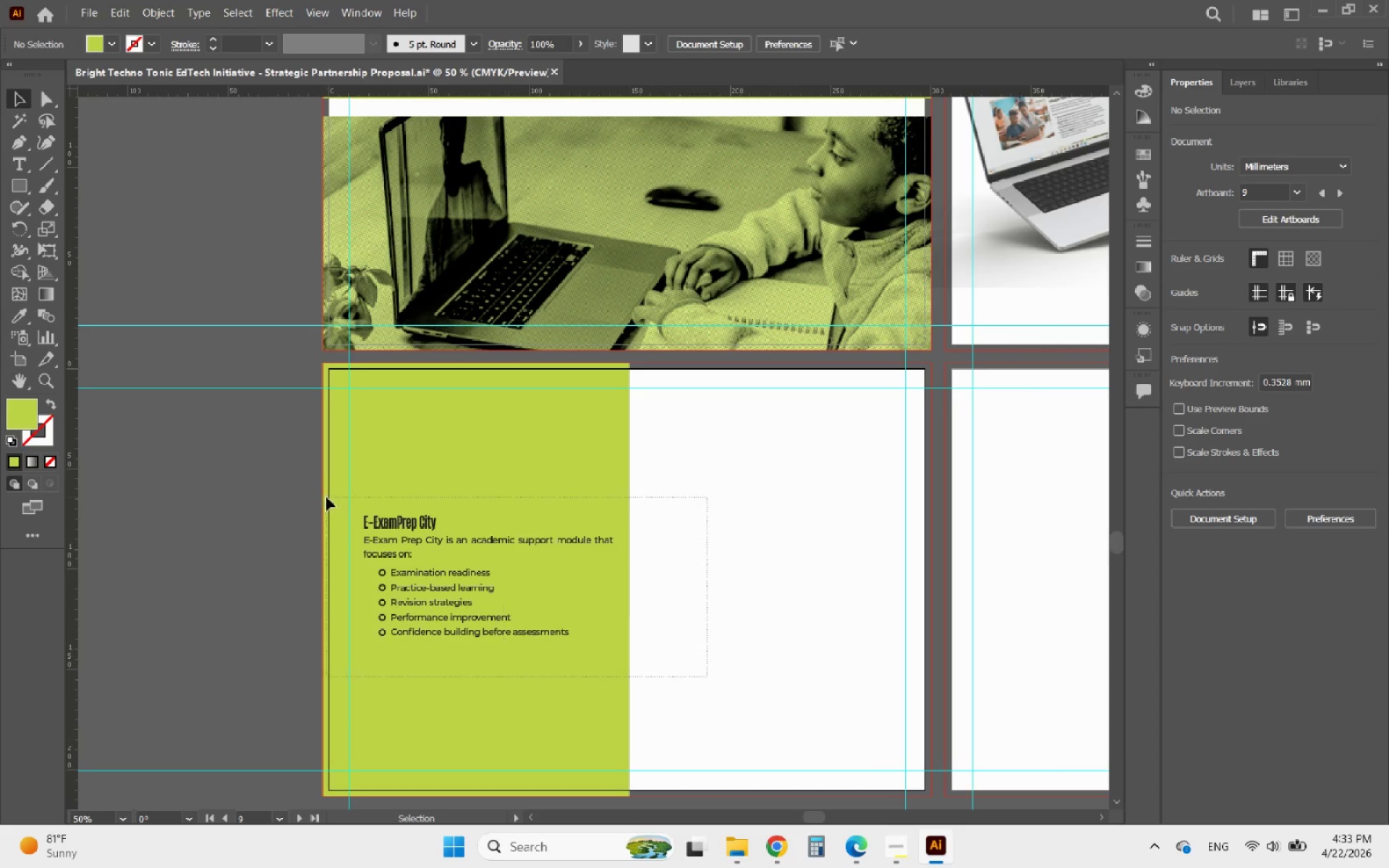 
left_click_drag(start_coordinate=[708, 676], to_coordinate=[320, 495])
 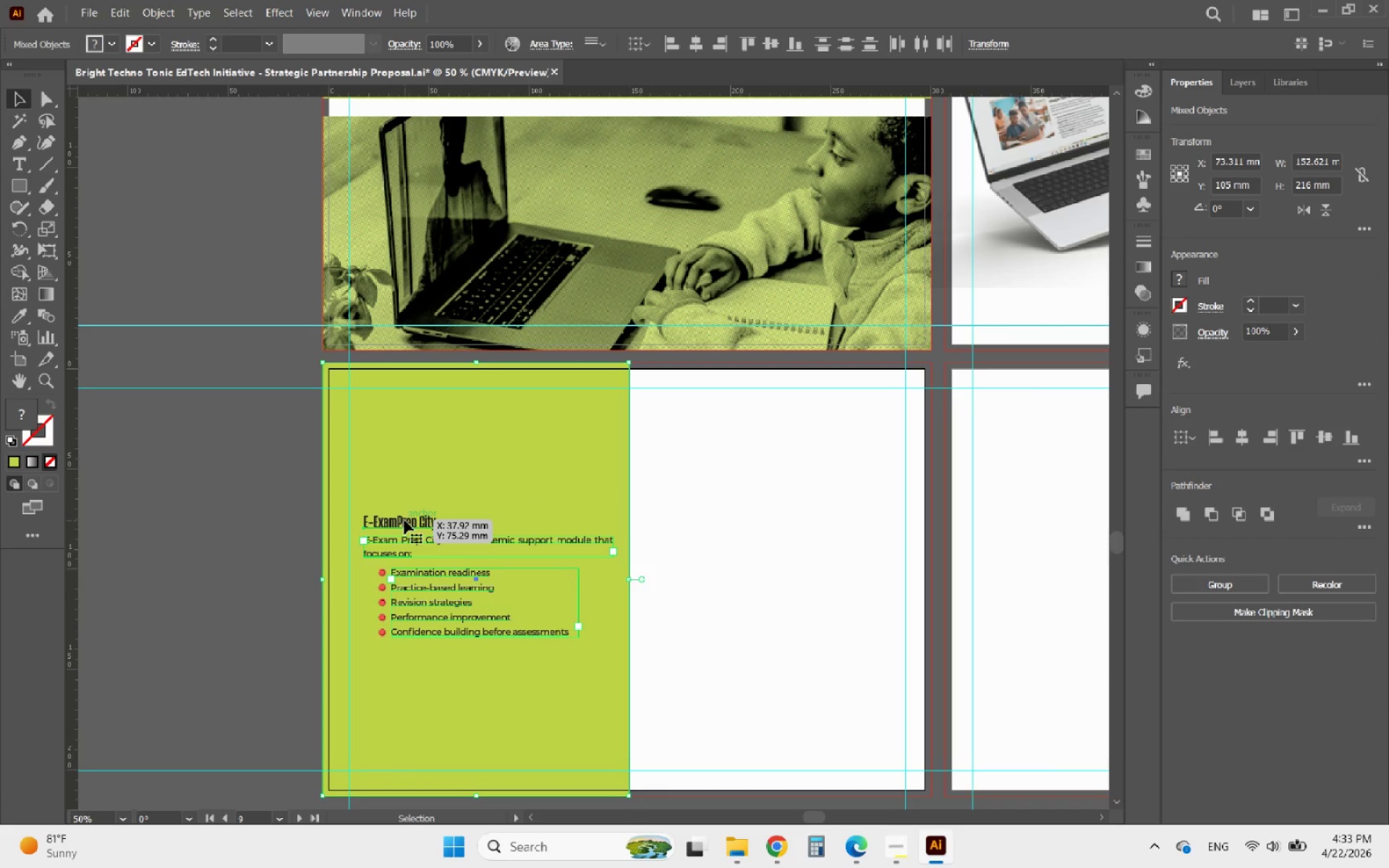 
scroll: coordinate [671, 676], scroll_direction: up, amount: 1.0
 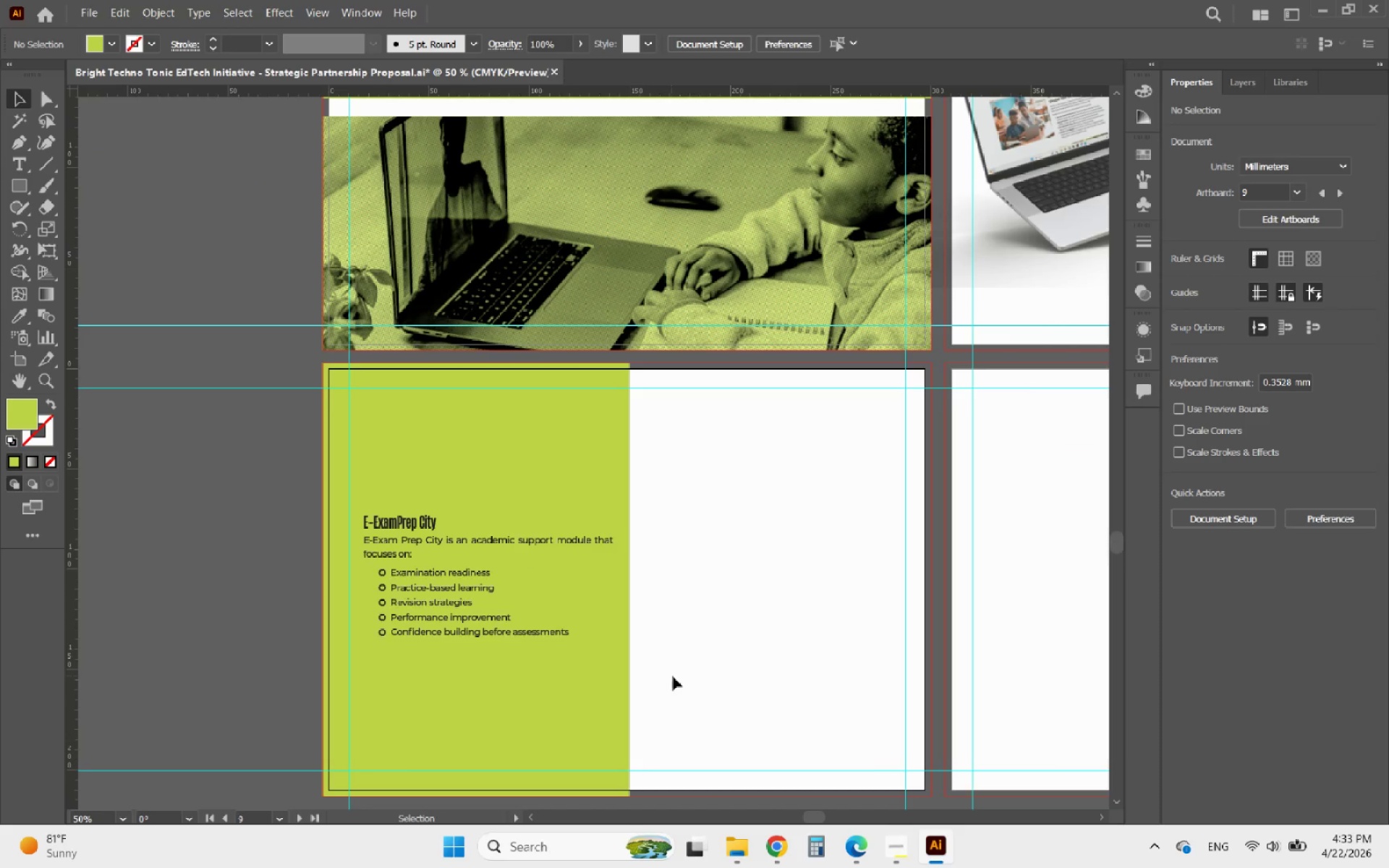 
hold_key(key=ShiftLeft, duration=0.42)
 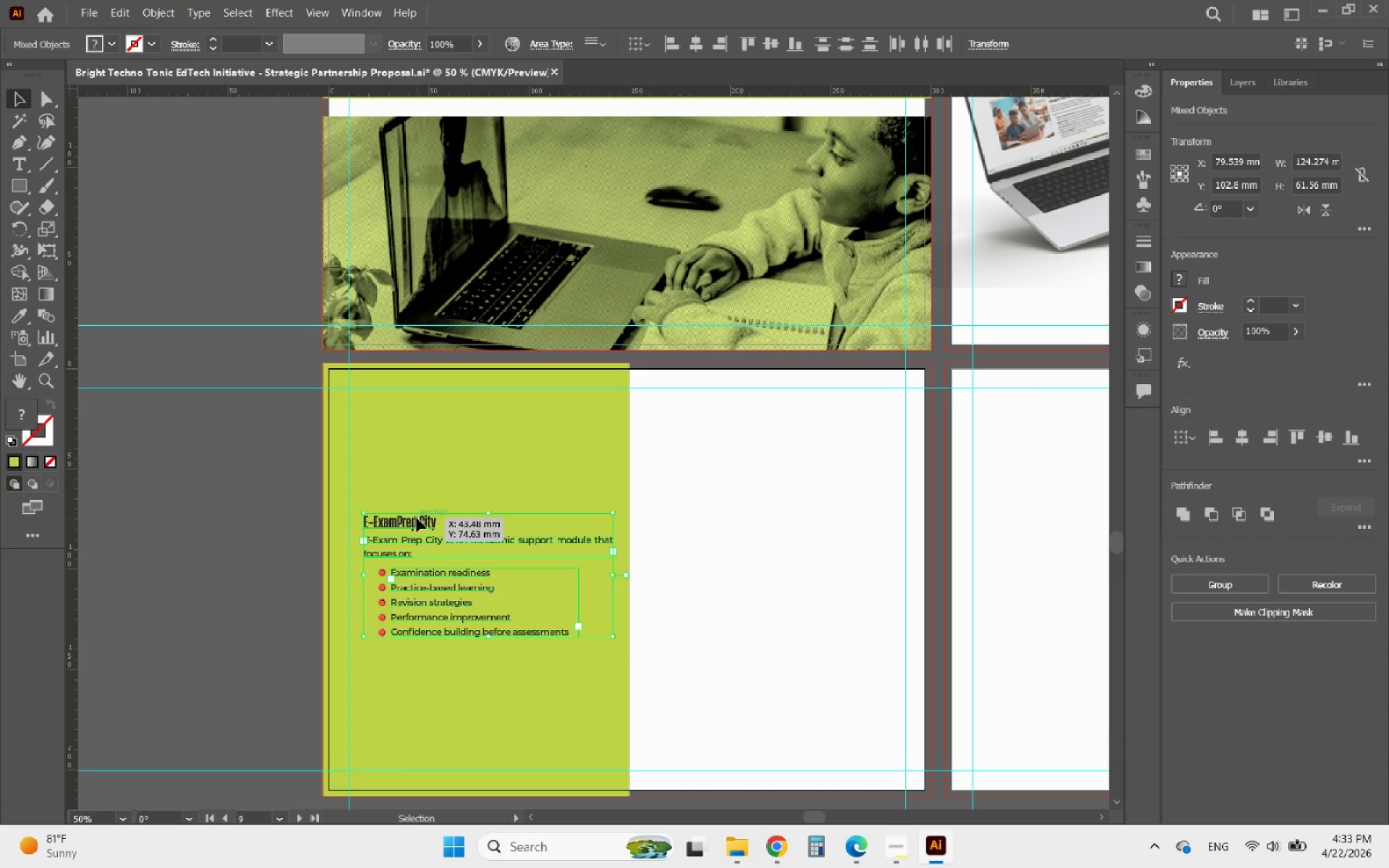 
left_click_drag(start_coordinate=[417, 518], to_coordinate=[700, 510])
 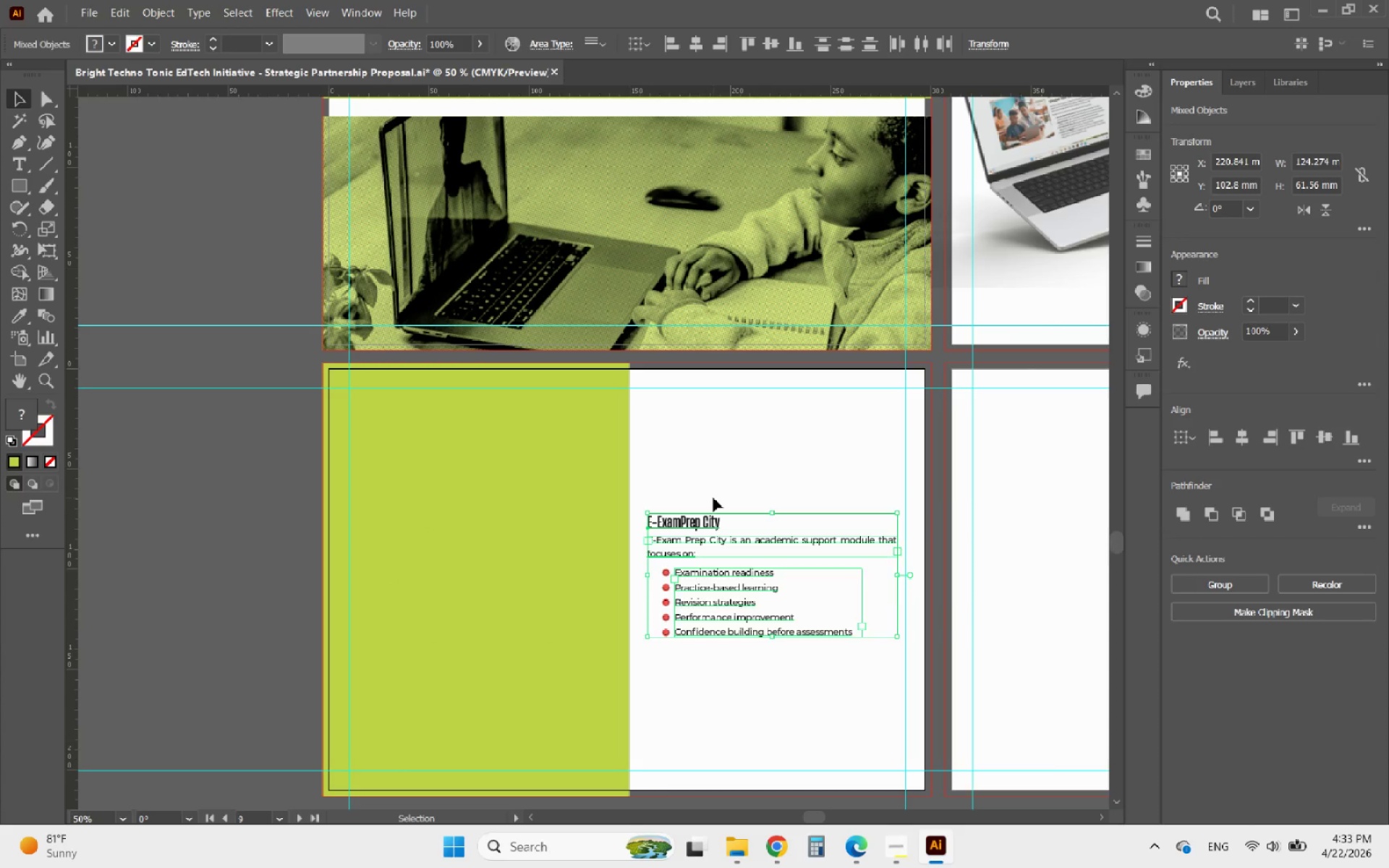 
hold_key(key=ShiftLeft, duration=1.55)
 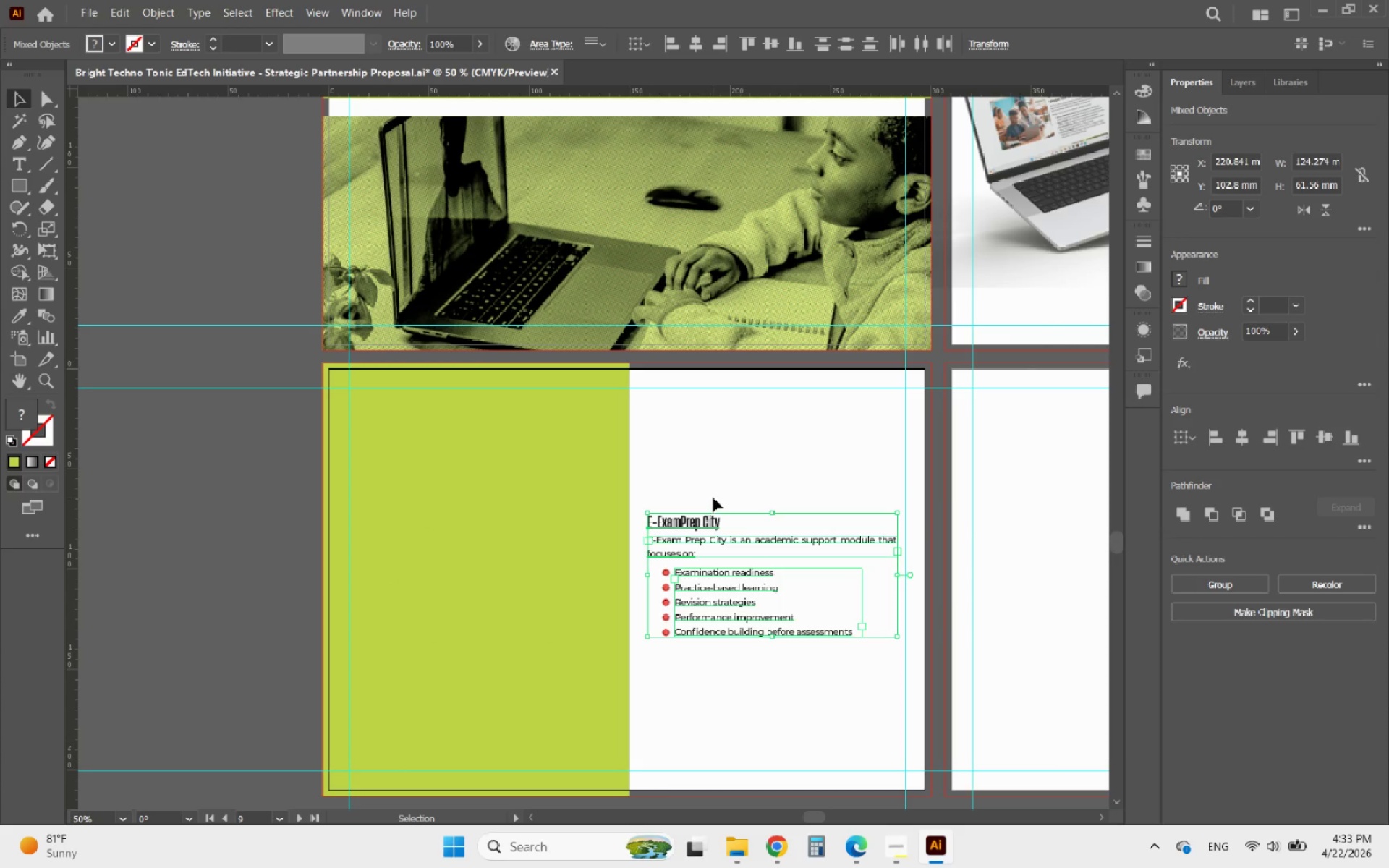 
left_click([713, 498])
 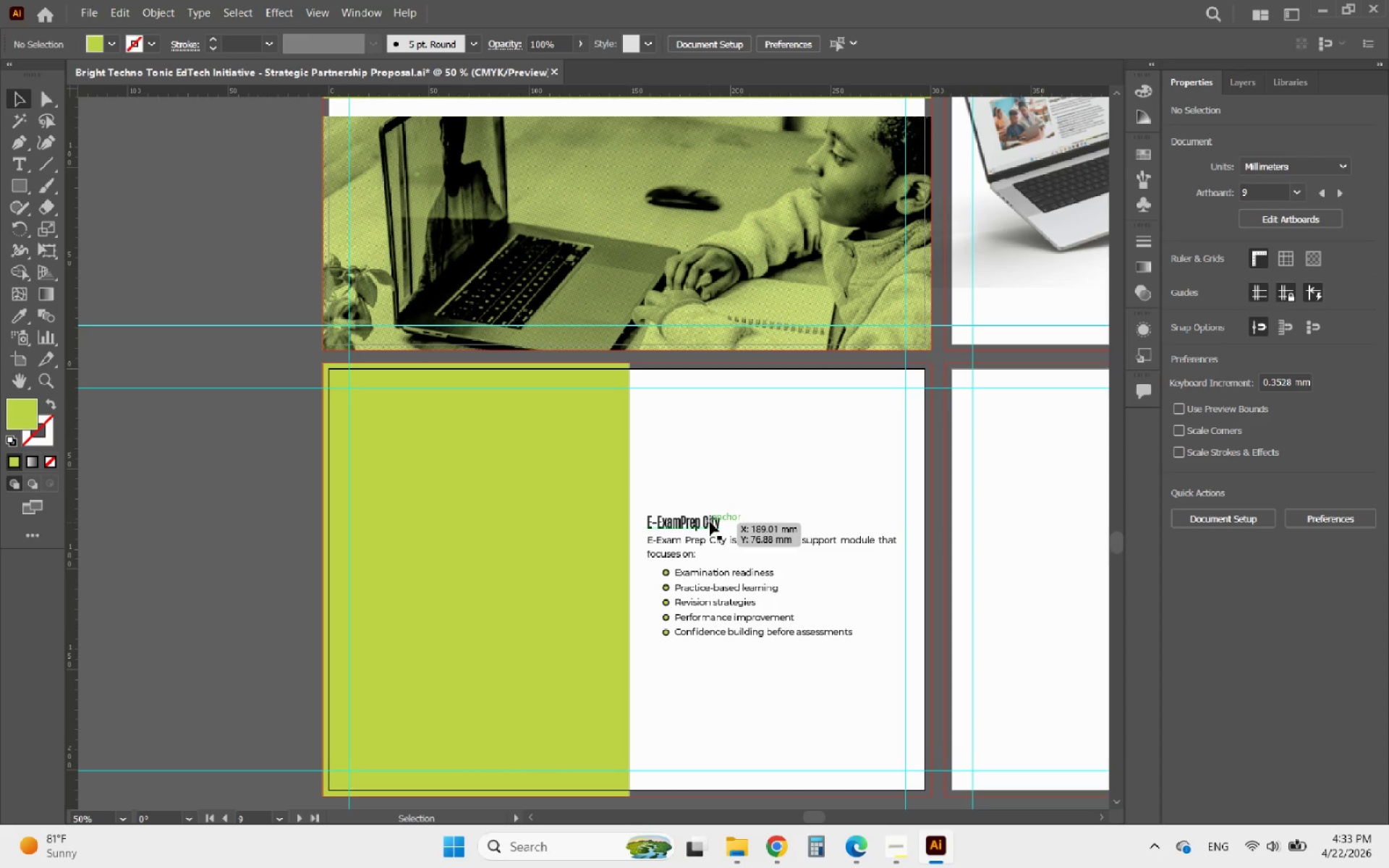 
key(Alt+AltLeft)
 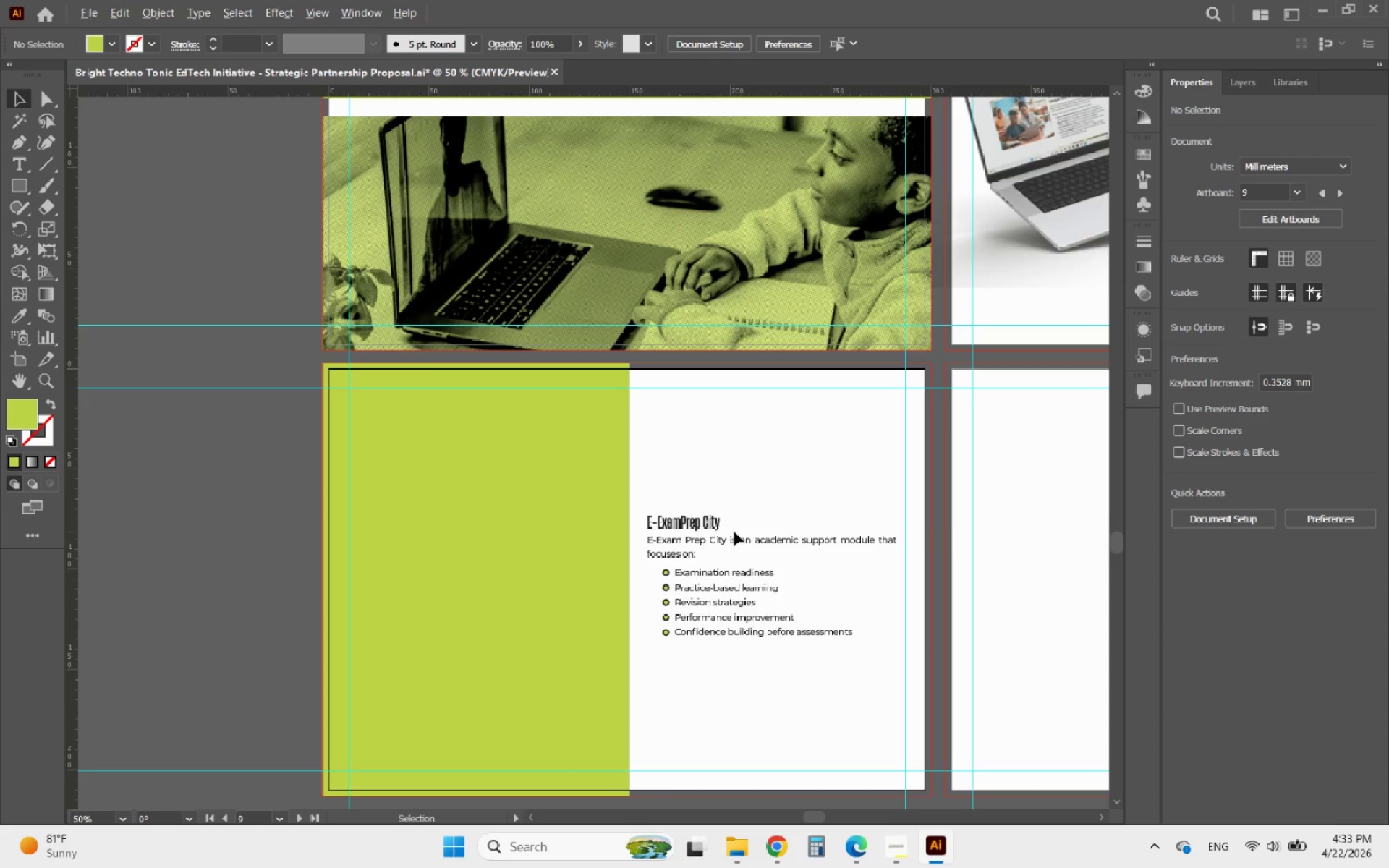 
scroll: coordinate [734, 532], scroll_direction: up, amount: 1.0
 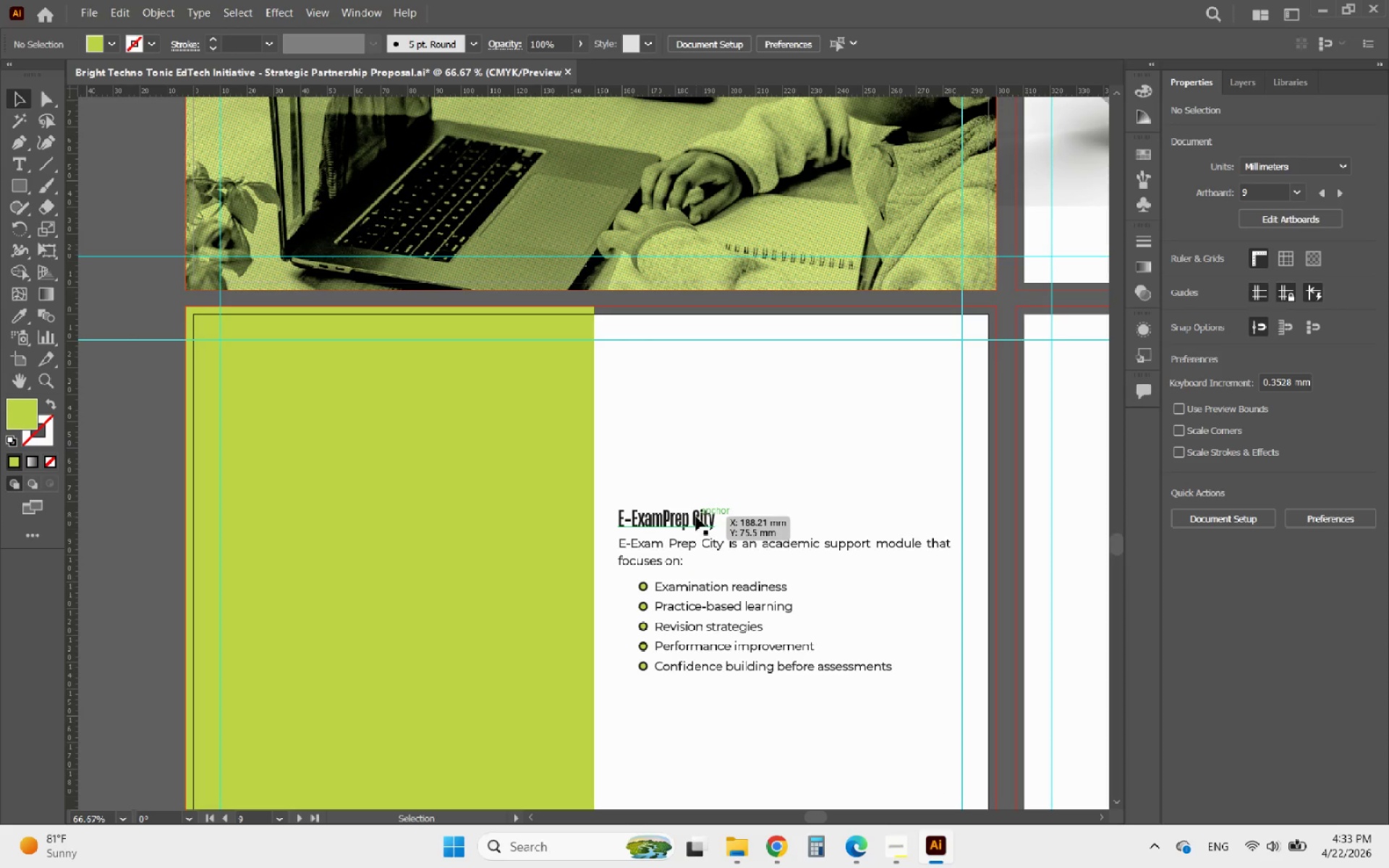 
double_click([696, 516])
 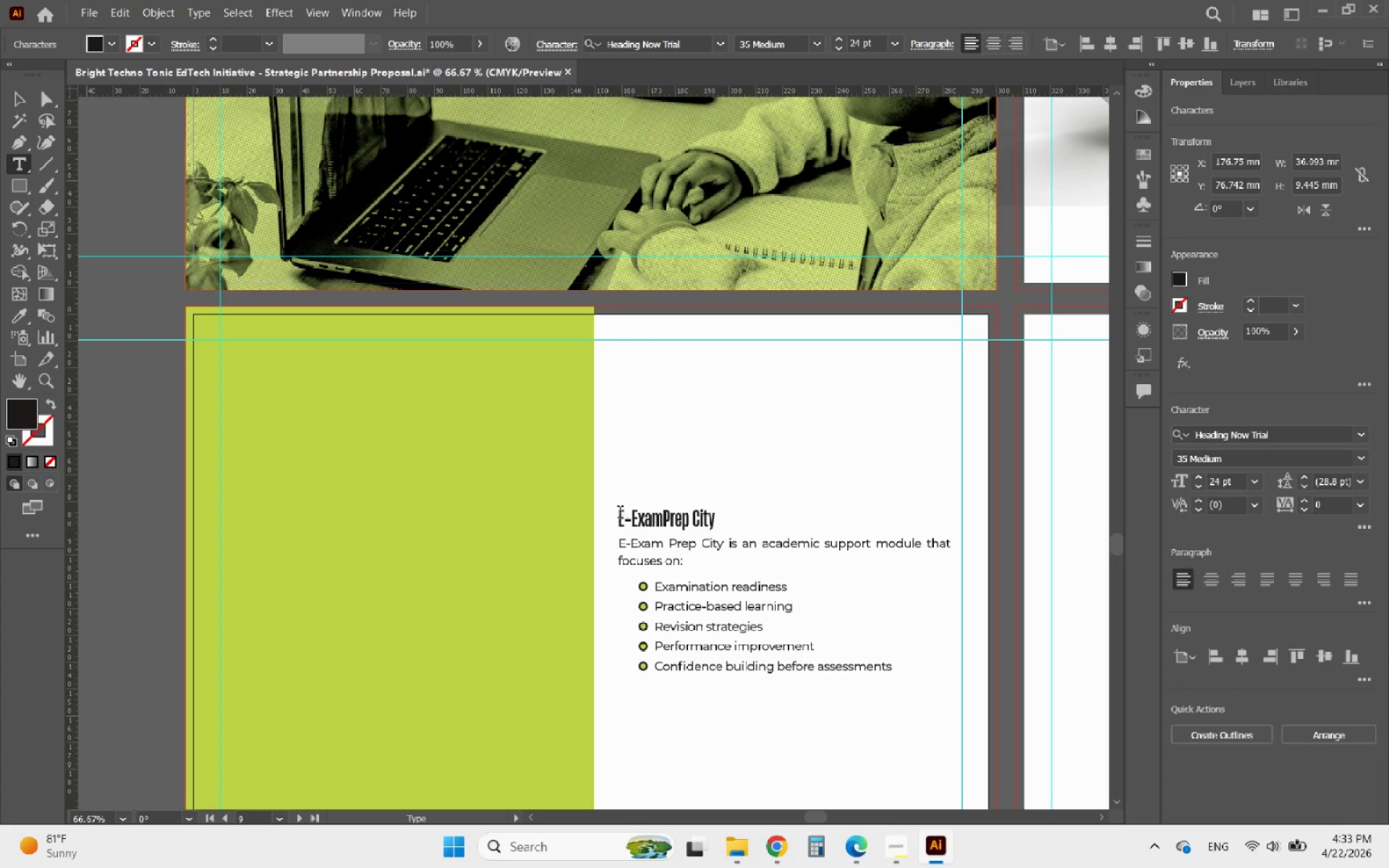 
left_click_drag(start_coordinate=[619, 514], to_coordinate=[768, 514])
 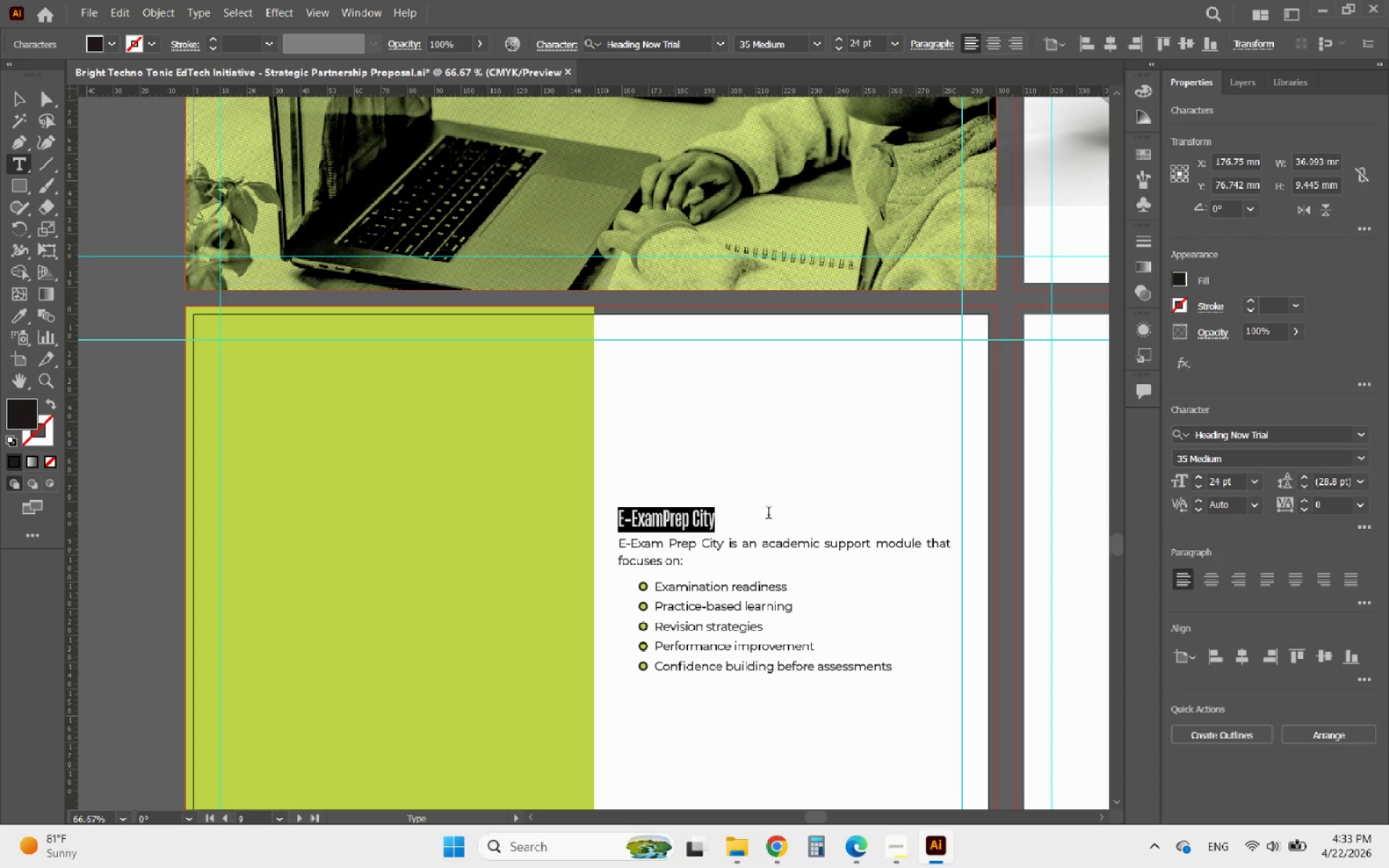 
key(Control+V)
 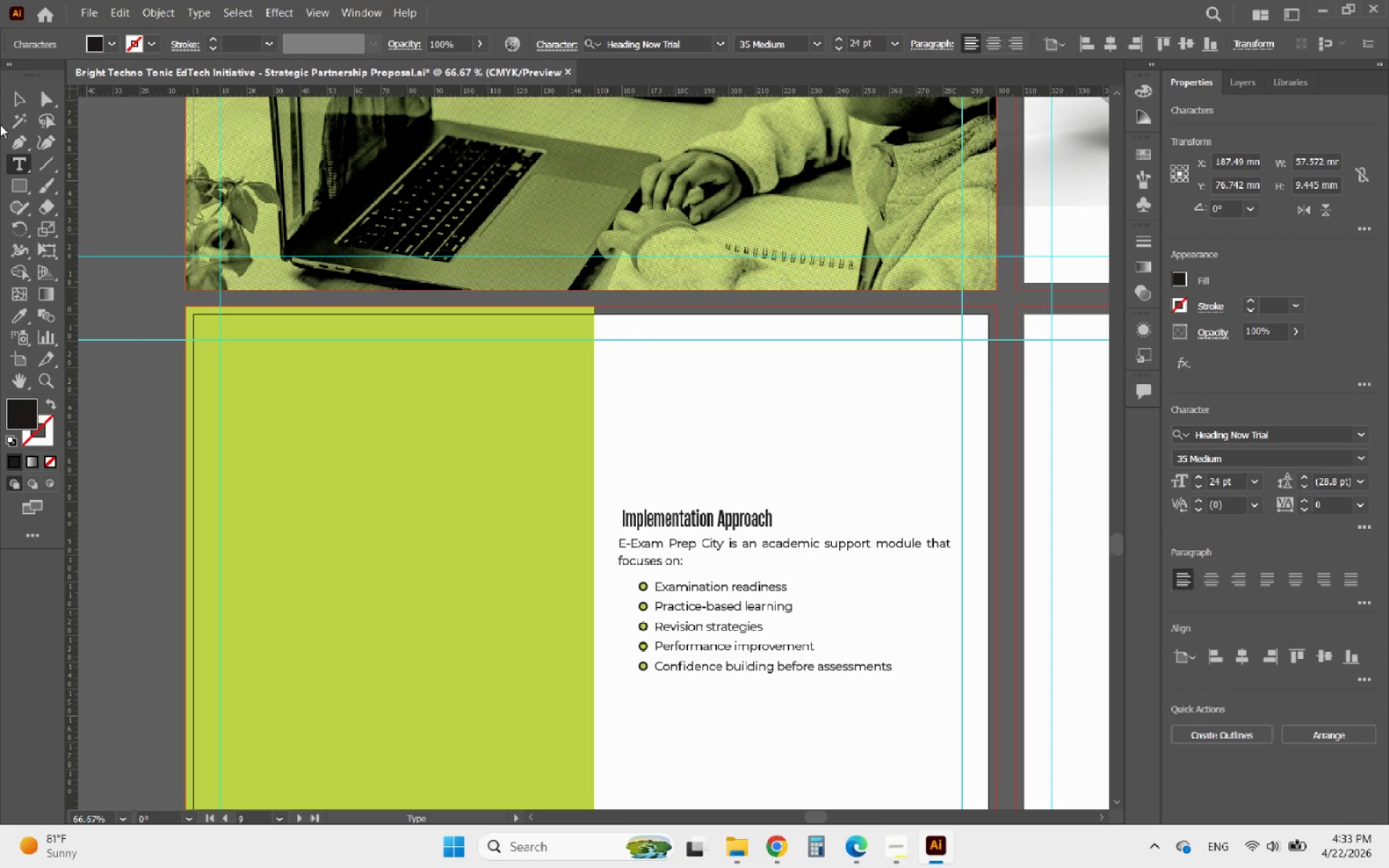 
left_click([14, 95])
 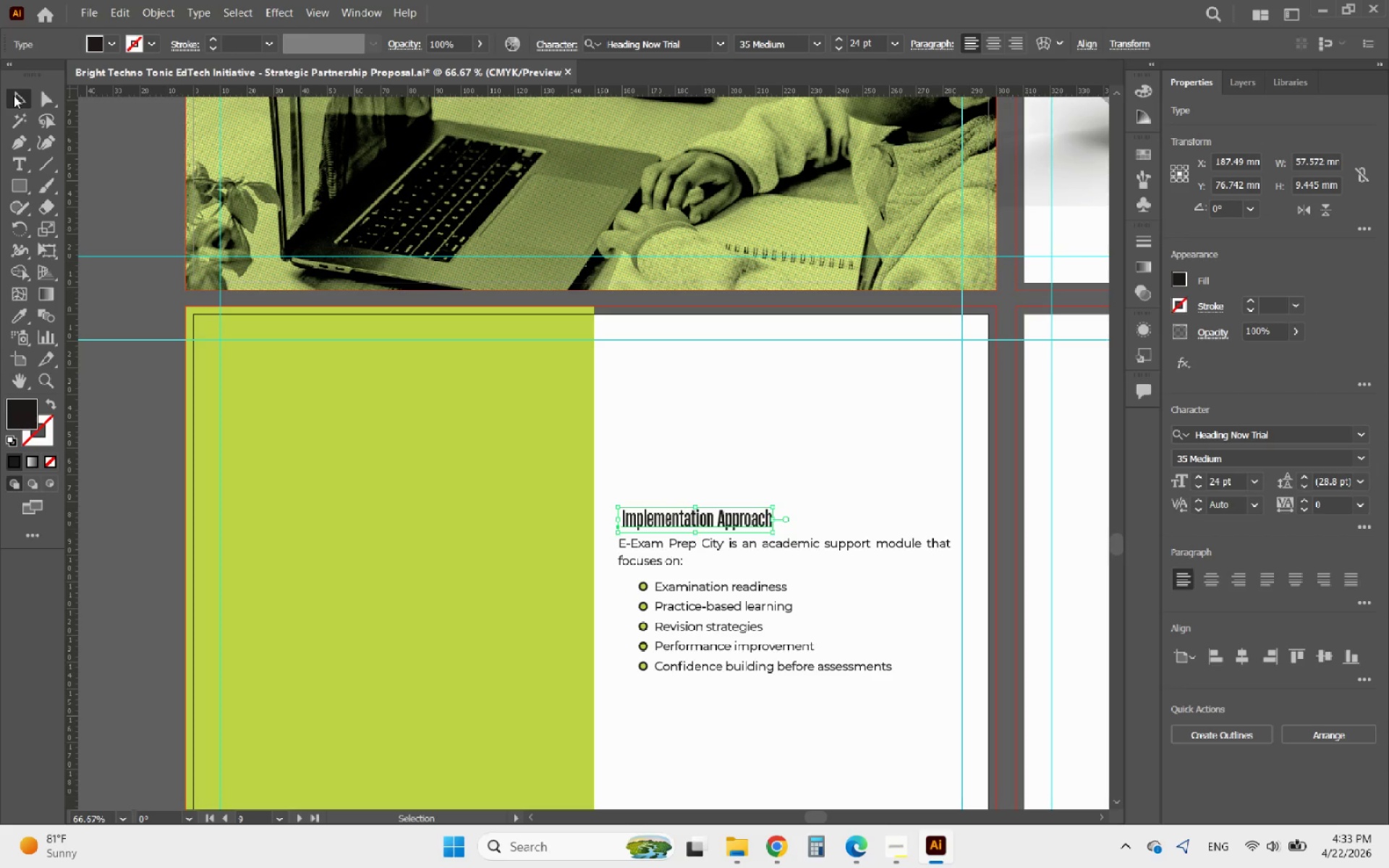 
wait(19.86)
 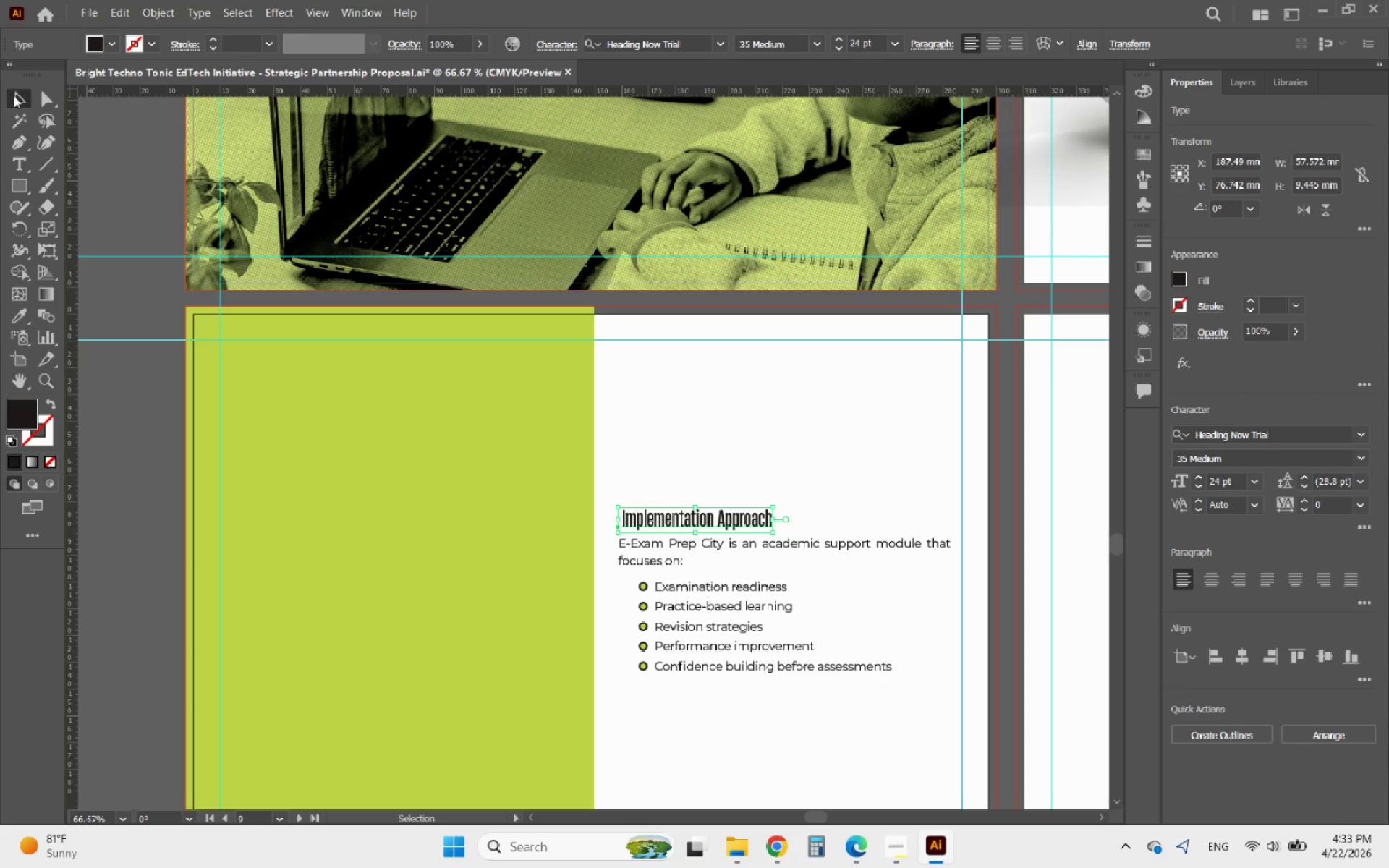 
hold_key(key=AltLeft, duration=4.14)
scroll: coordinate [740, 388], scroll_direction: down, amount: 2.0
 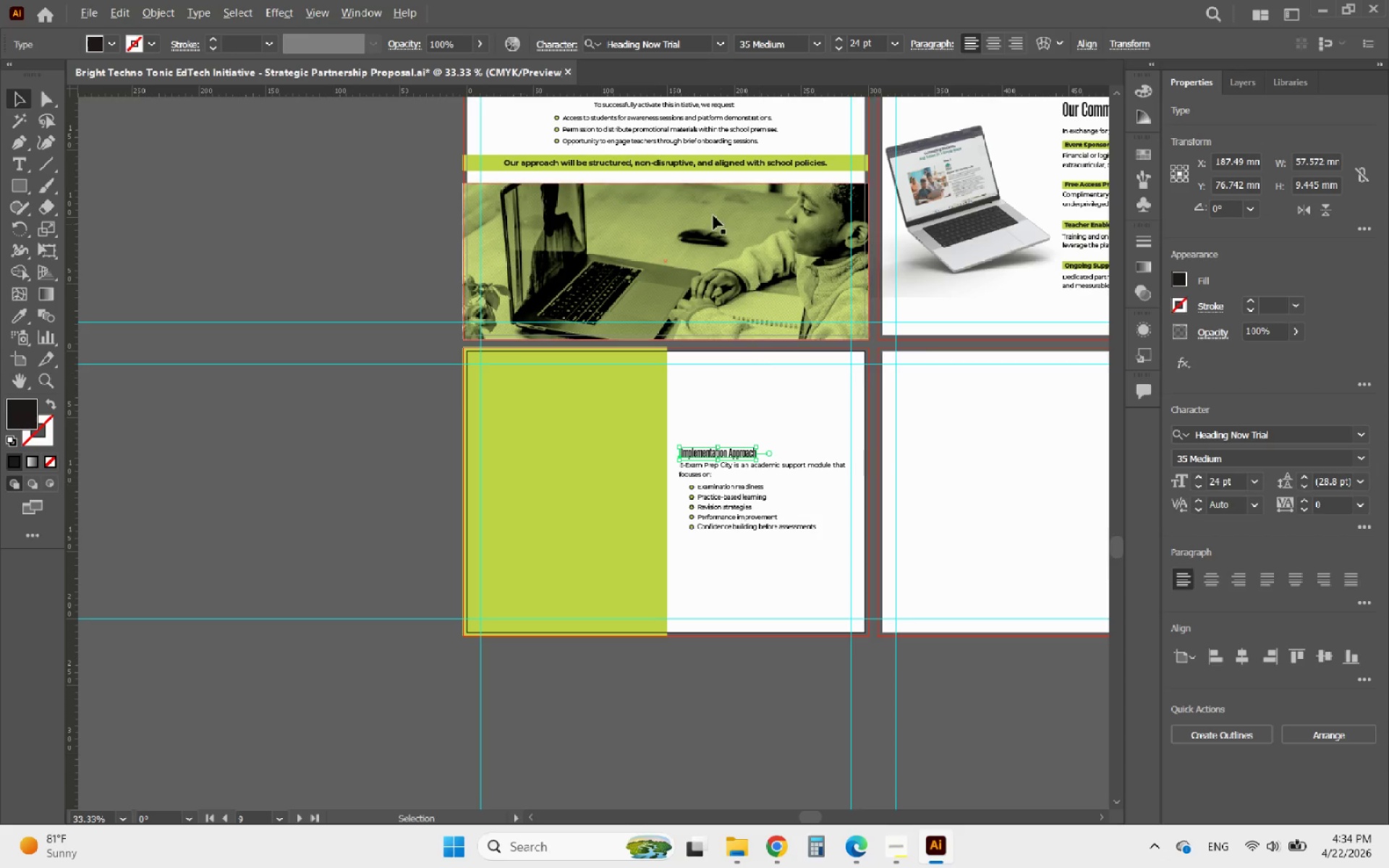 
scroll: coordinate [669, 158], scroll_direction: up, amount: 4.0
 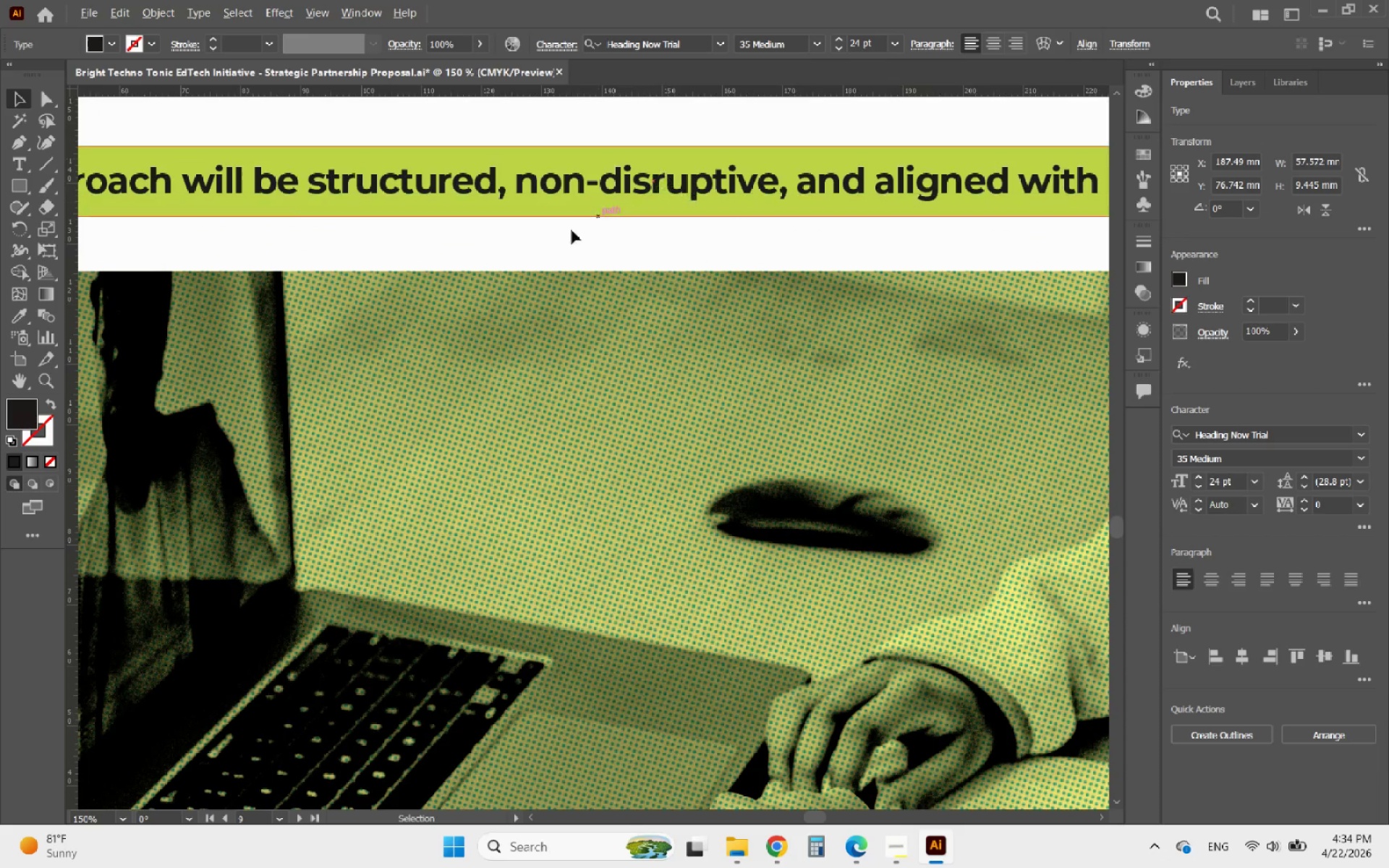 
scroll: coordinate [798, 489], scroll_direction: down, amount: 5.0
 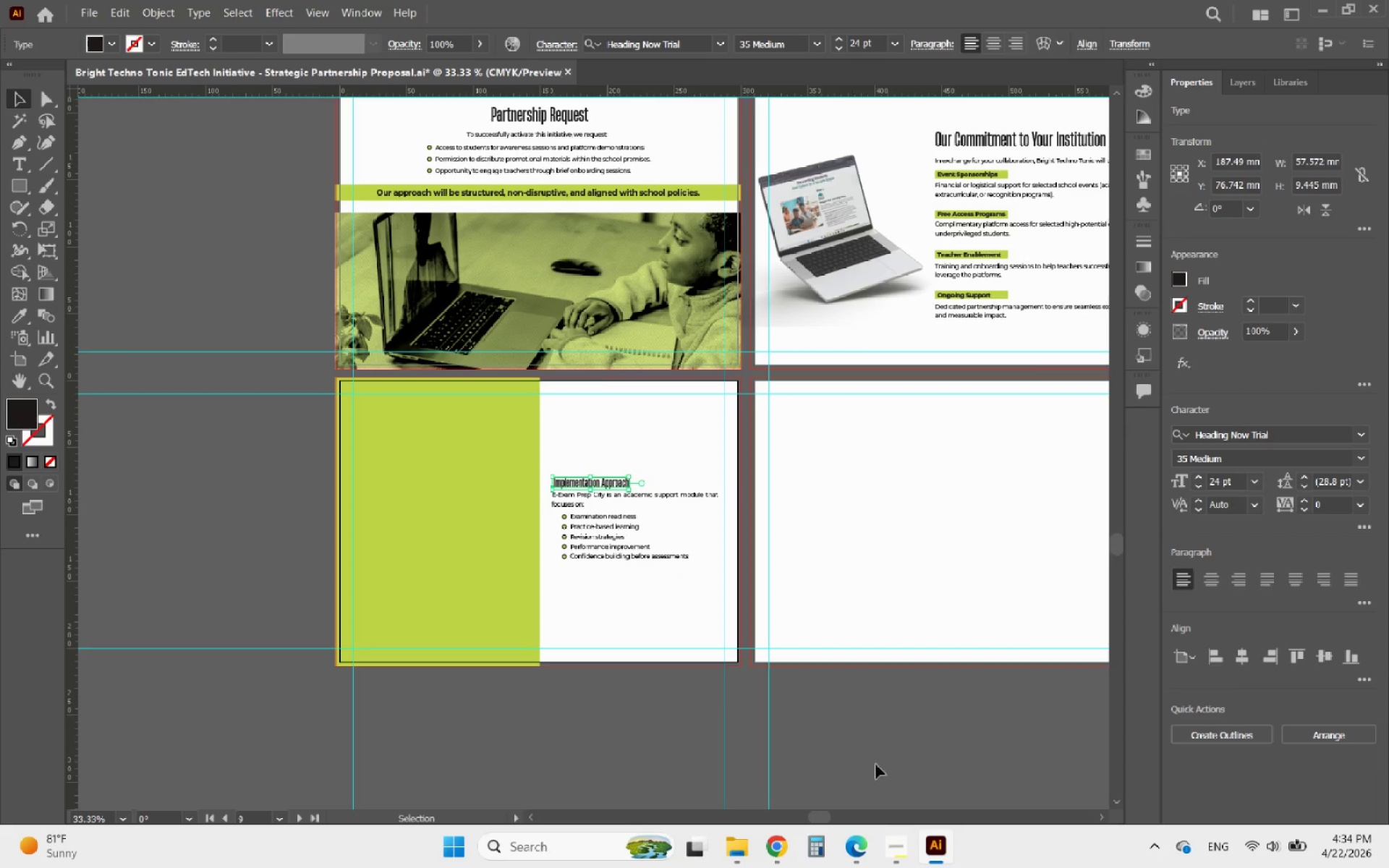 
mouse_move([856, 845])
 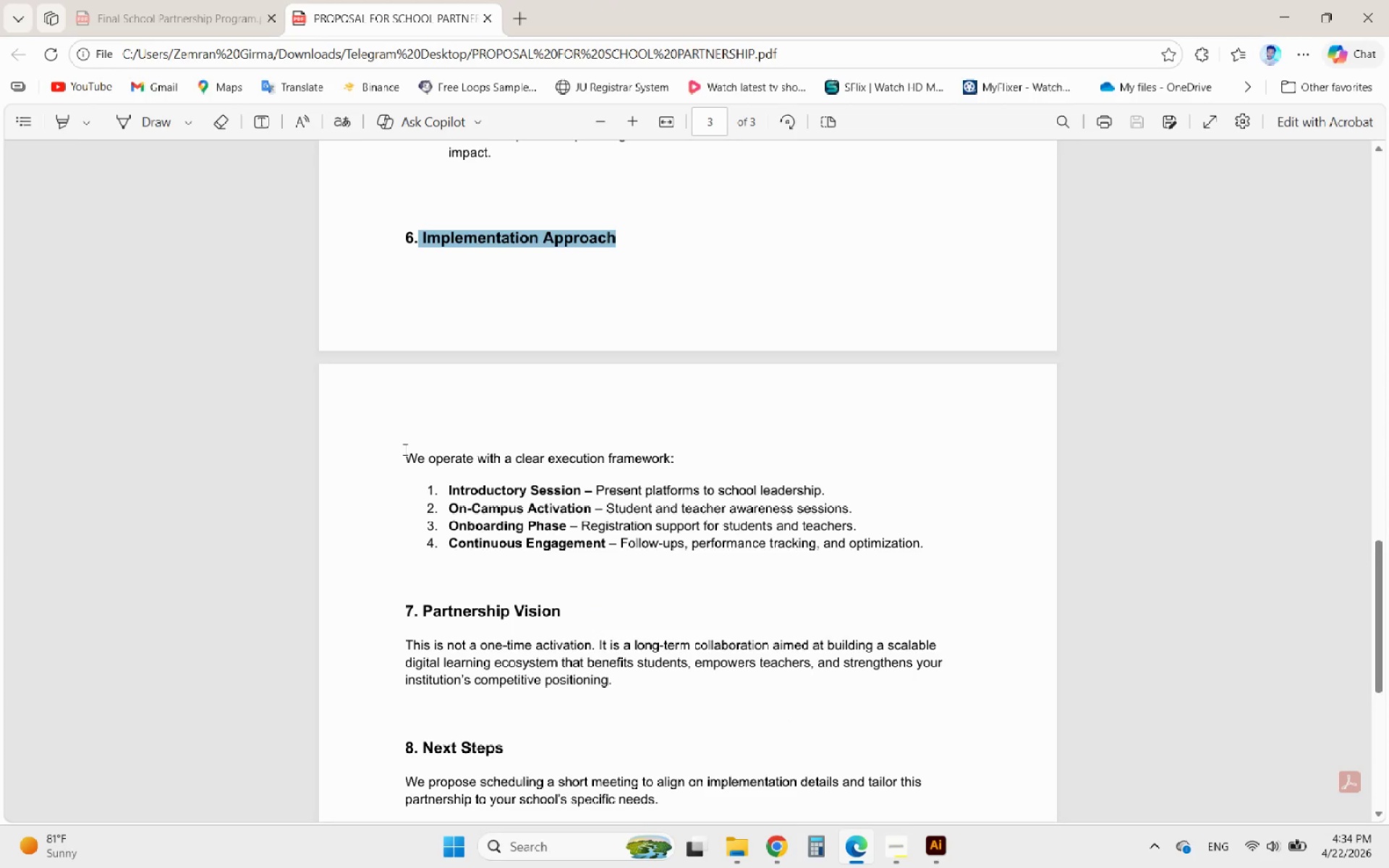 
left_click_drag(start_coordinate=[407, 453], to_coordinate=[676, 463])
 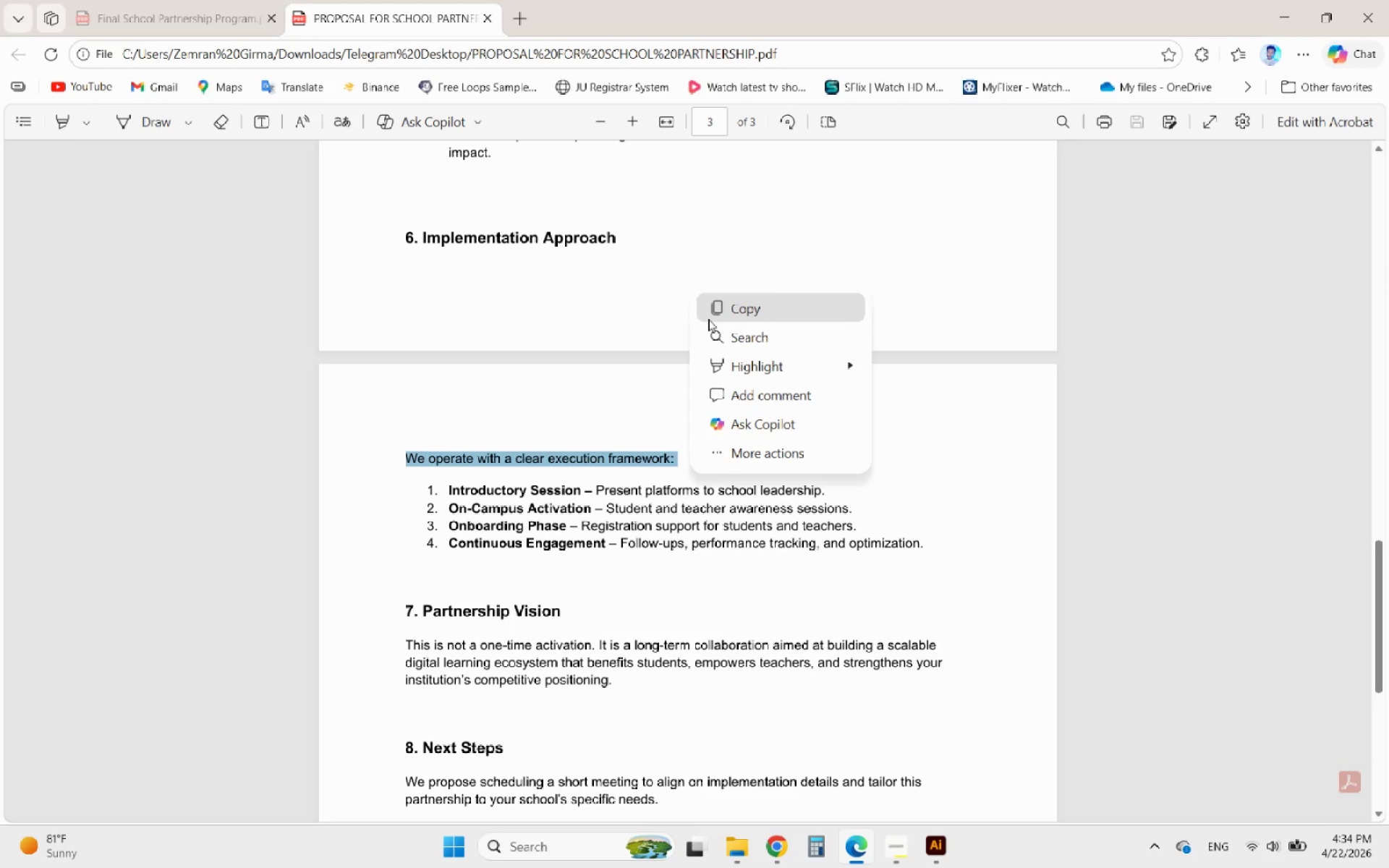 
left_click([715, 306])
 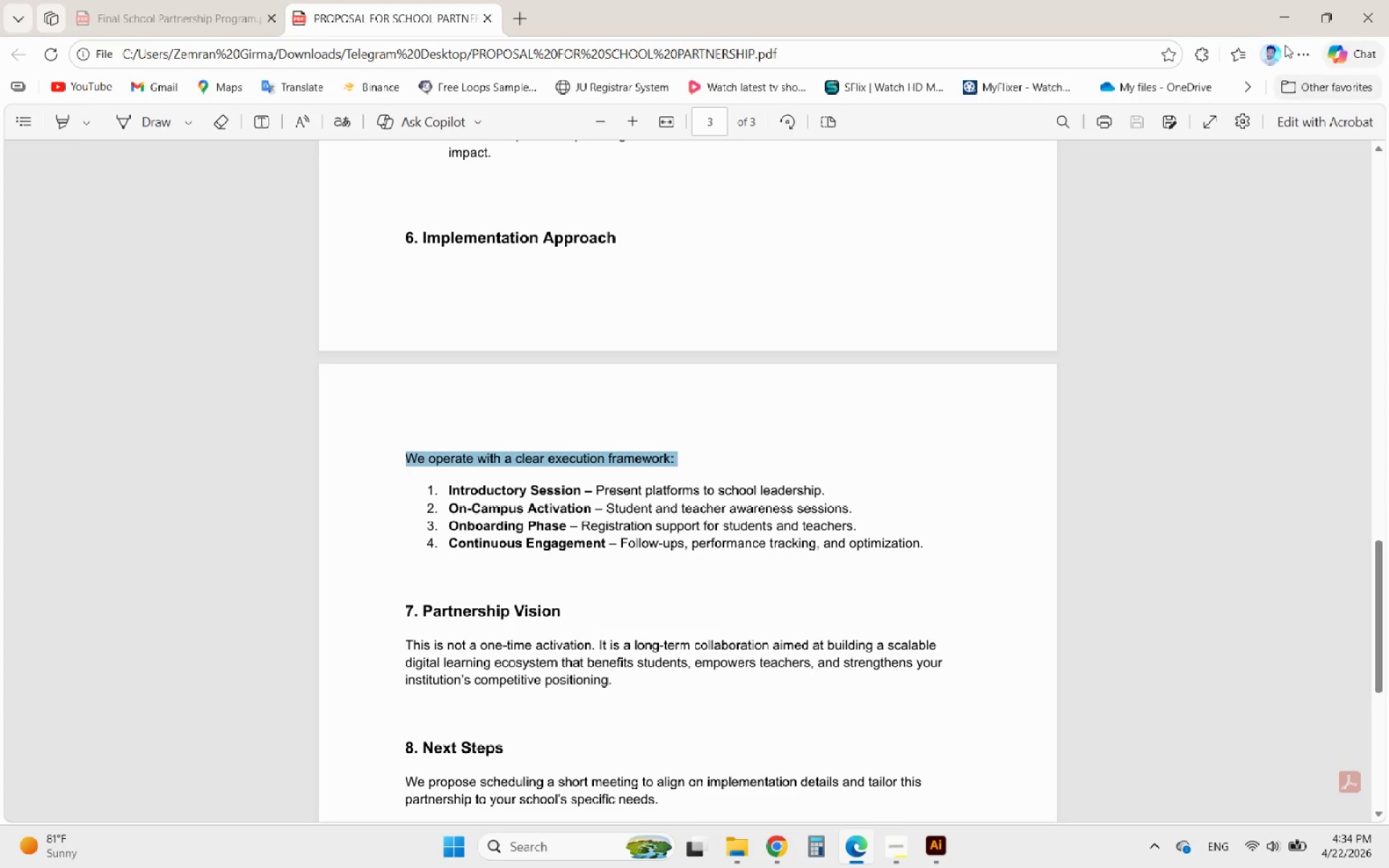 
left_click([1279, 25])
 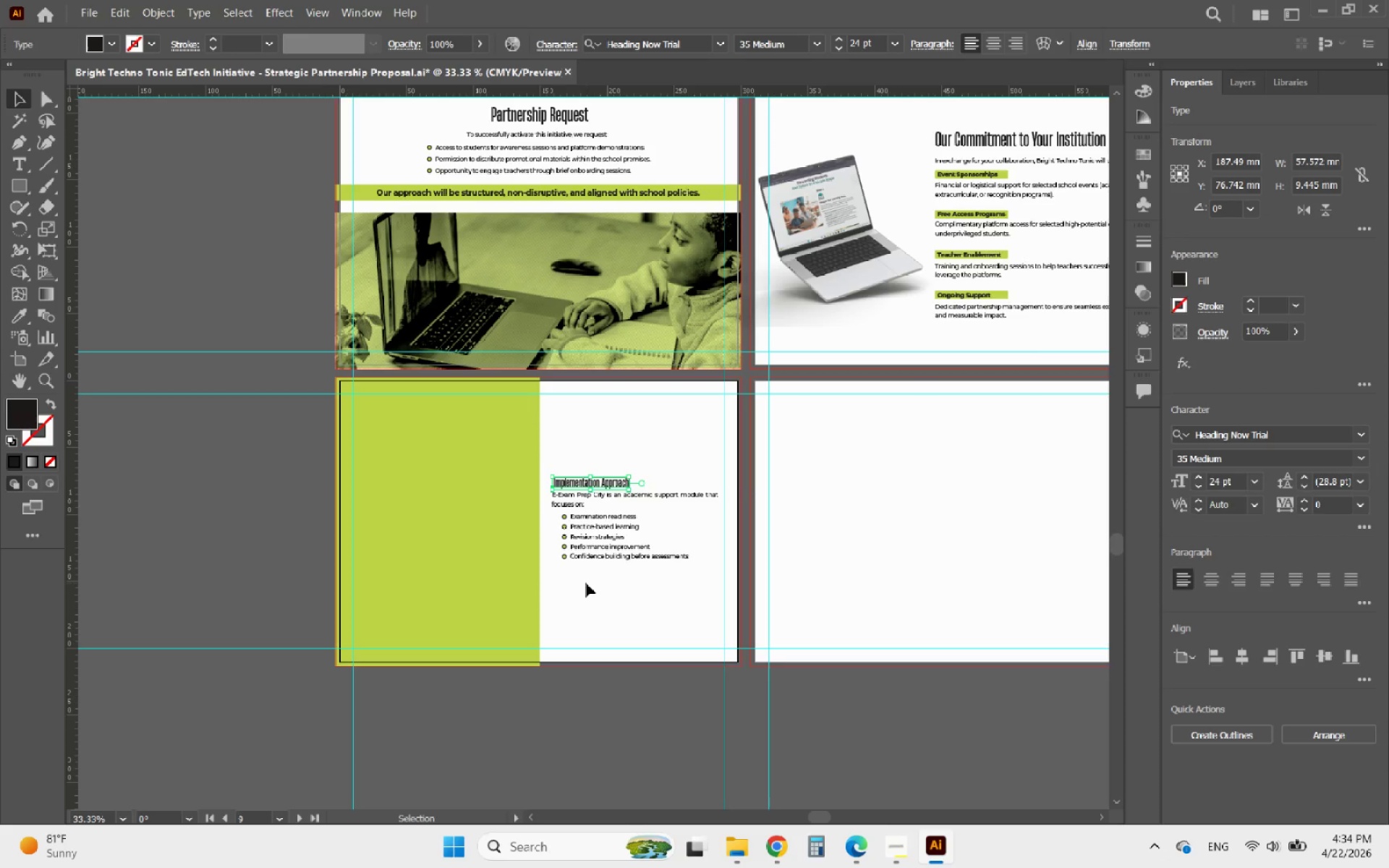 
hold_key(key=AltLeft, duration=0.58)
scroll: coordinate [617, 519], scroll_direction: up, amount: 2.0
 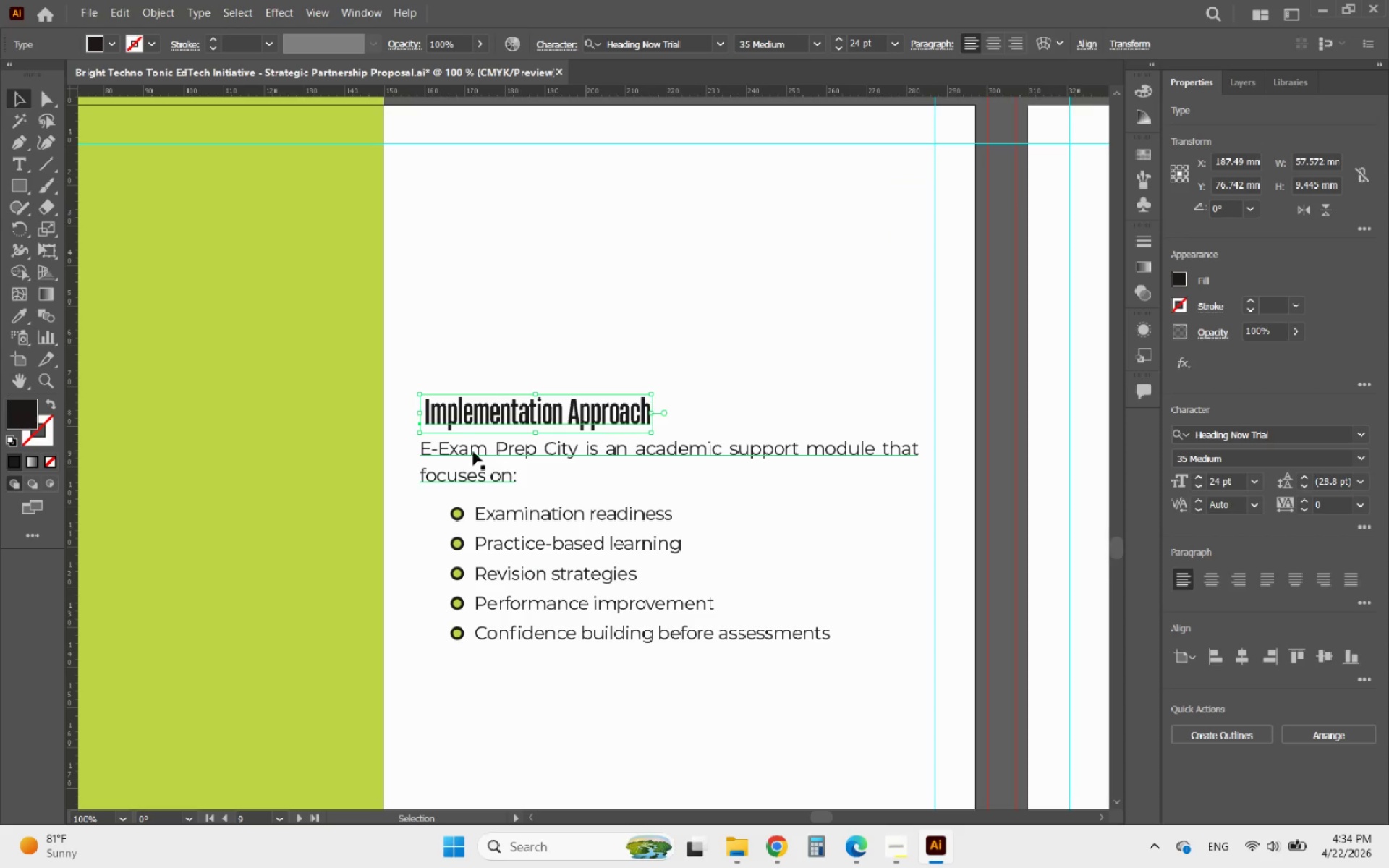 
double_click([464, 450])
 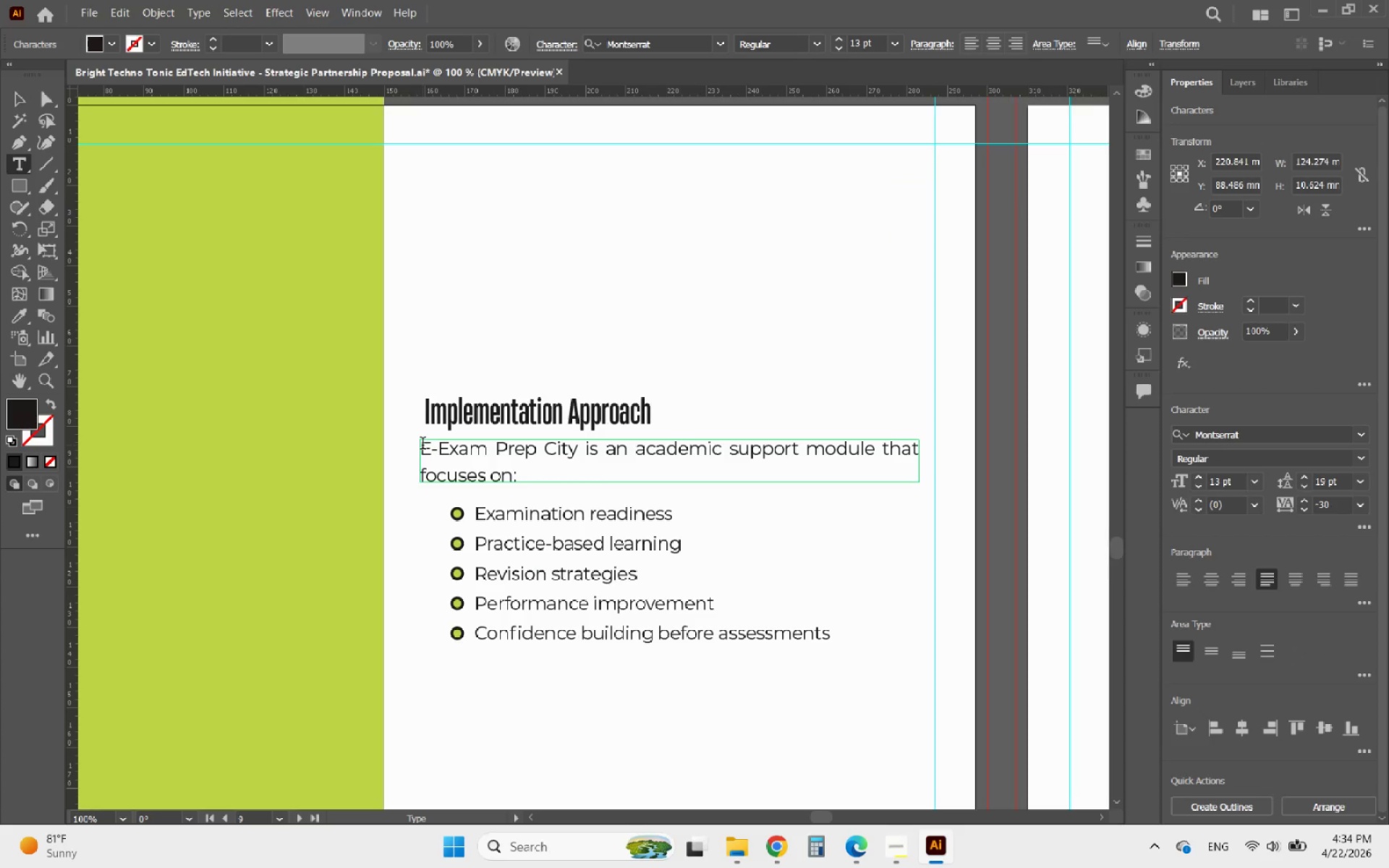 
left_click_drag(start_coordinate=[422, 445], to_coordinate=[549, 490])
 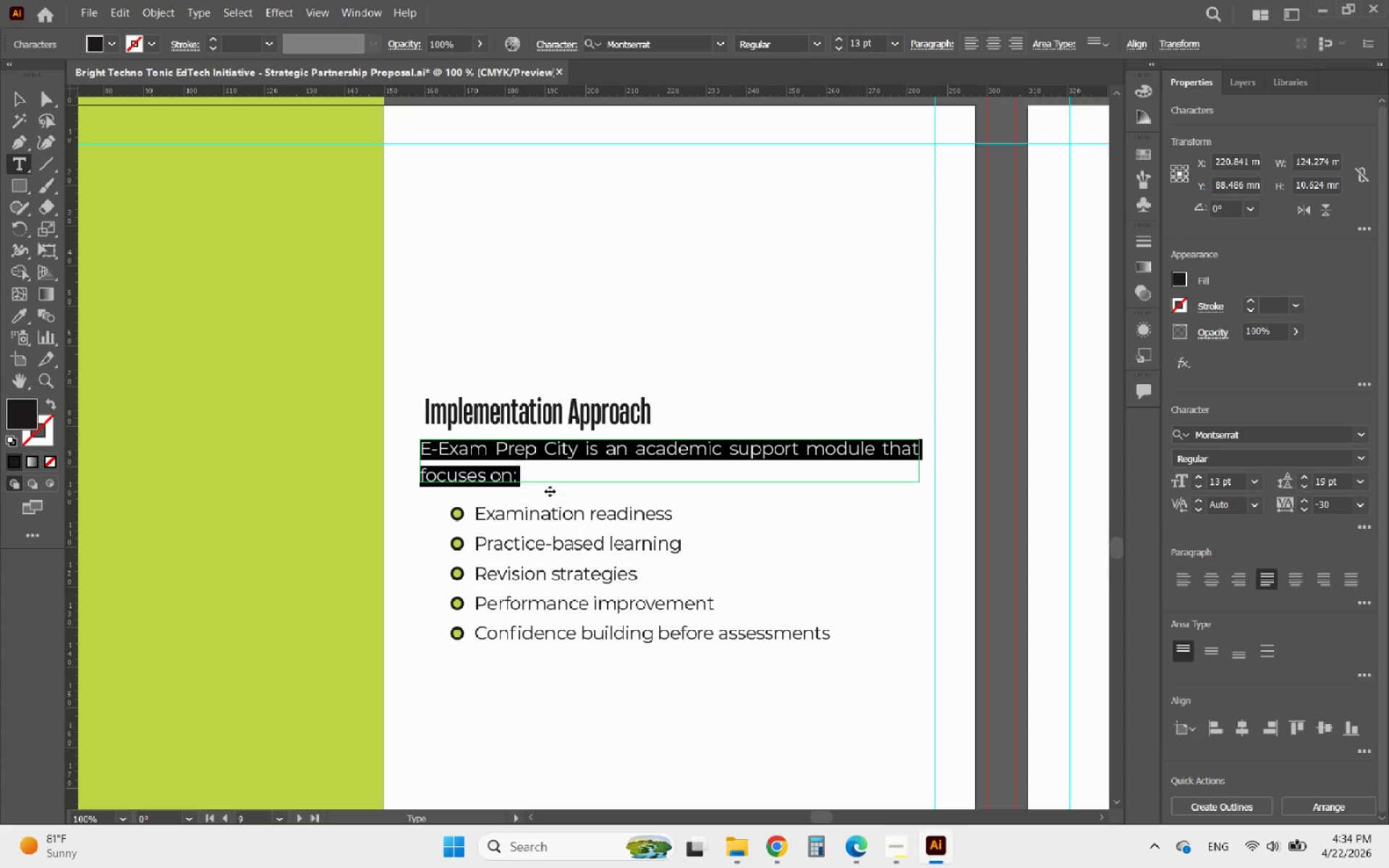 
key(Control+V)
 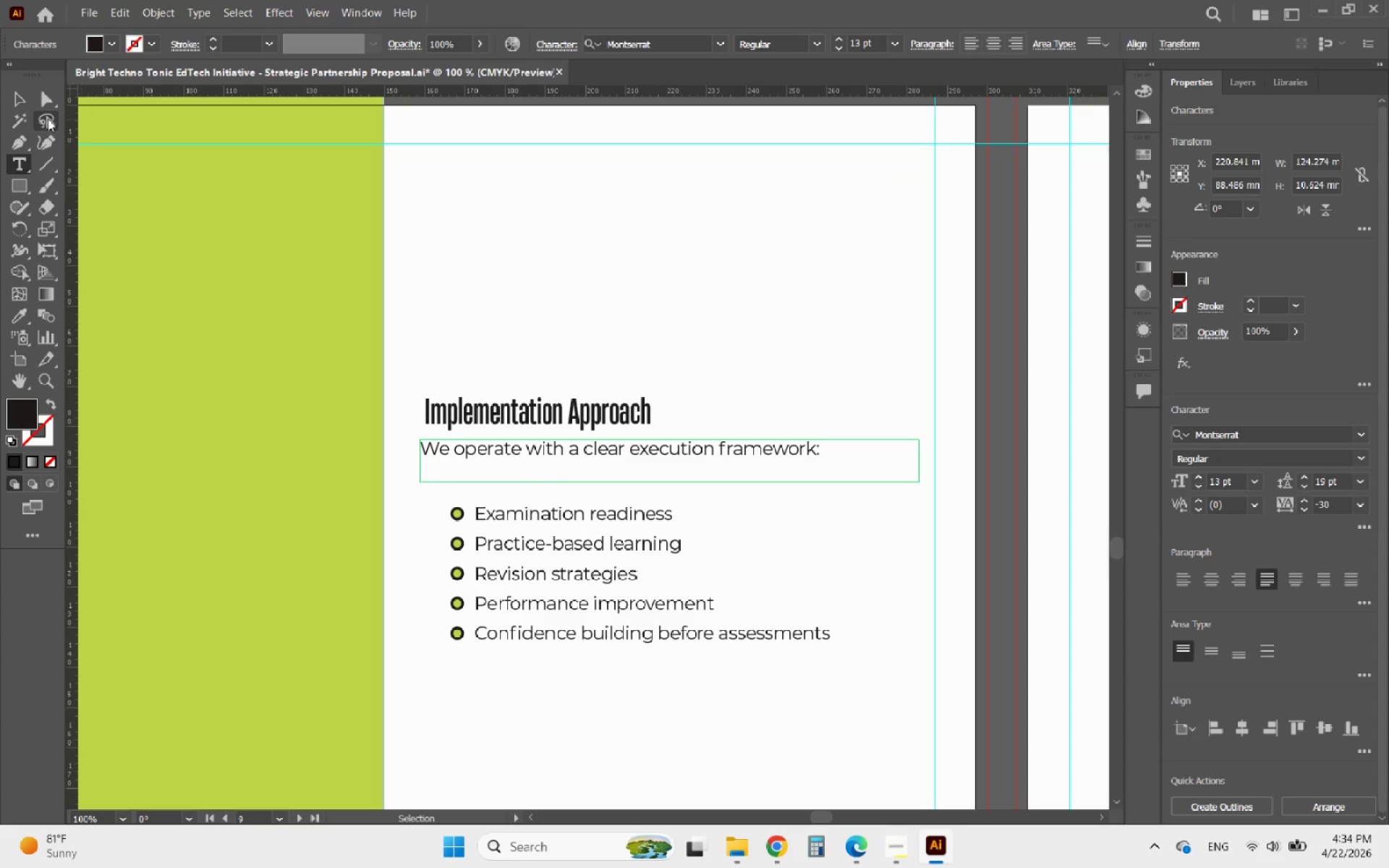 
left_click([24, 97])
 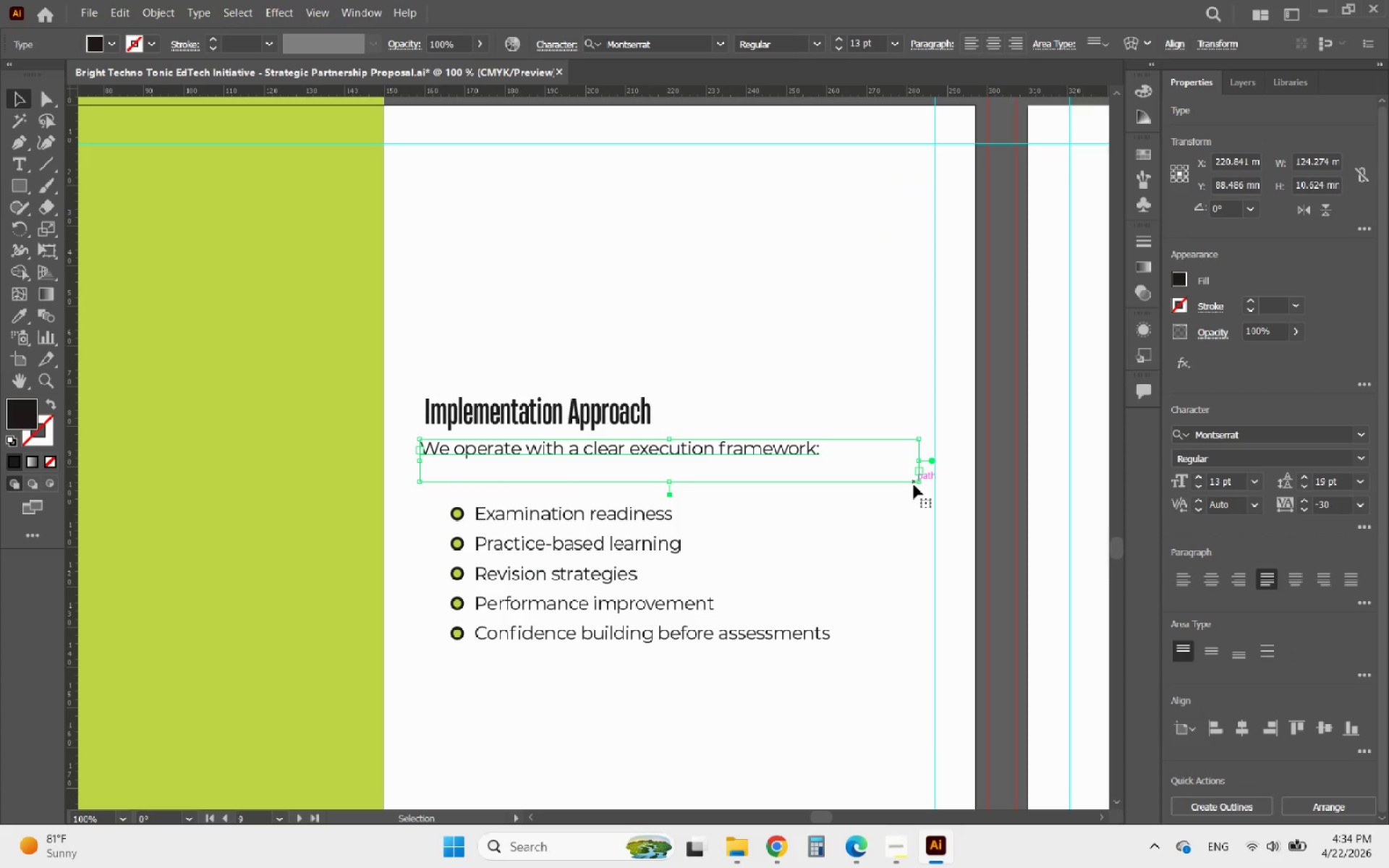 
left_click_drag(start_coordinate=[917, 485], to_coordinate=[823, 459])
 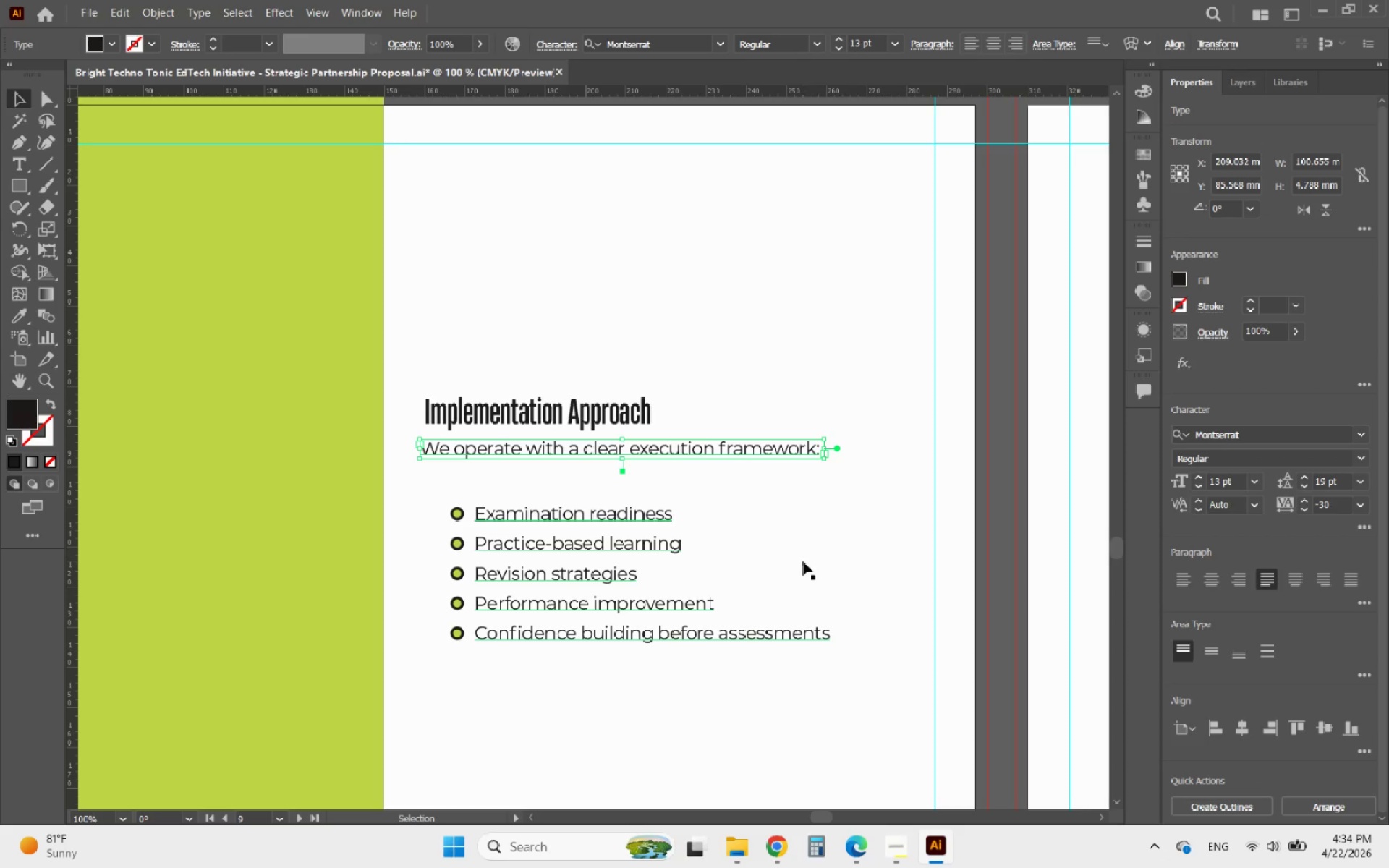 
hold_key(key=AltLeft, duration=0.33)
scroll: coordinate [705, 650], scroll_direction: down, amount: 2.0
 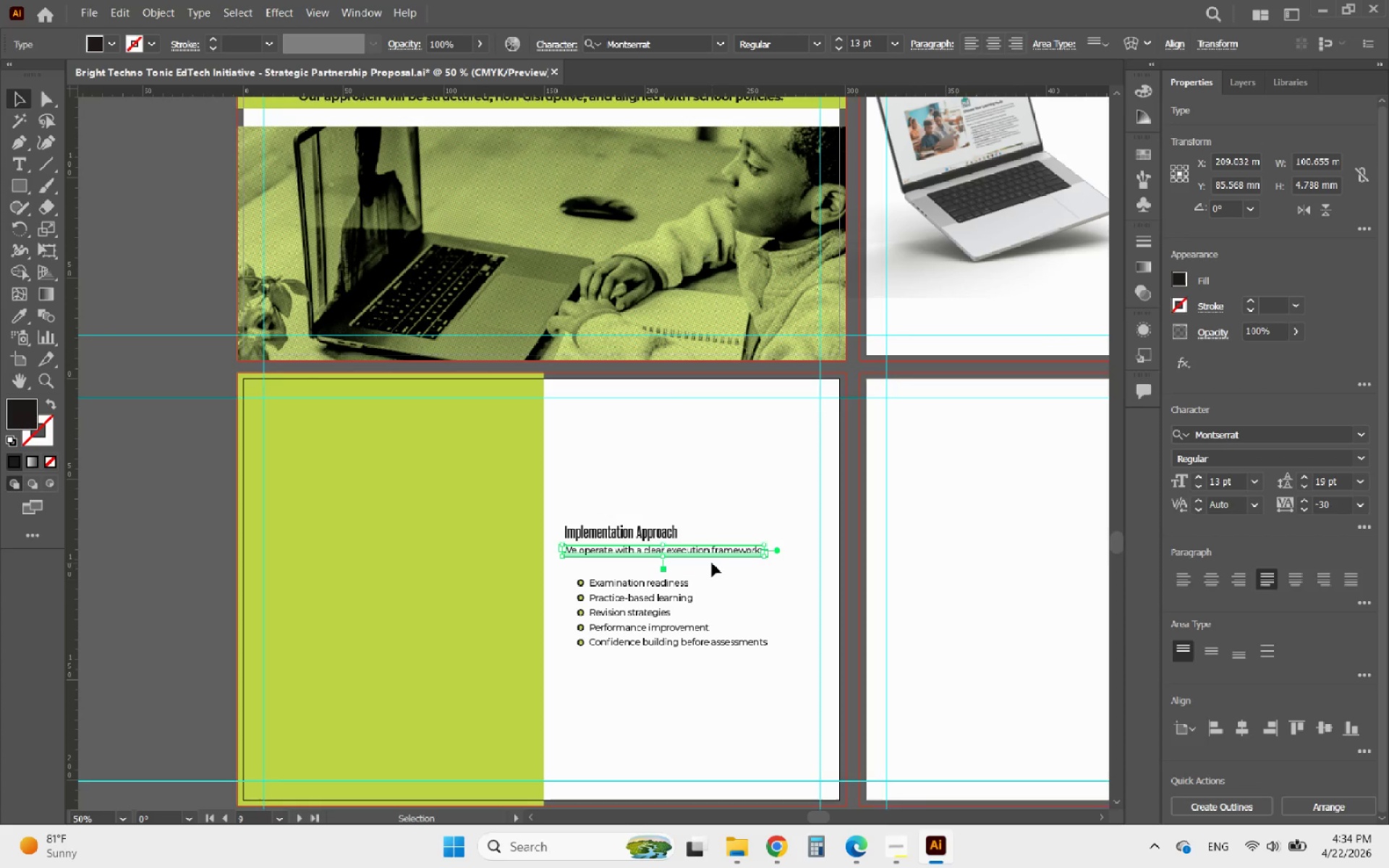 
left_click_drag(start_coordinate=[712, 563], to_coordinate=[592, 515])
 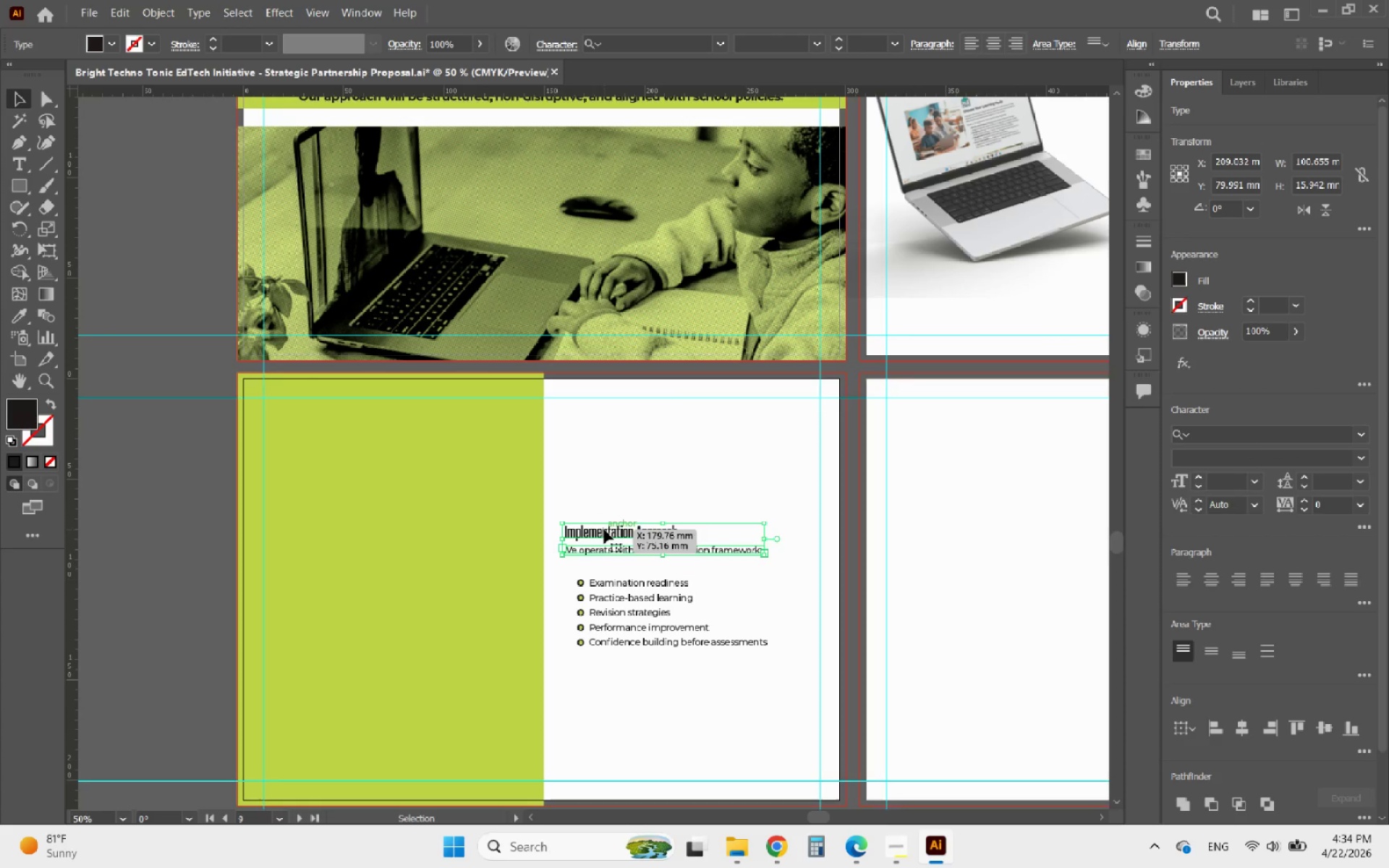 
left_click_drag(start_coordinate=[604, 529], to_coordinate=[605, 465])
 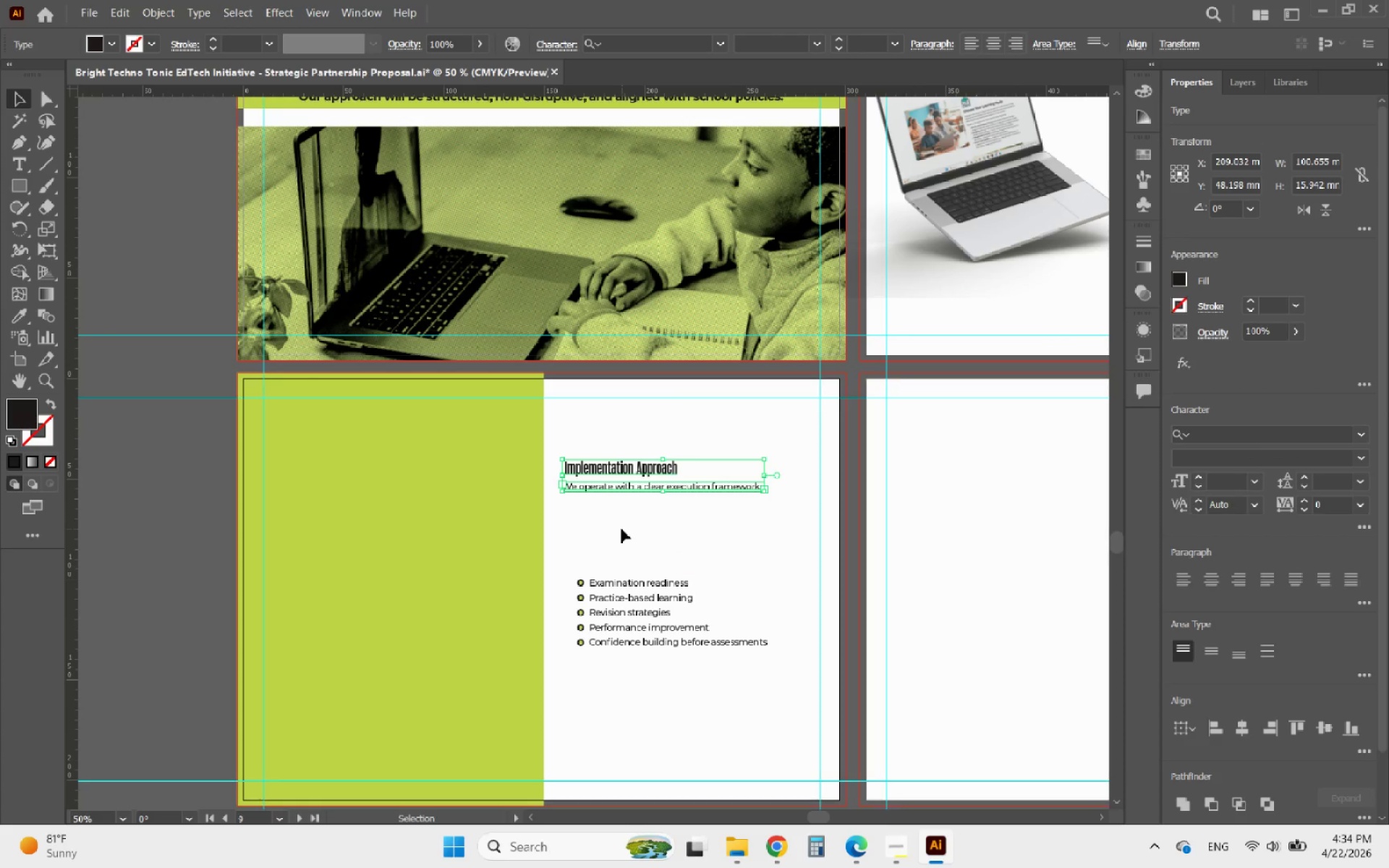 
hold_key(key=ShiftLeft, duration=0.67)
 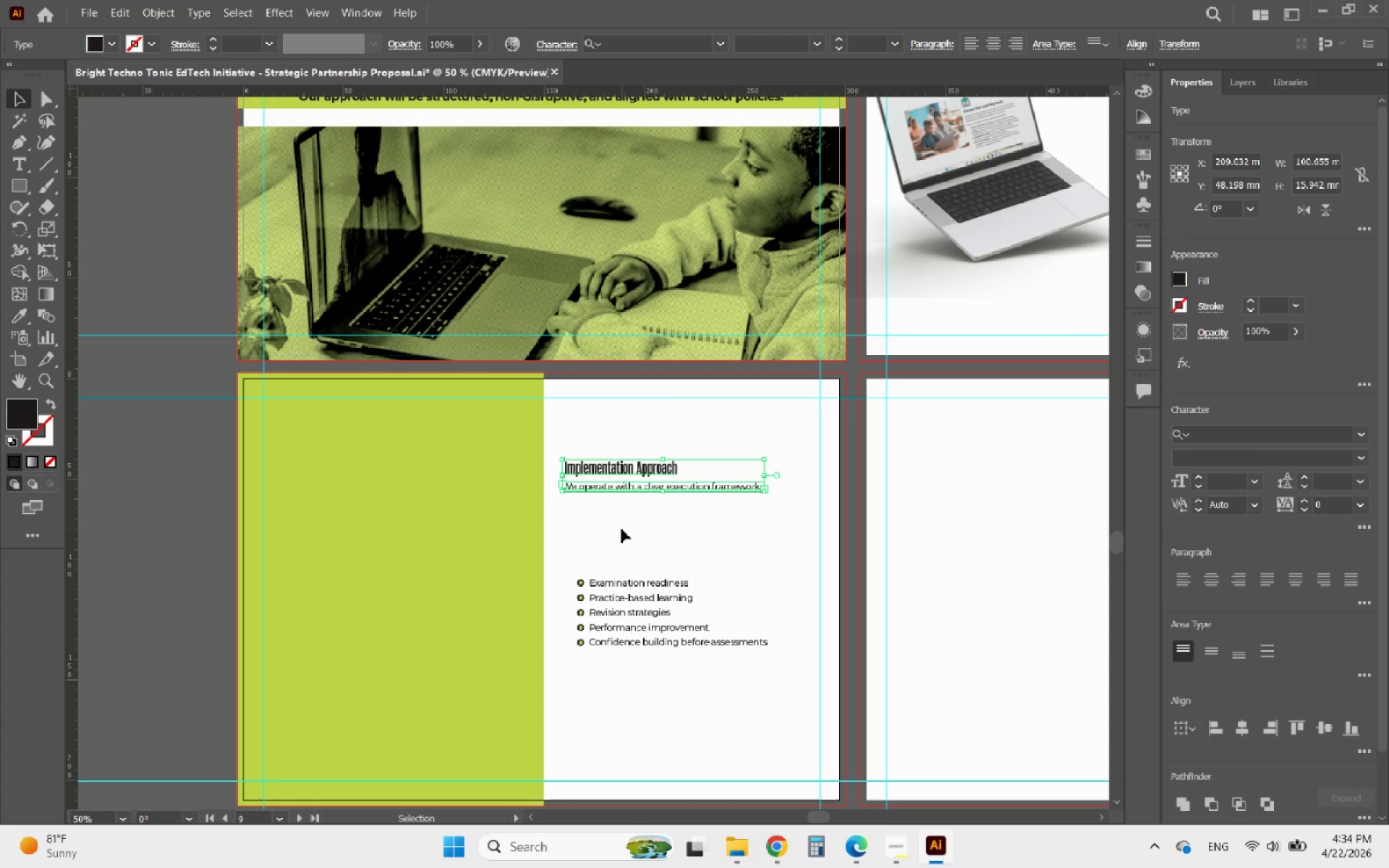 
left_click([621, 529])
 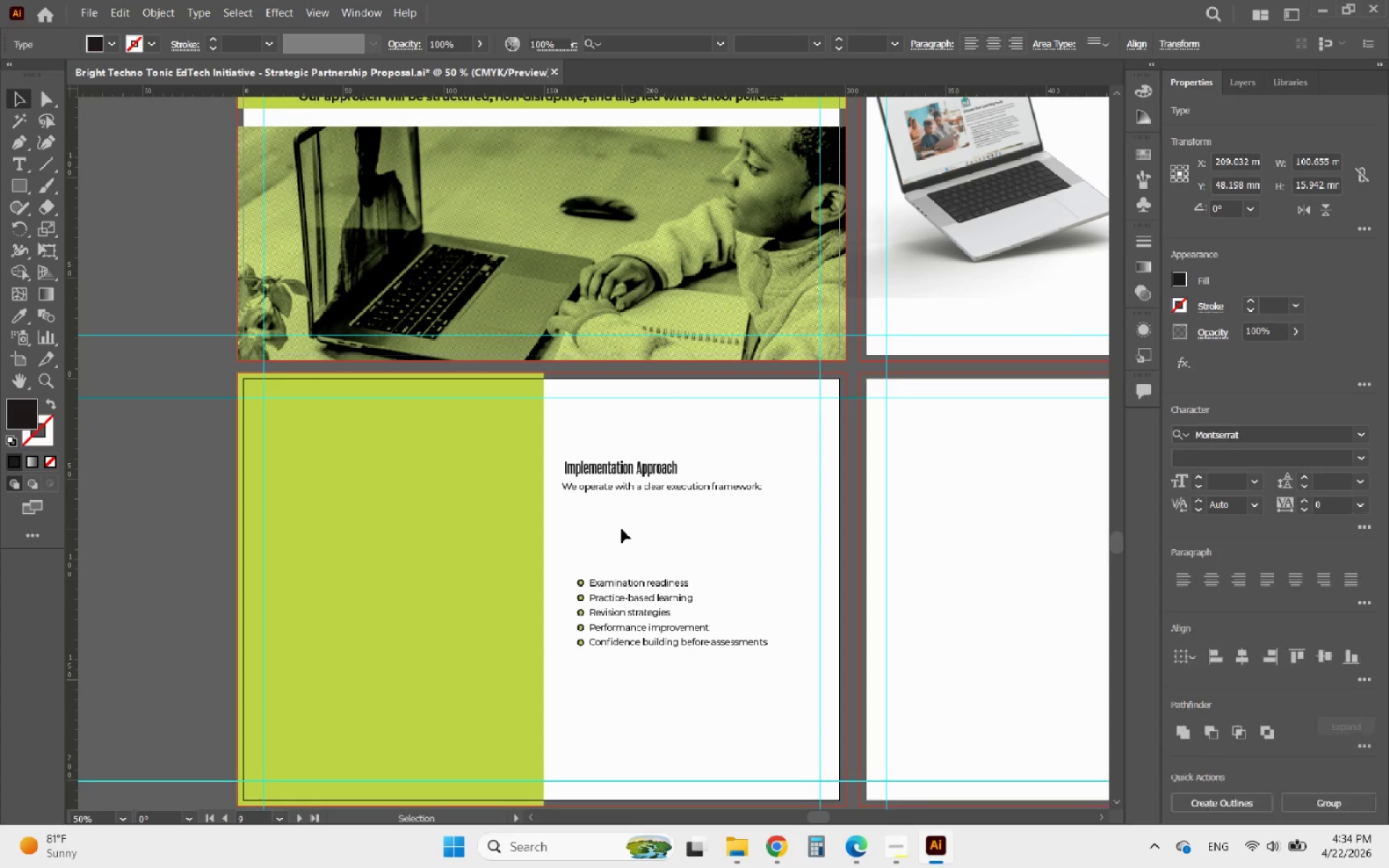 
hold_key(key=AltLeft, duration=1.25)
scroll: coordinate [543, 556], scroll_direction: down, amount: 3.0
 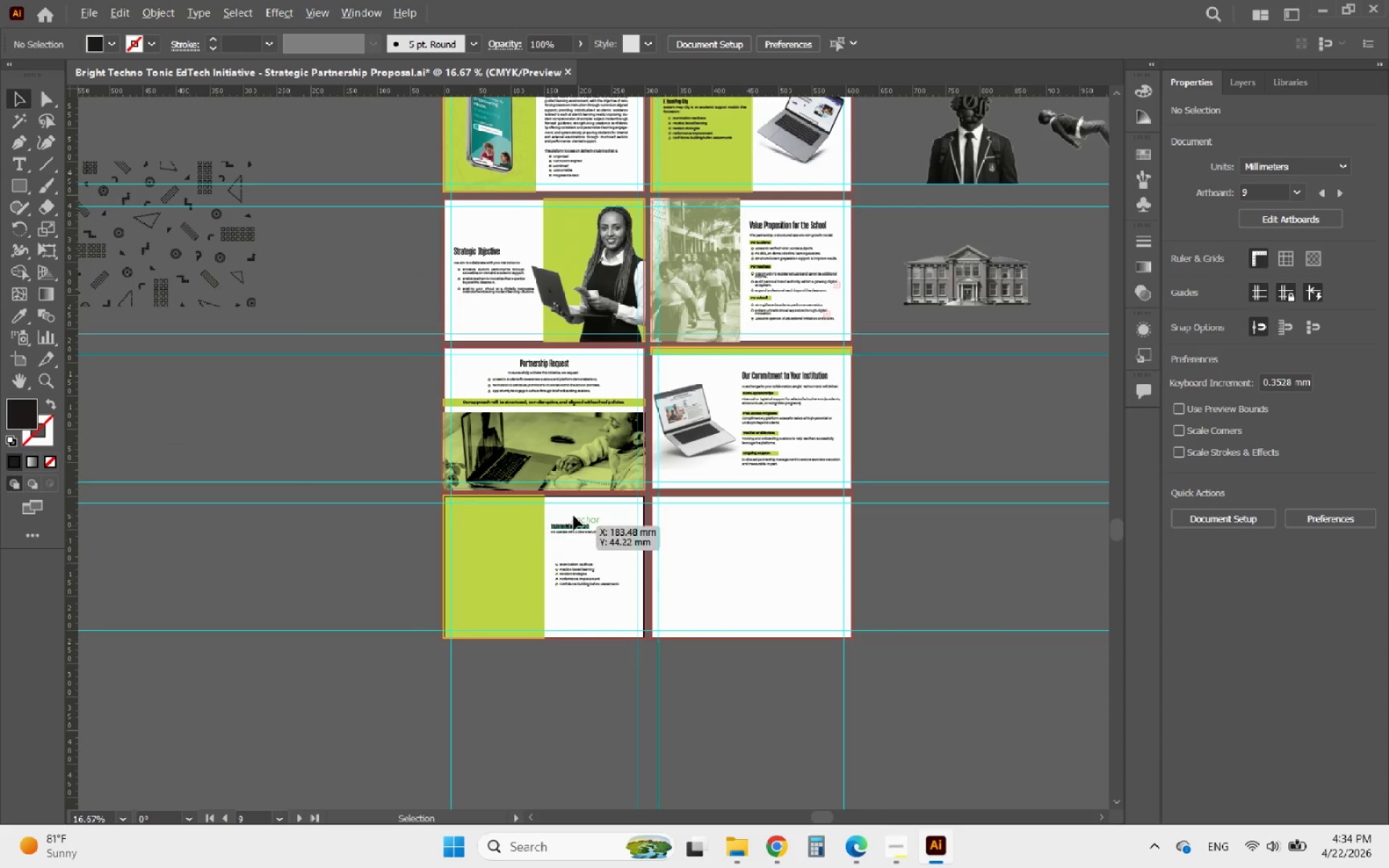 
scroll: coordinate [603, 493], scroll_direction: up, amount: 2.0
 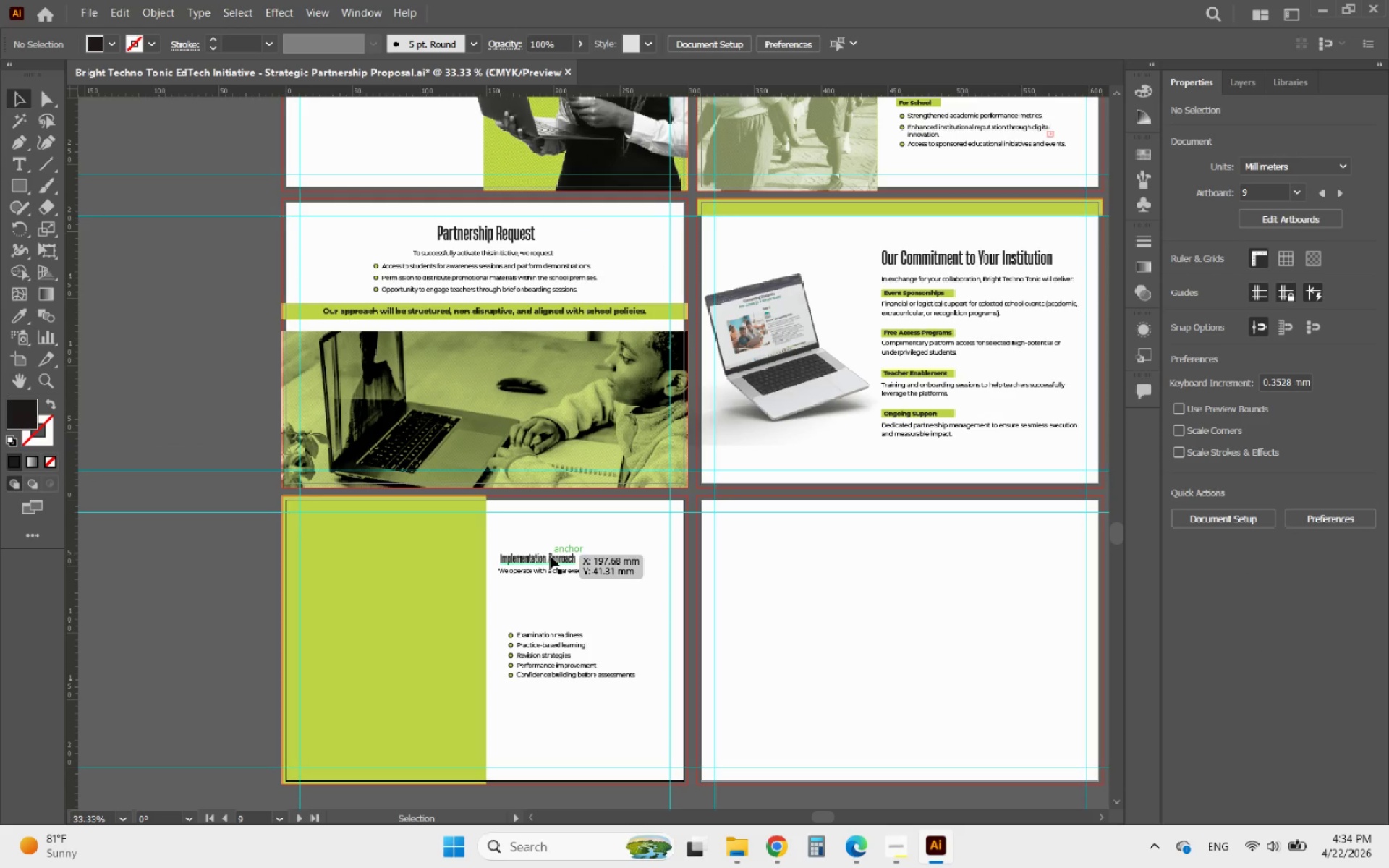 
left_click([550, 556])
 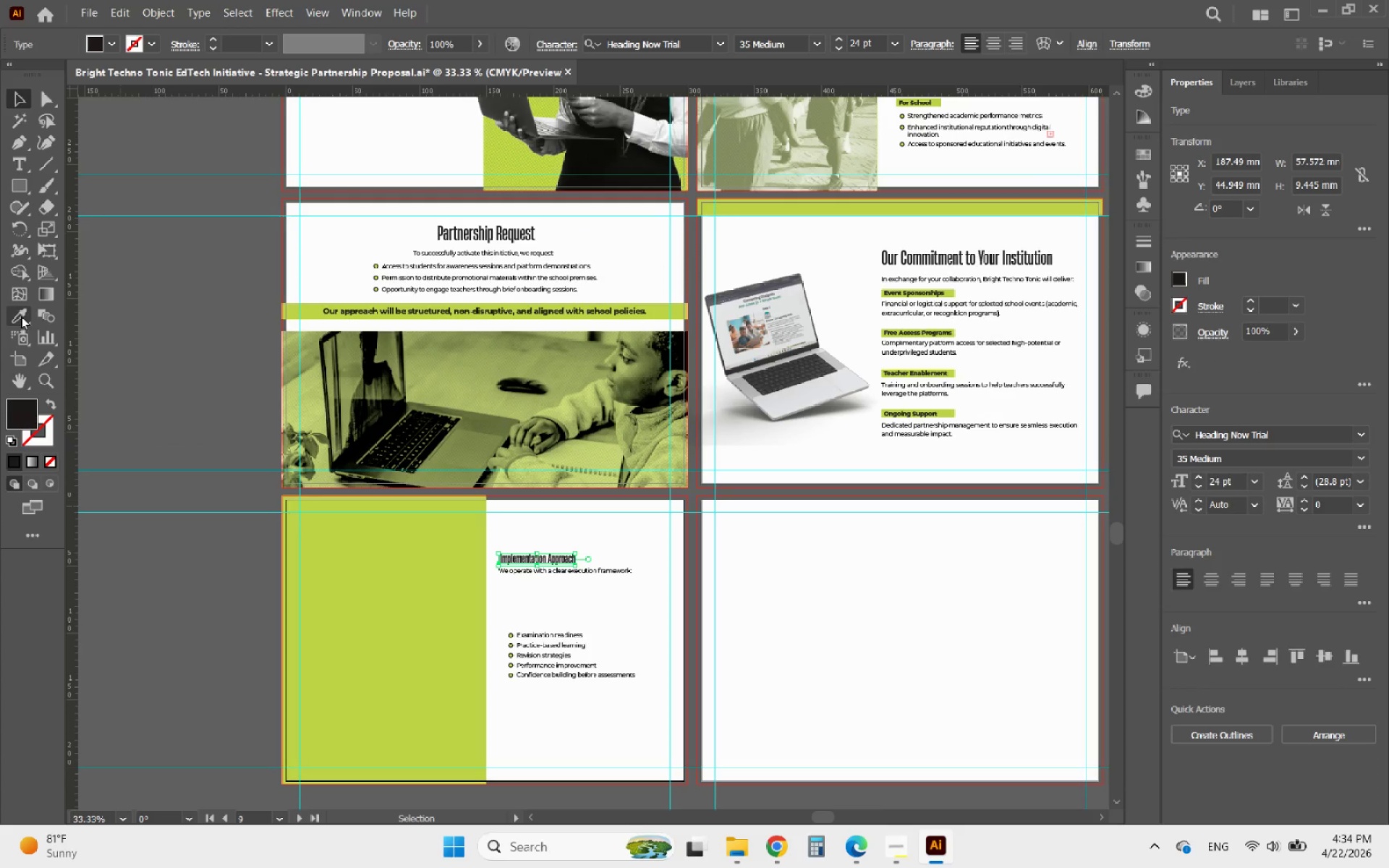 
left_click([25, 309])
 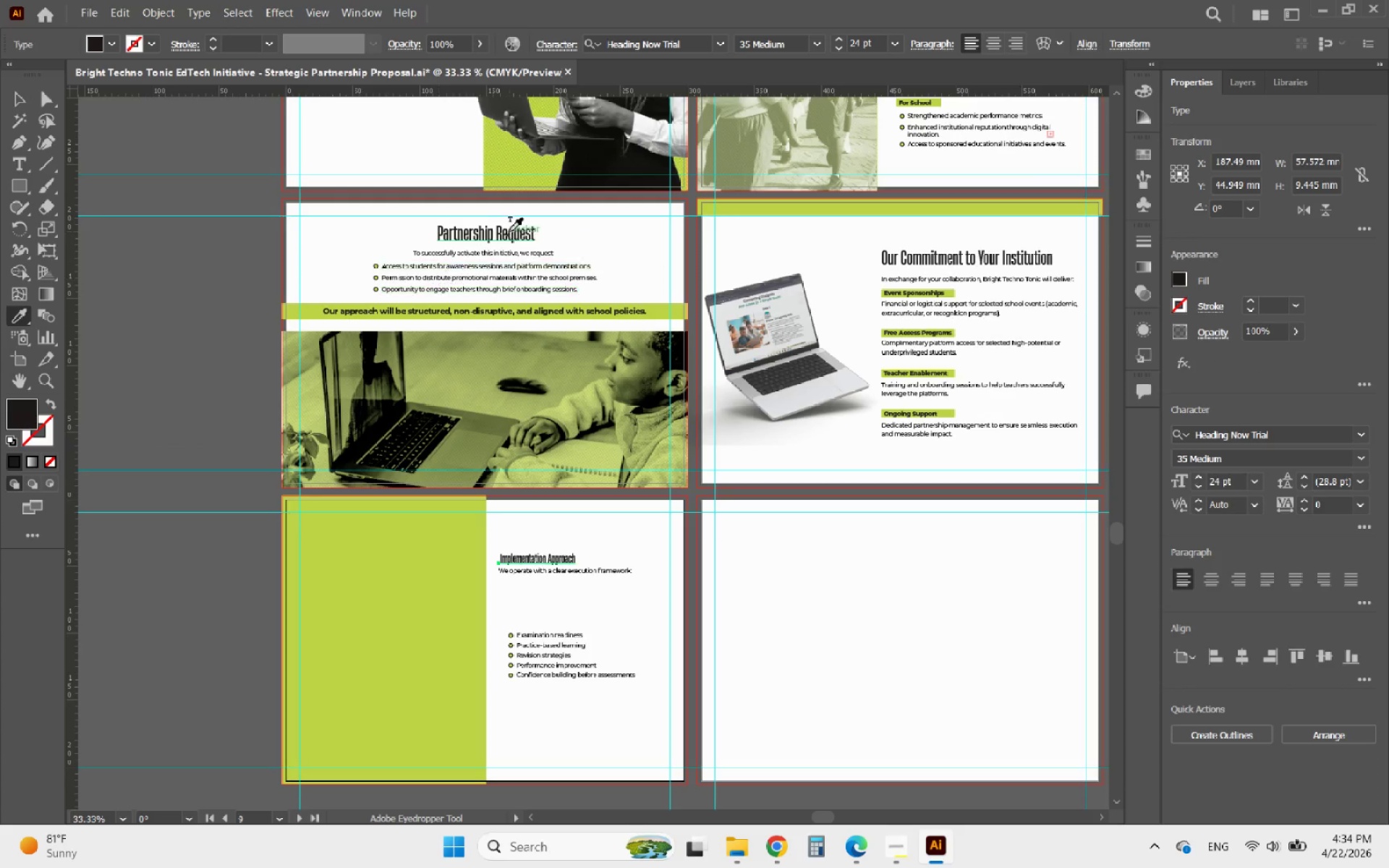 
left_click([511, 229])
 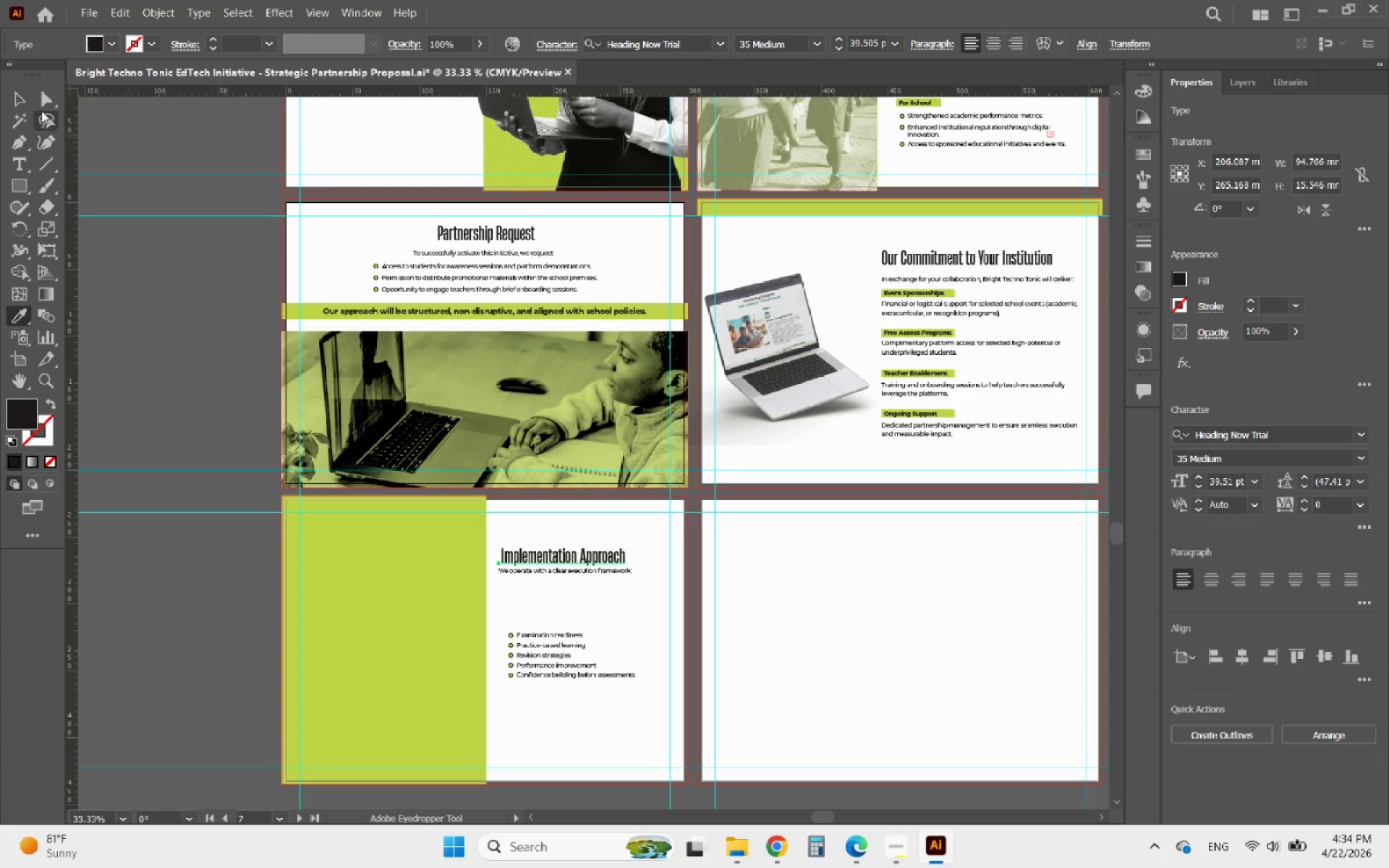 
left_click([25, 101])
 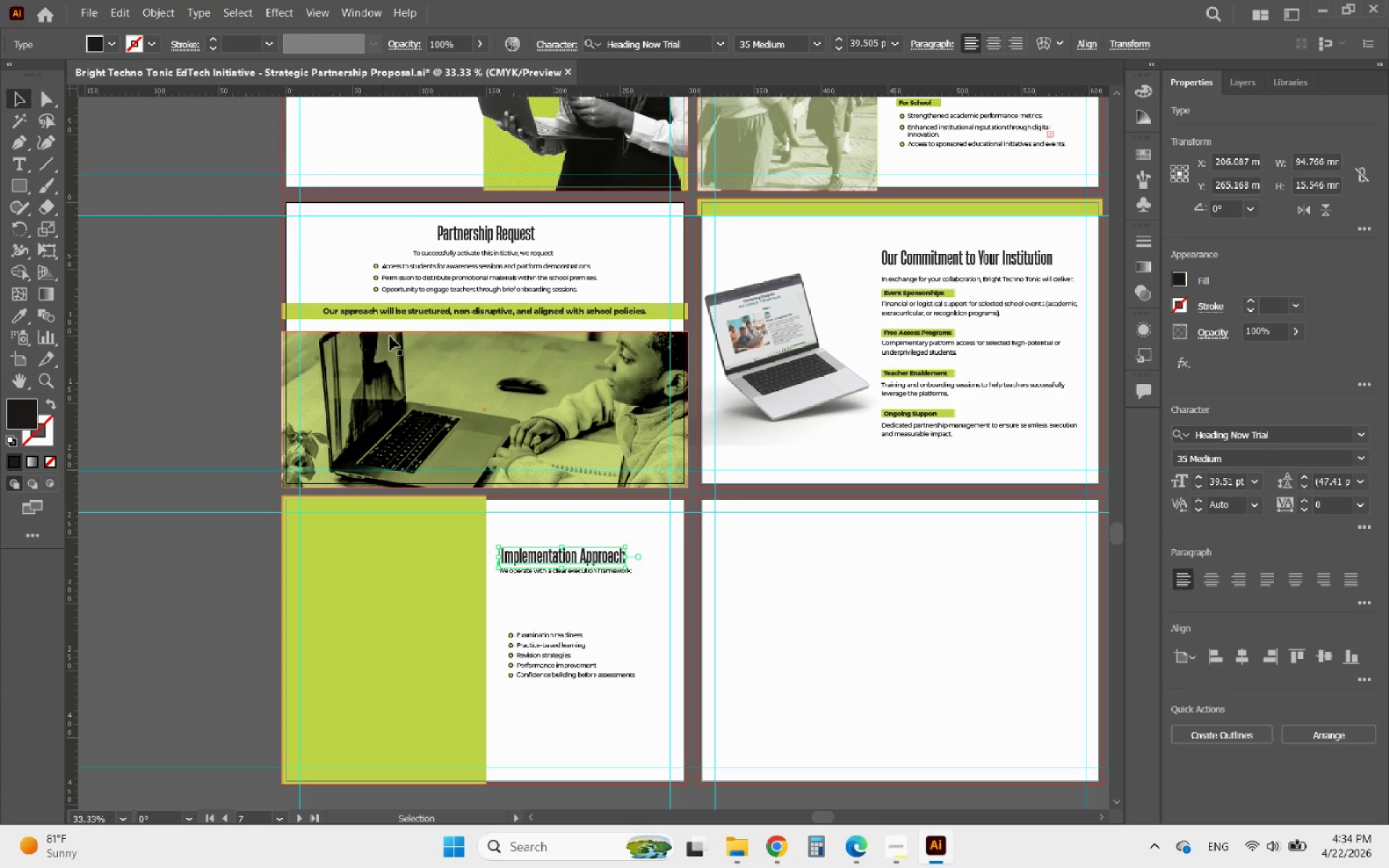 
hold_key(key=AltLeft, duration=0.8)
scroll: coordinate [522, 589], scroll_direction: up, amount: 3.0
 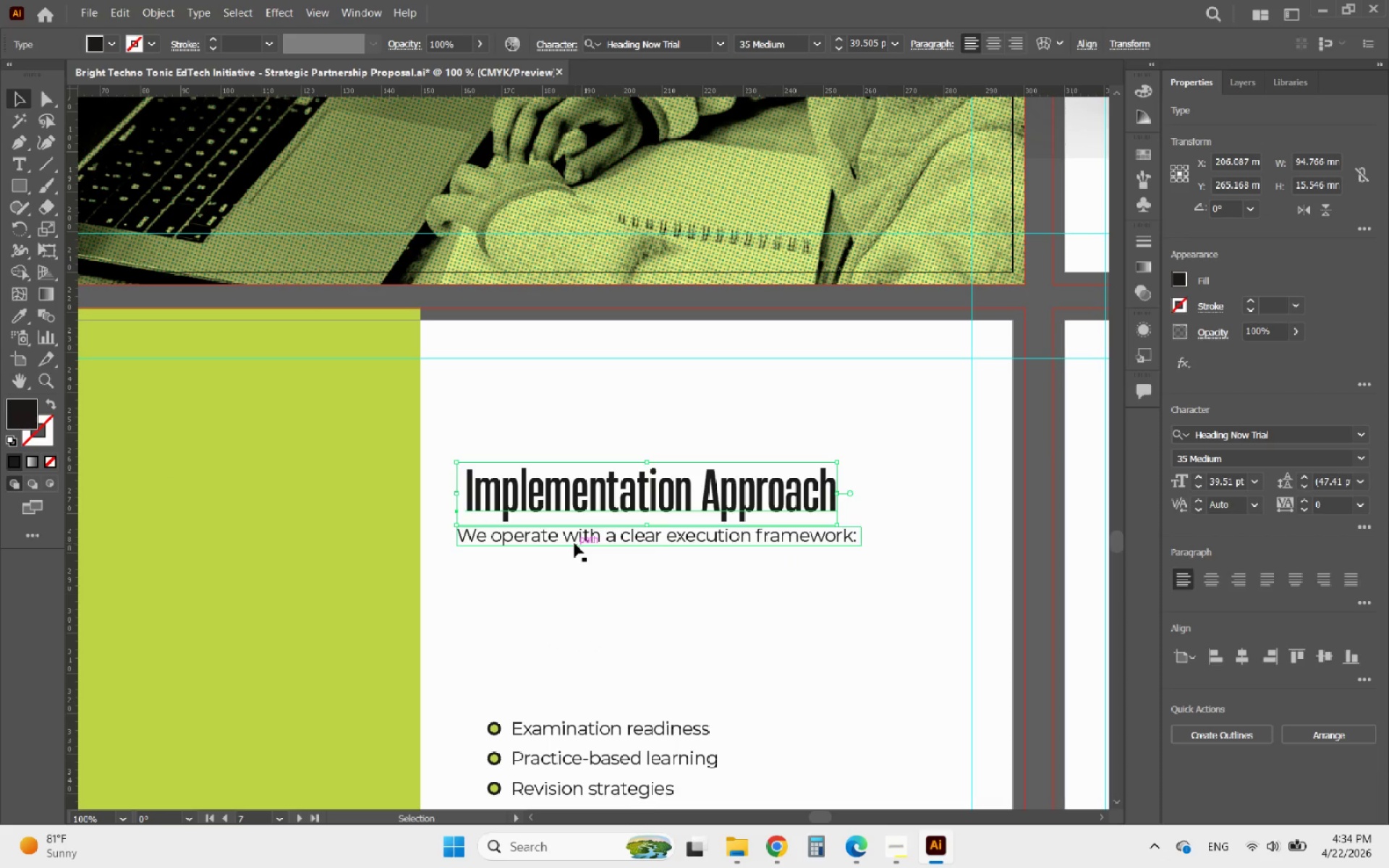 
left_click([566, 540])
 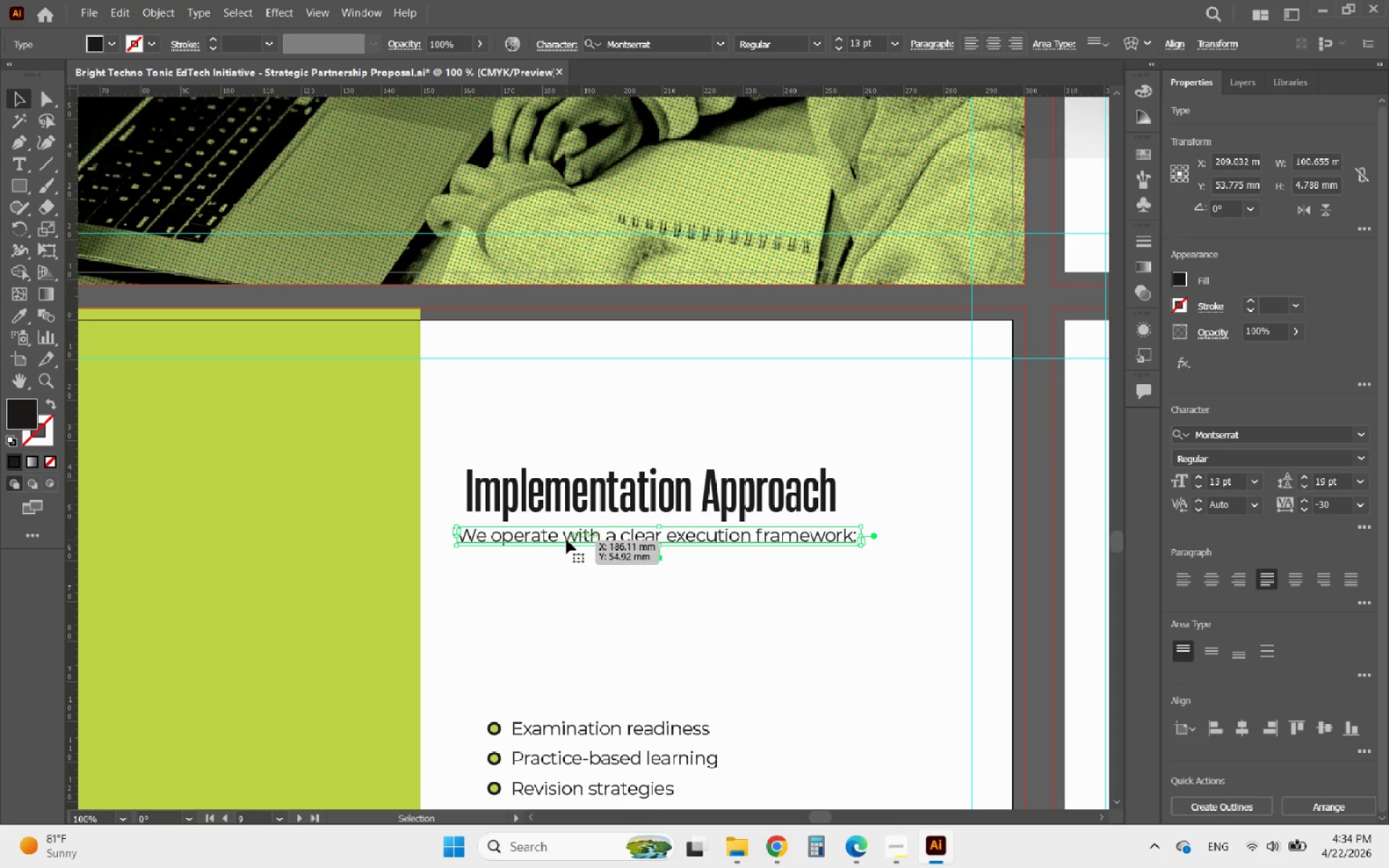 
left_click_drag(start_coordinate=[566, 540], to_coordinate=[577, 548])
 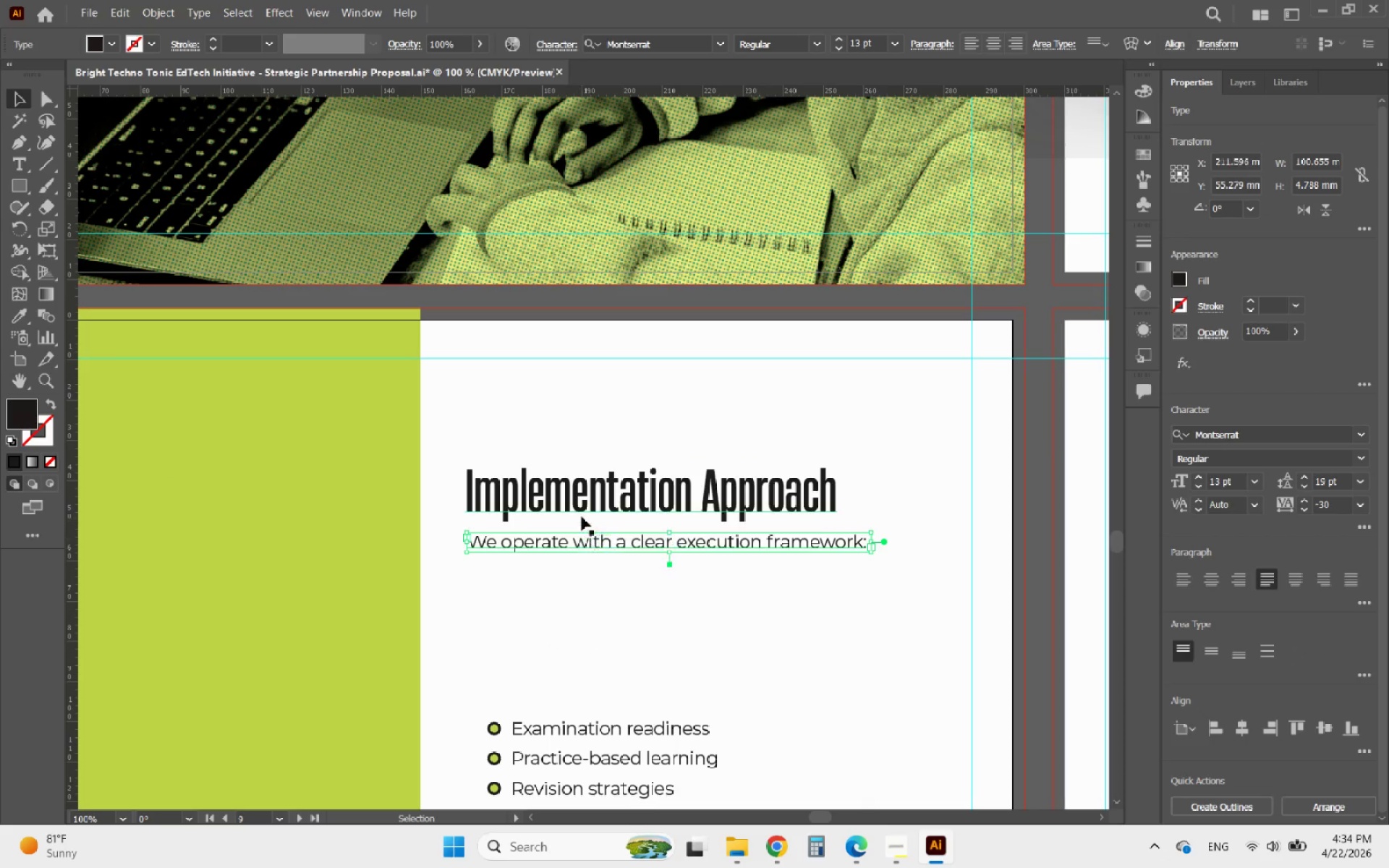 
hold_key(key=AltLeft, duration=1.01)
scroll: coordinate [583, 511], scroll_direction: down, amount: 3.0
 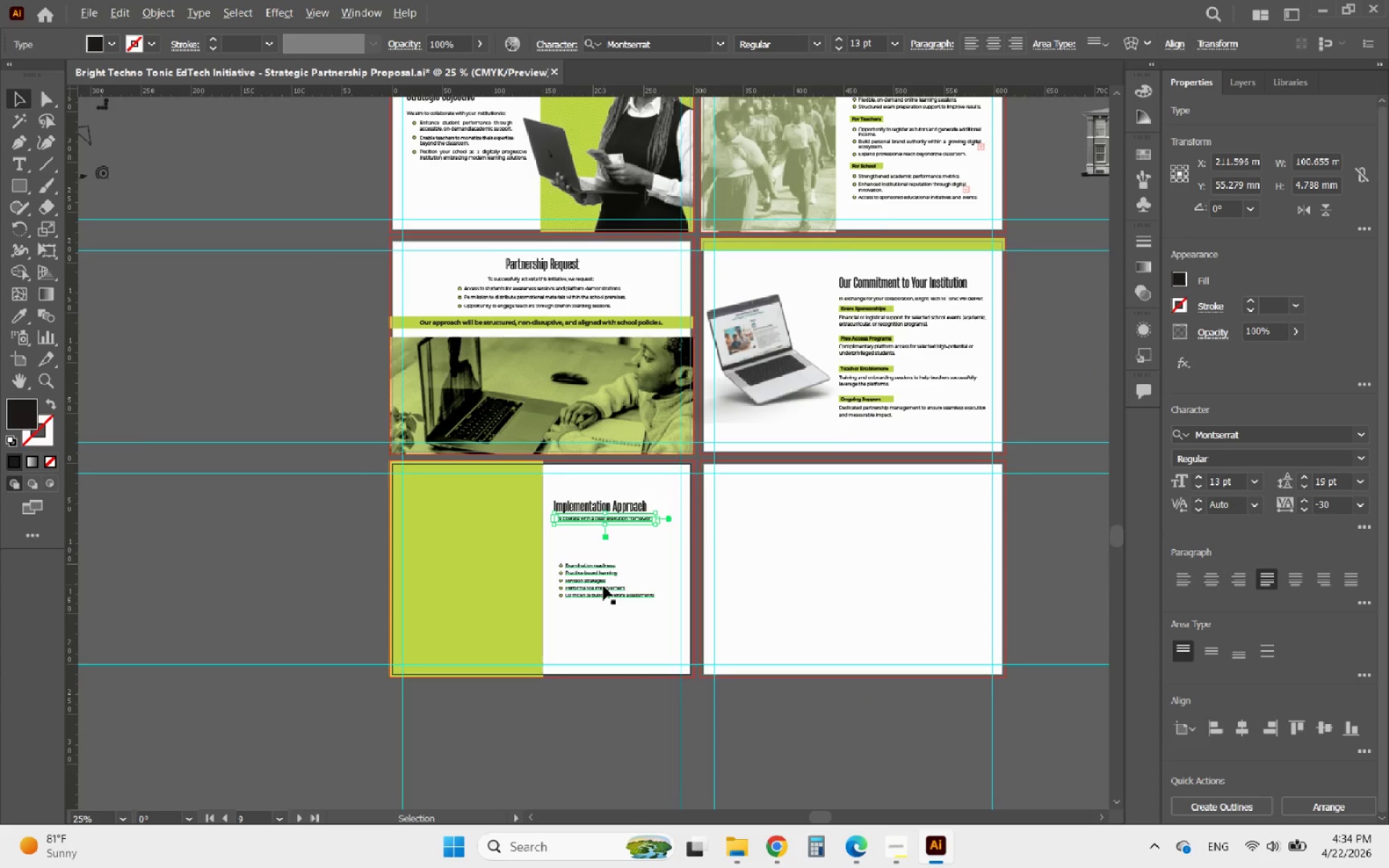 
left_click([603, 586])
 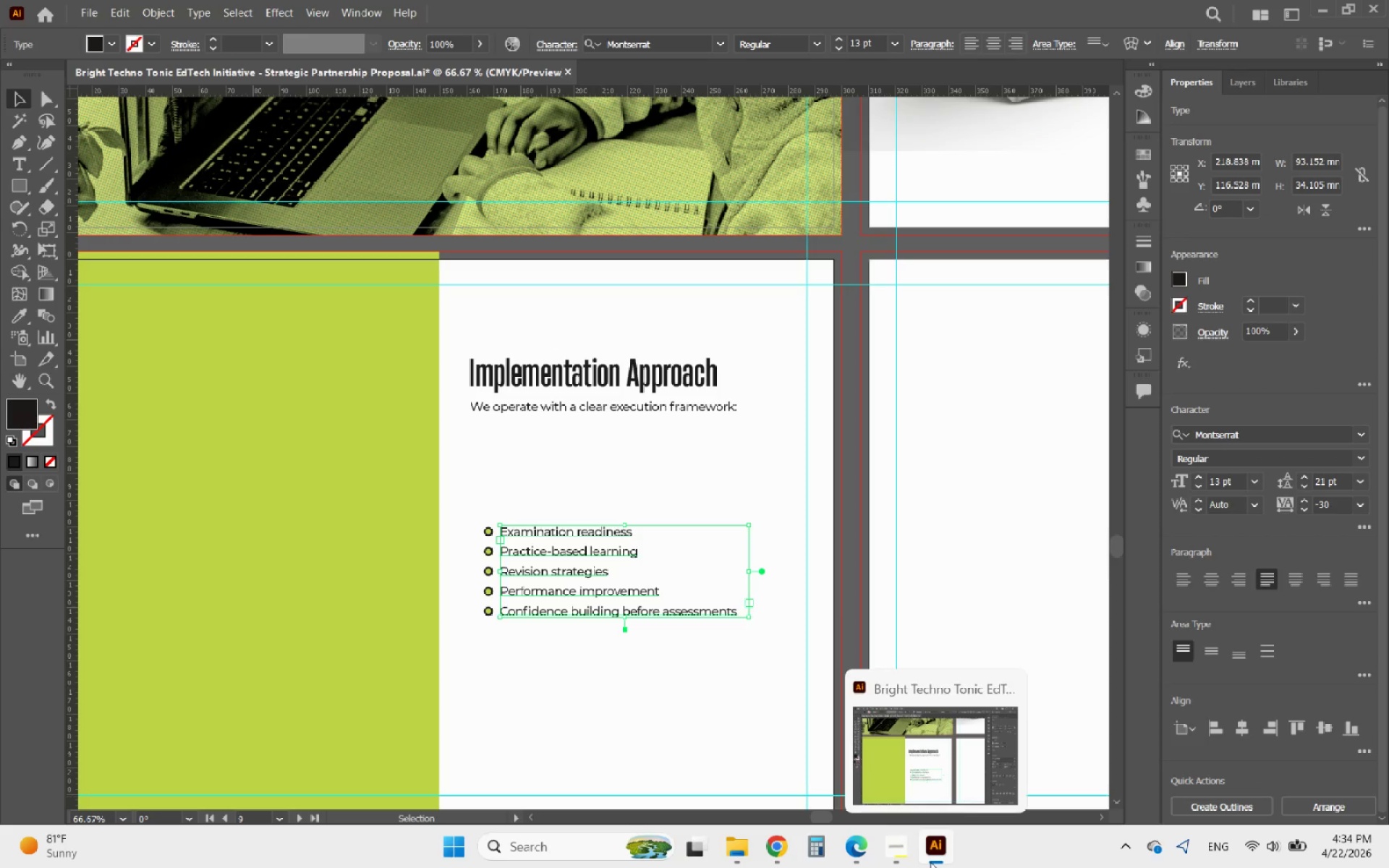 
scroll: coordinate [603, 586], scroll_direction: up, amount: 3.0
 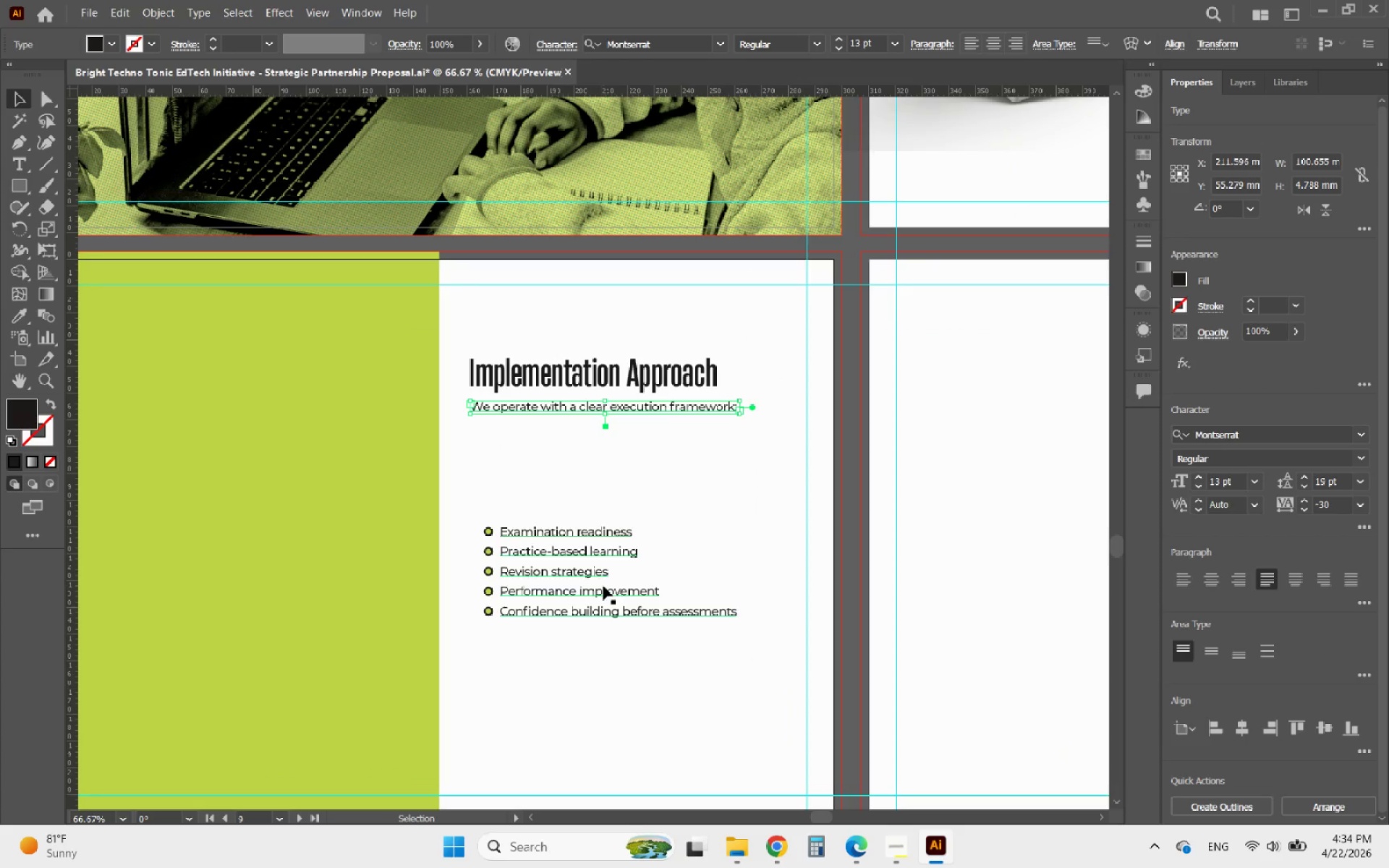 
left_click([860, 851])
 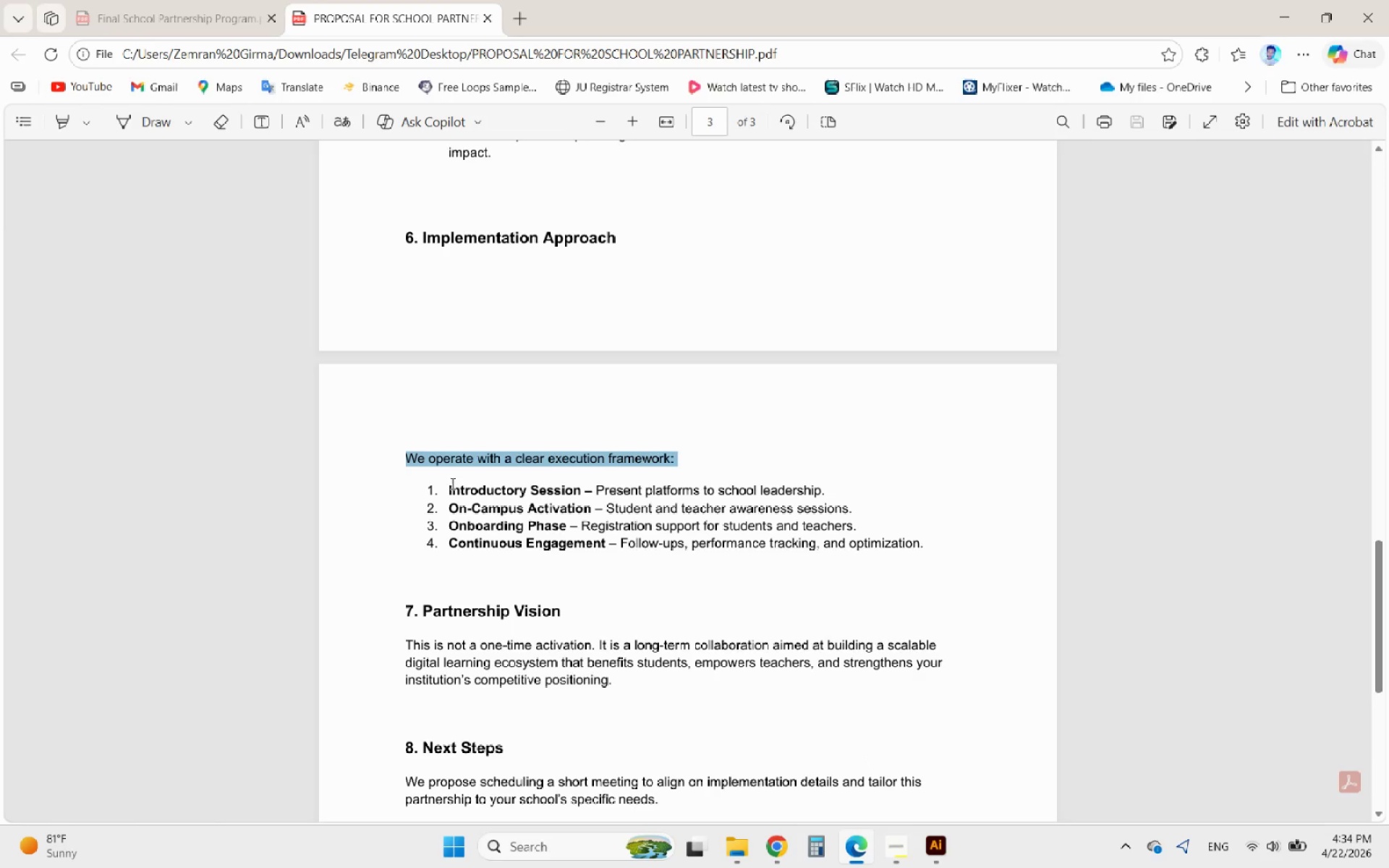 
left_click_drag(start_coordinate=[446, 483], to_coordinate=[933, 543])
 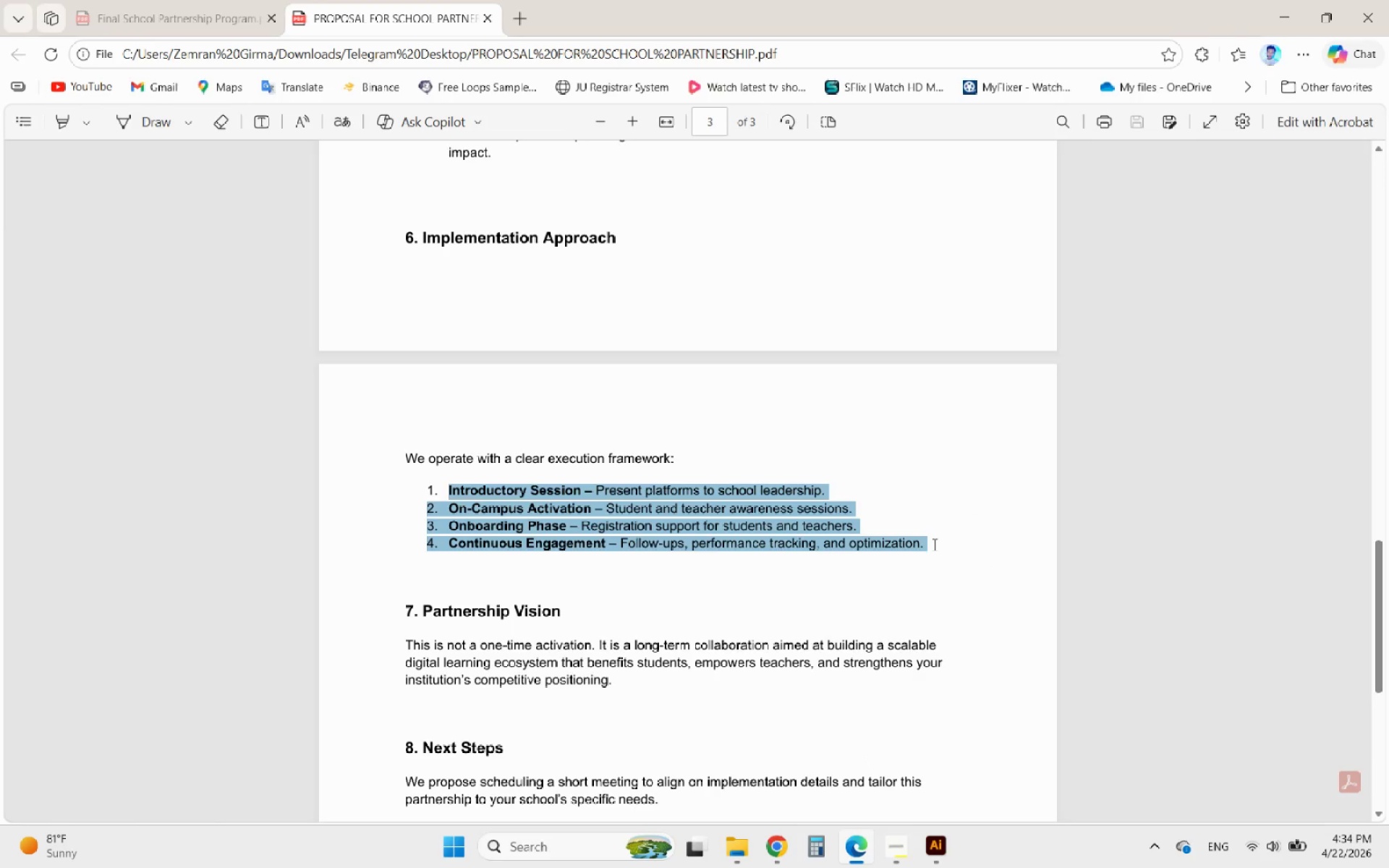 
key(Control+C)
 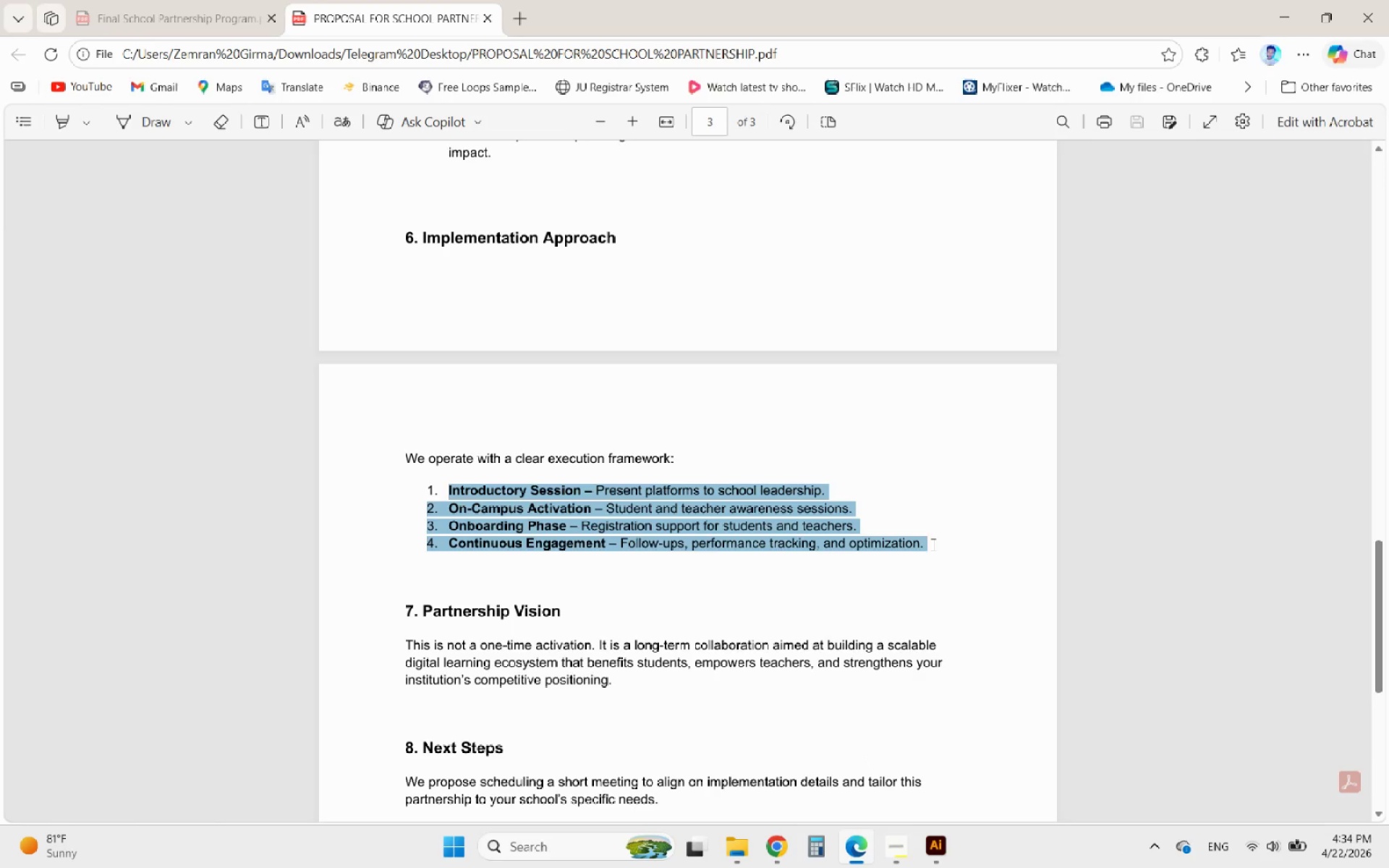 
key(Control+C)
 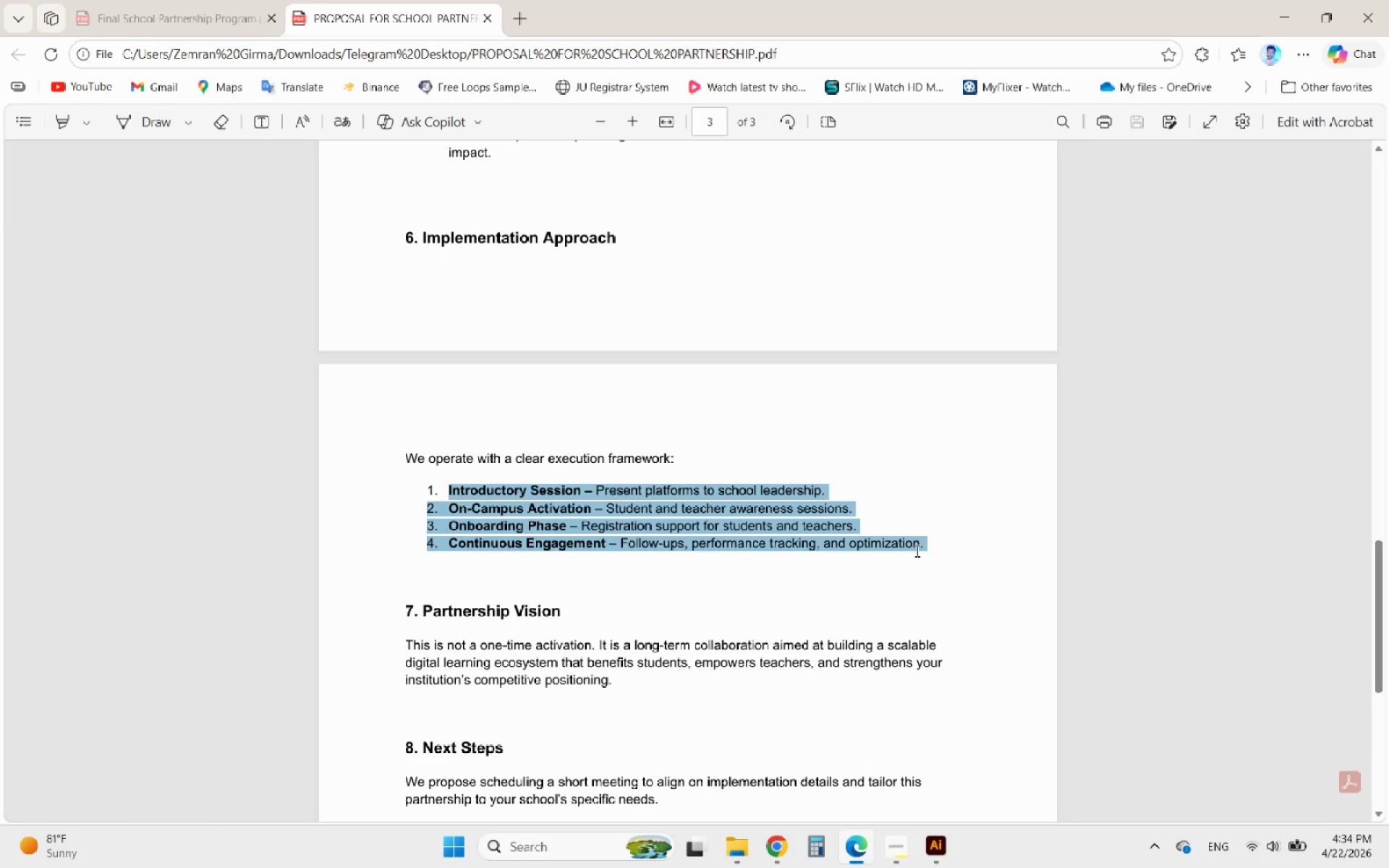 
key(Control+C)
 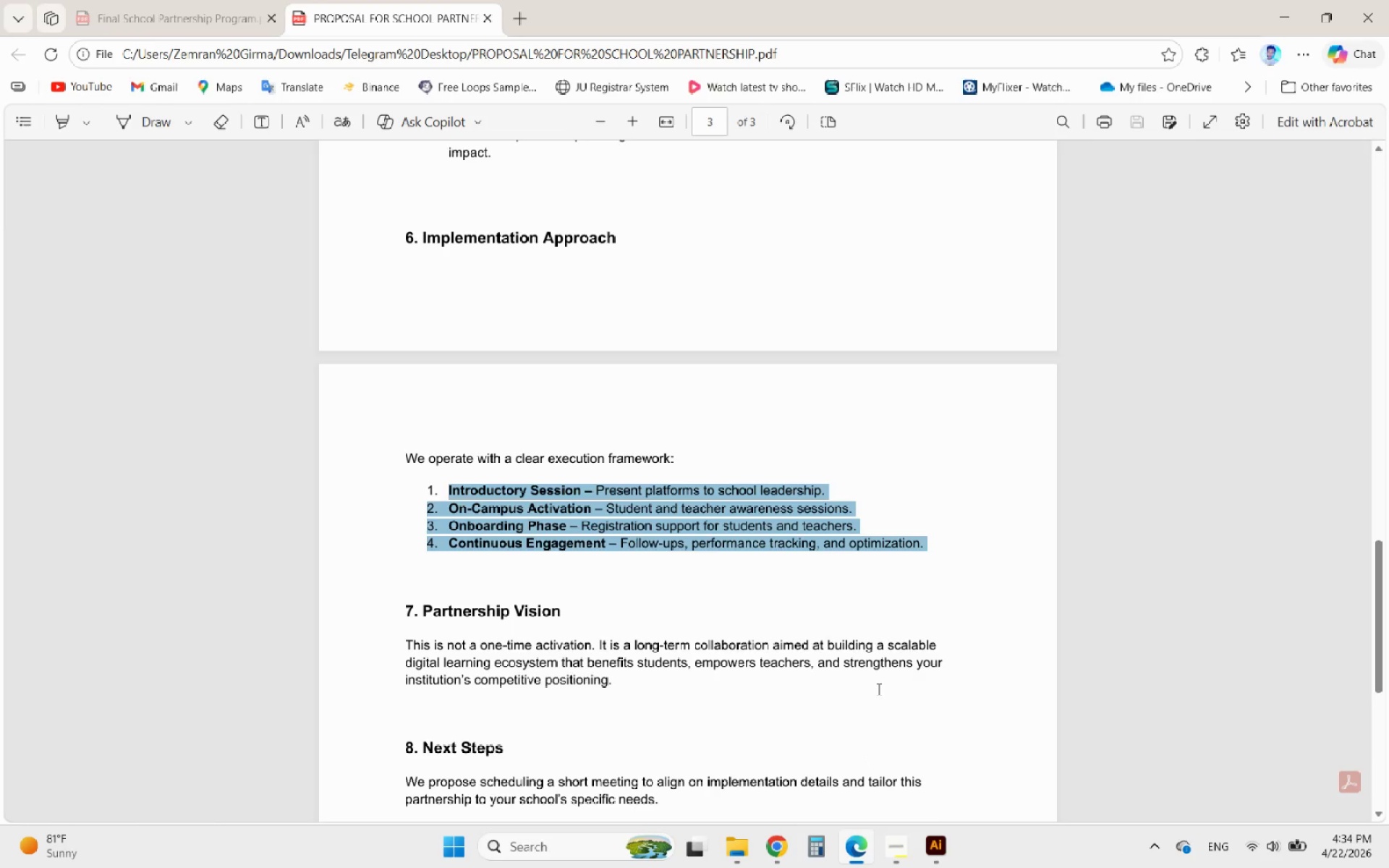 
key(Control+C)
 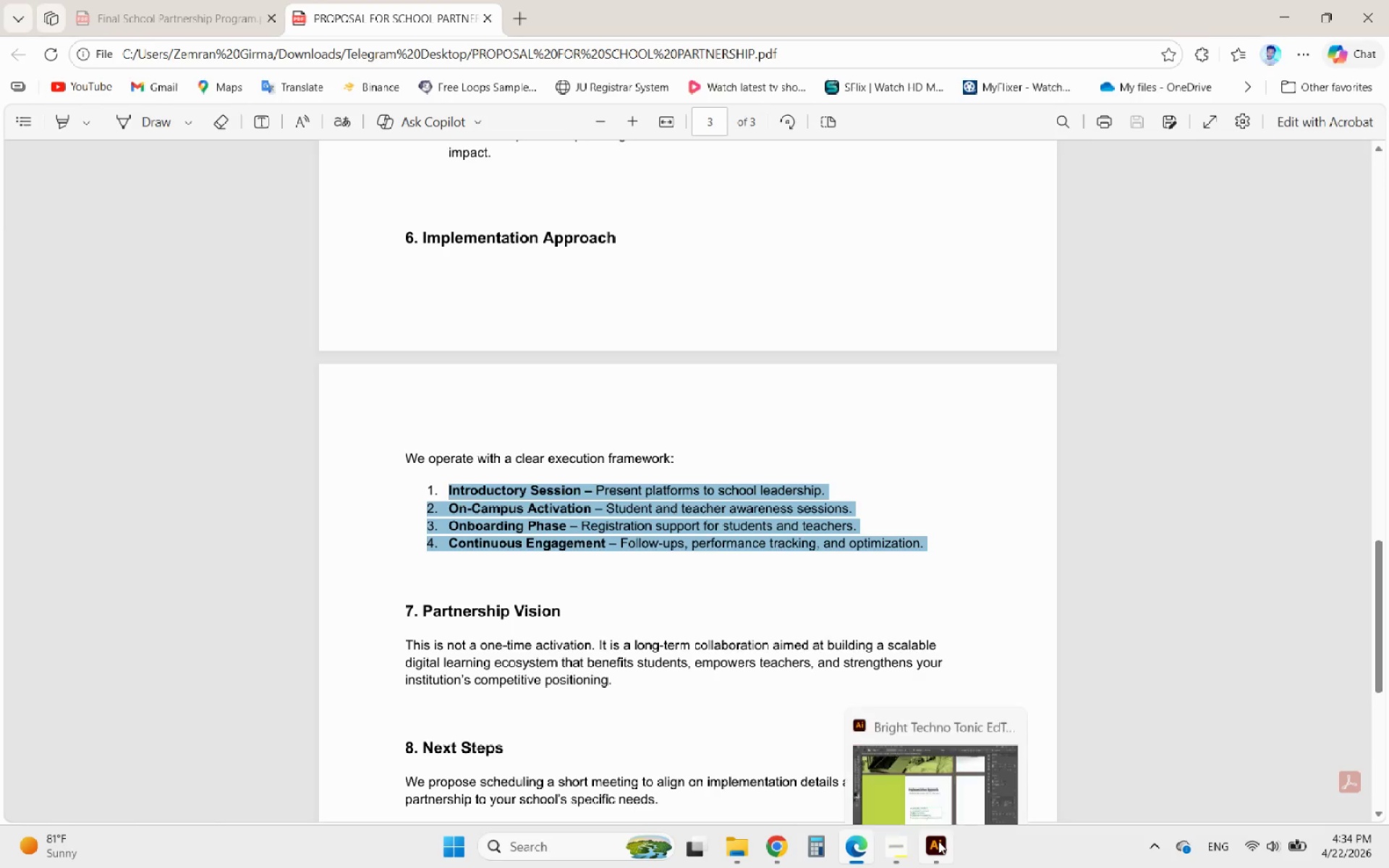 
left_click([938, 841])
 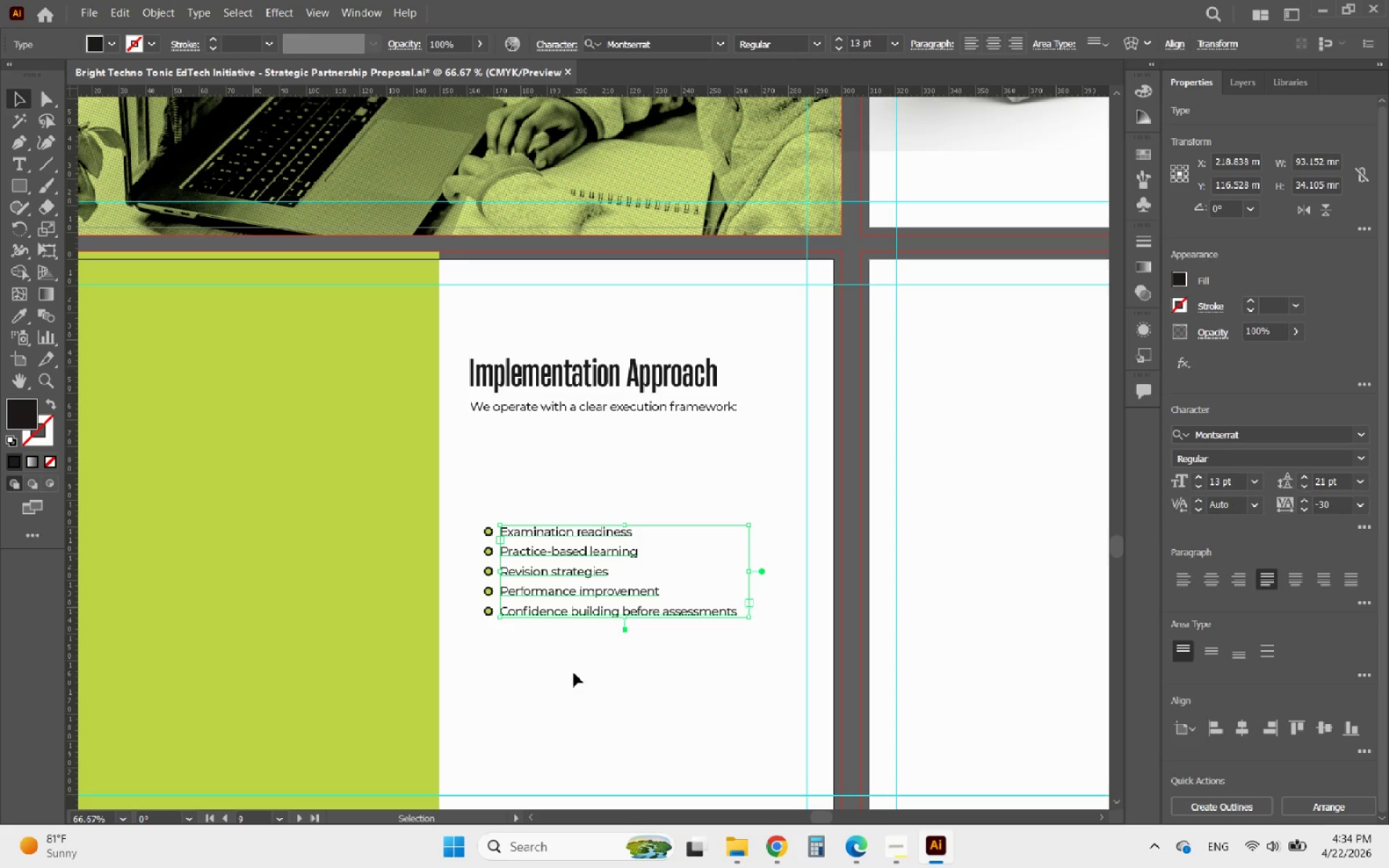 
left_click([636, 673])
 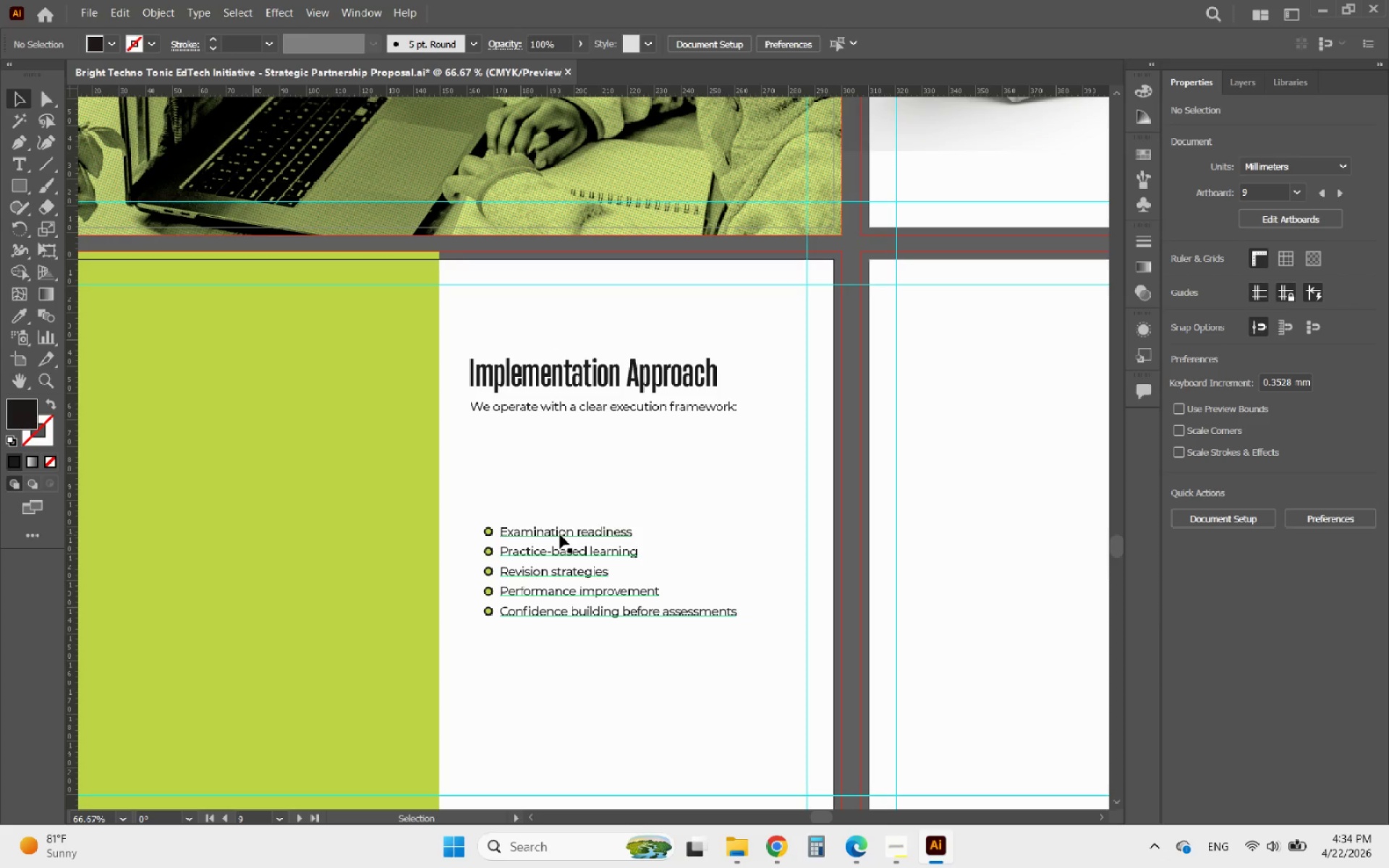 
double_click([560, 535])
 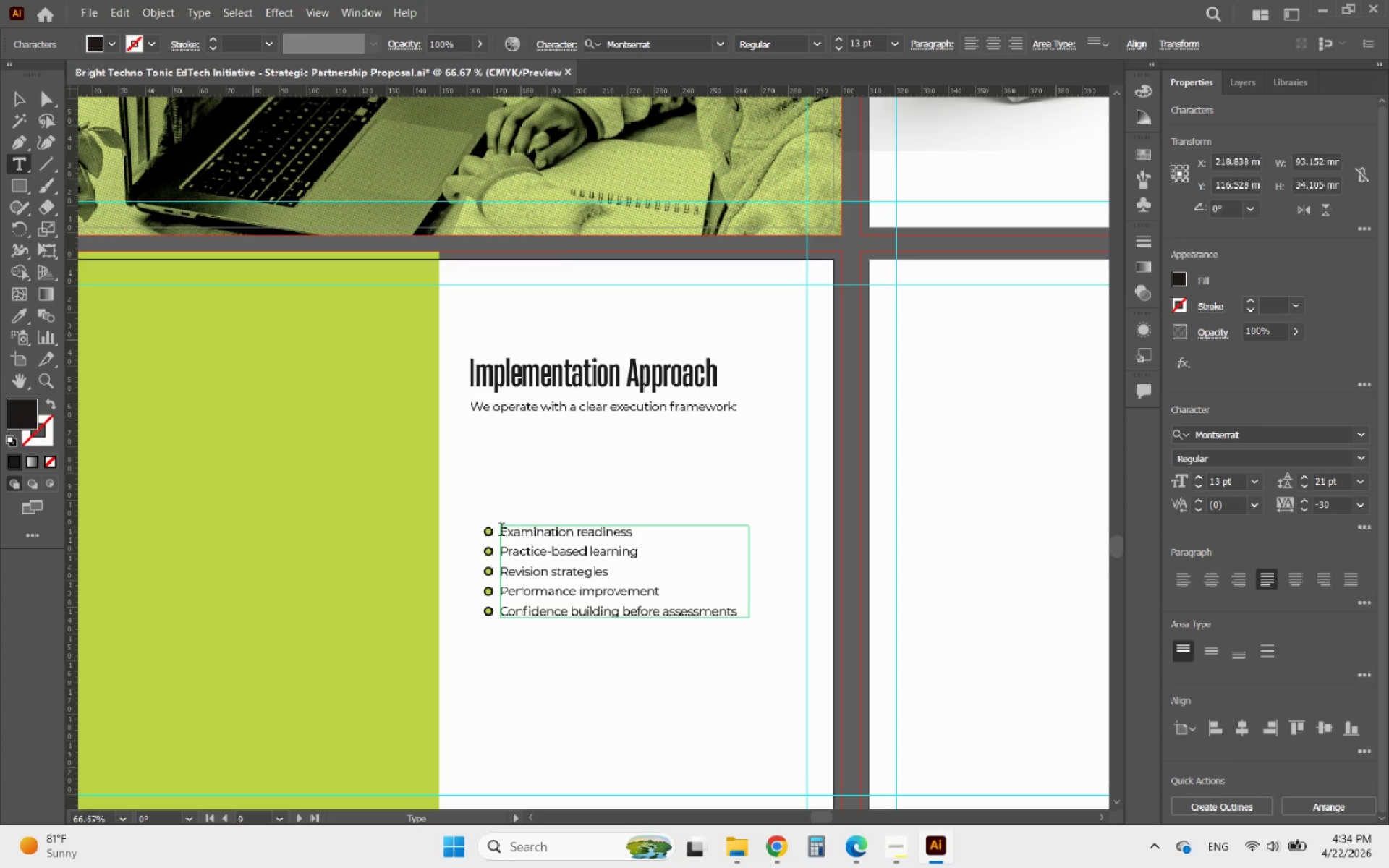 
left_click_drag(start_coordinate=[501, 531], to_coordinate=[854, 687])
 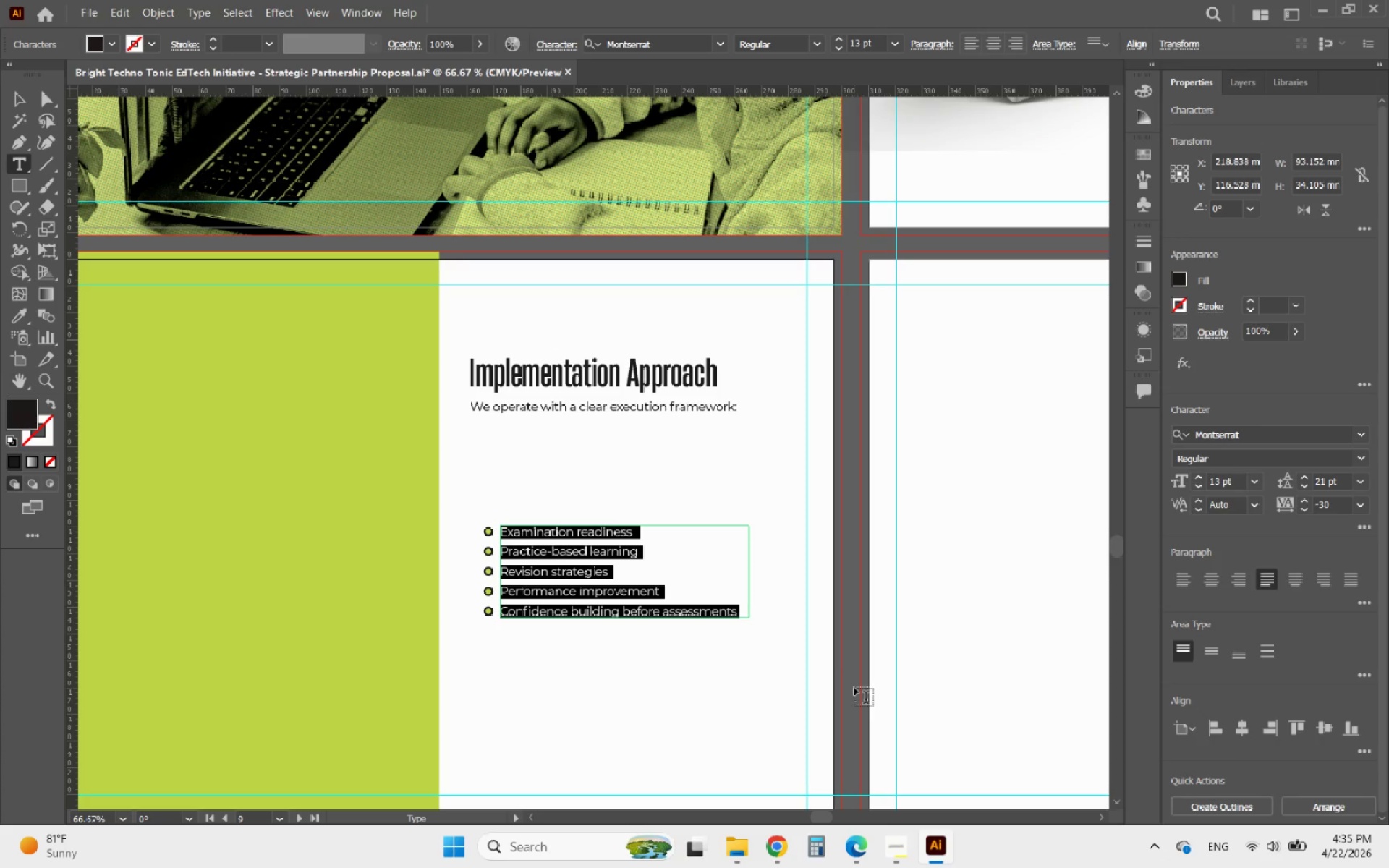 
key(Control+V)
 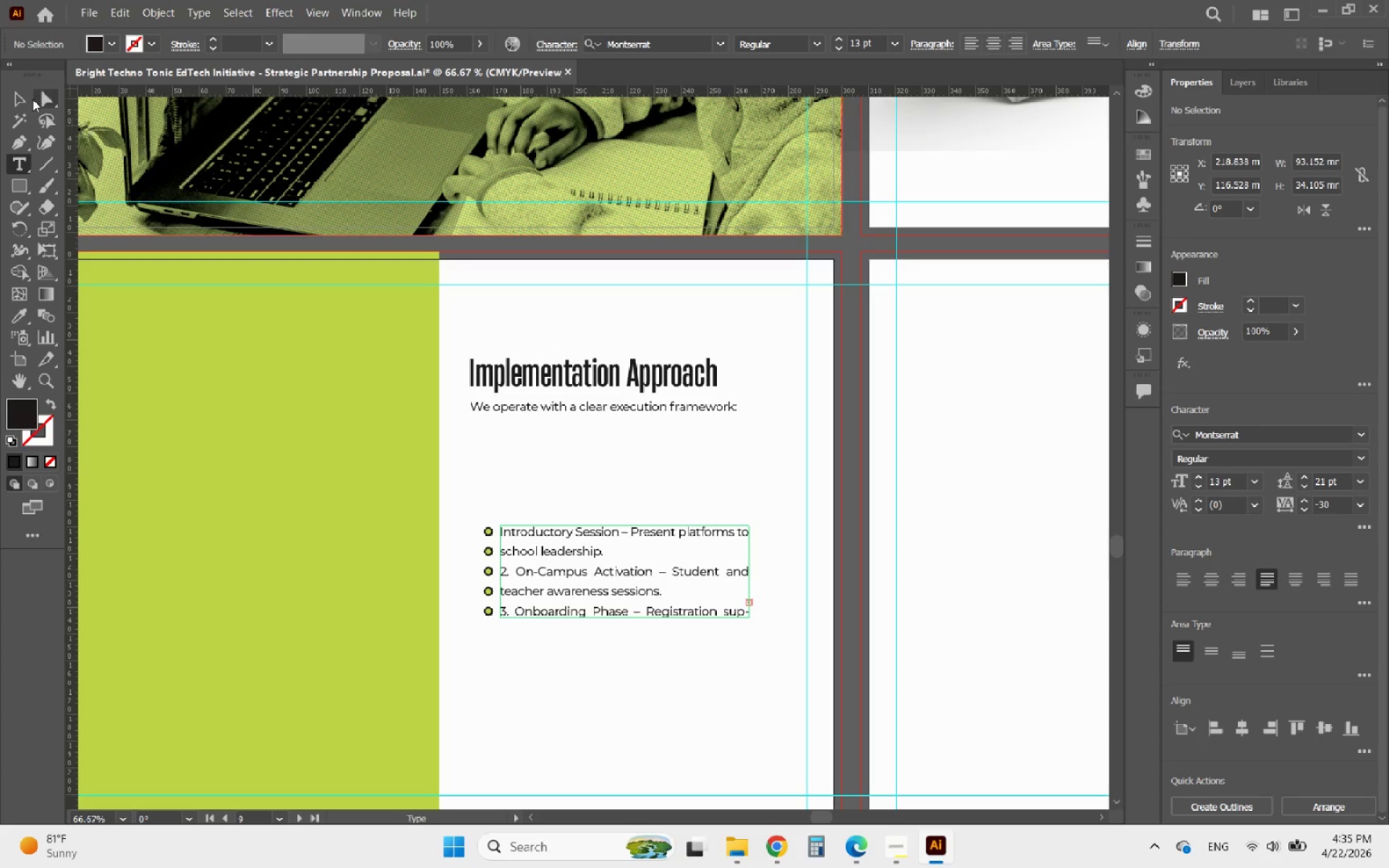 
left_click([17, 98])
 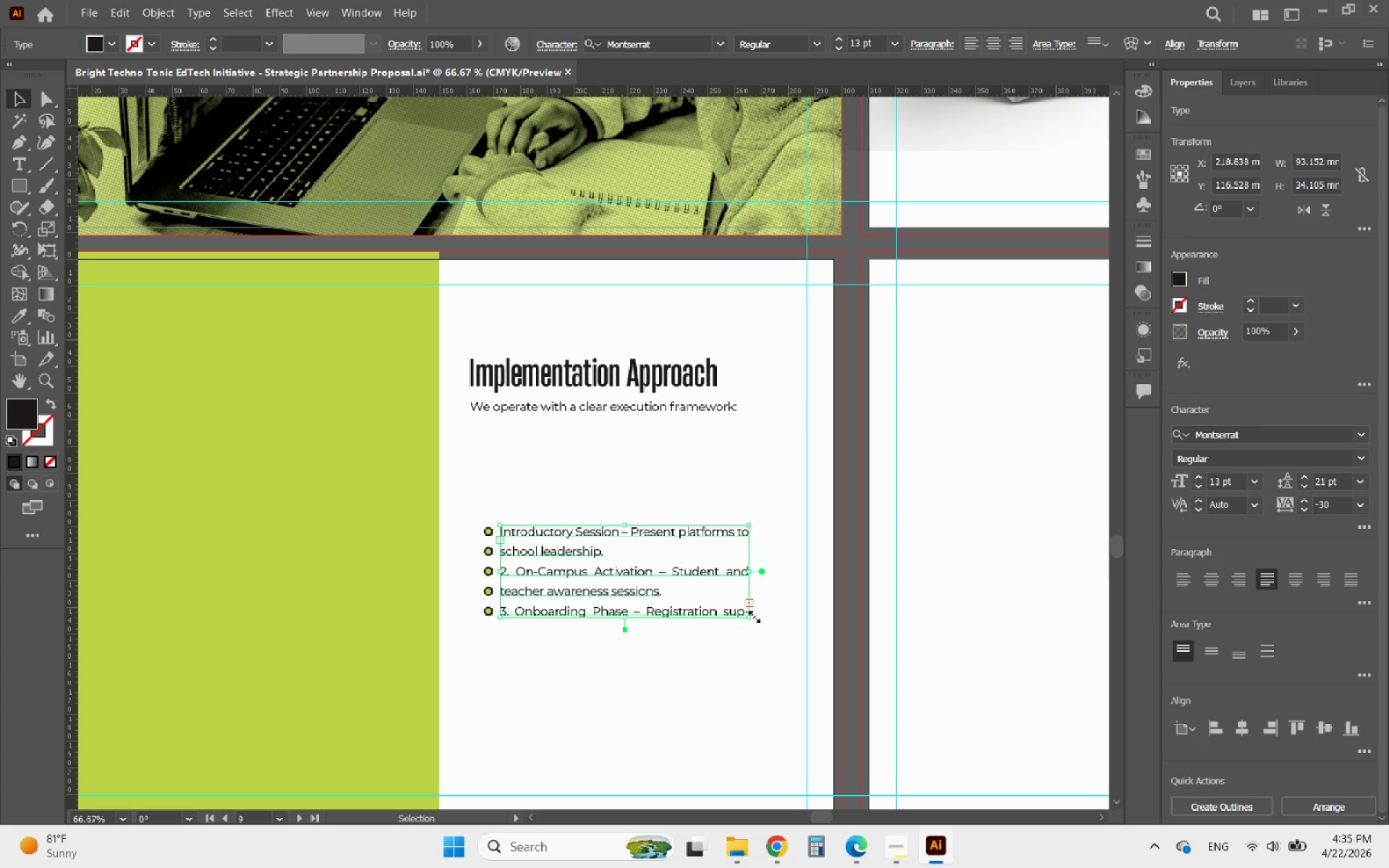 
left_click_drag(start_coordinate=[749, 615], to_coordinate=[991, 608])
 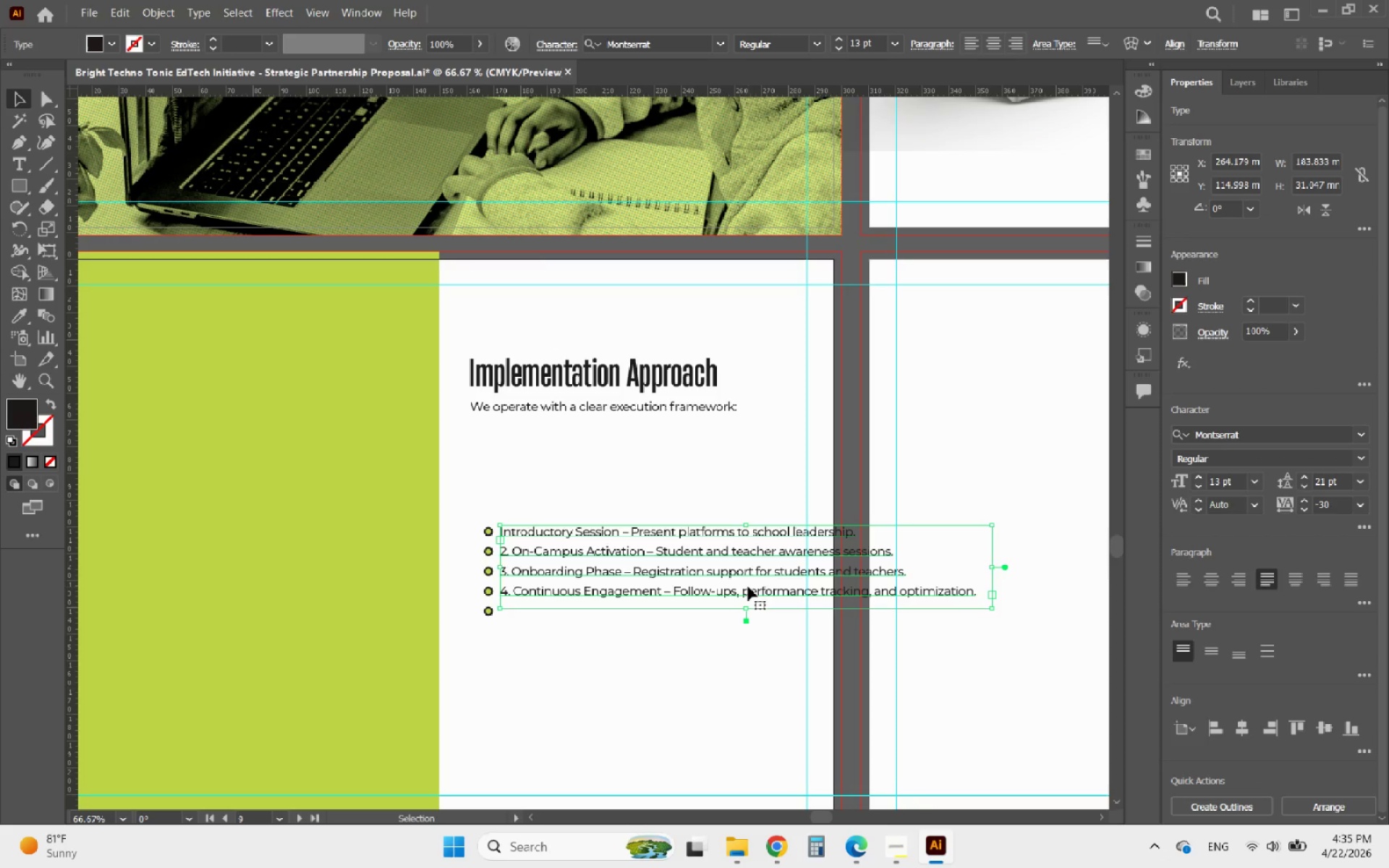 
left_click_drag(start_coordinate=[748, 587], to_coordinate=[225, 483])
 